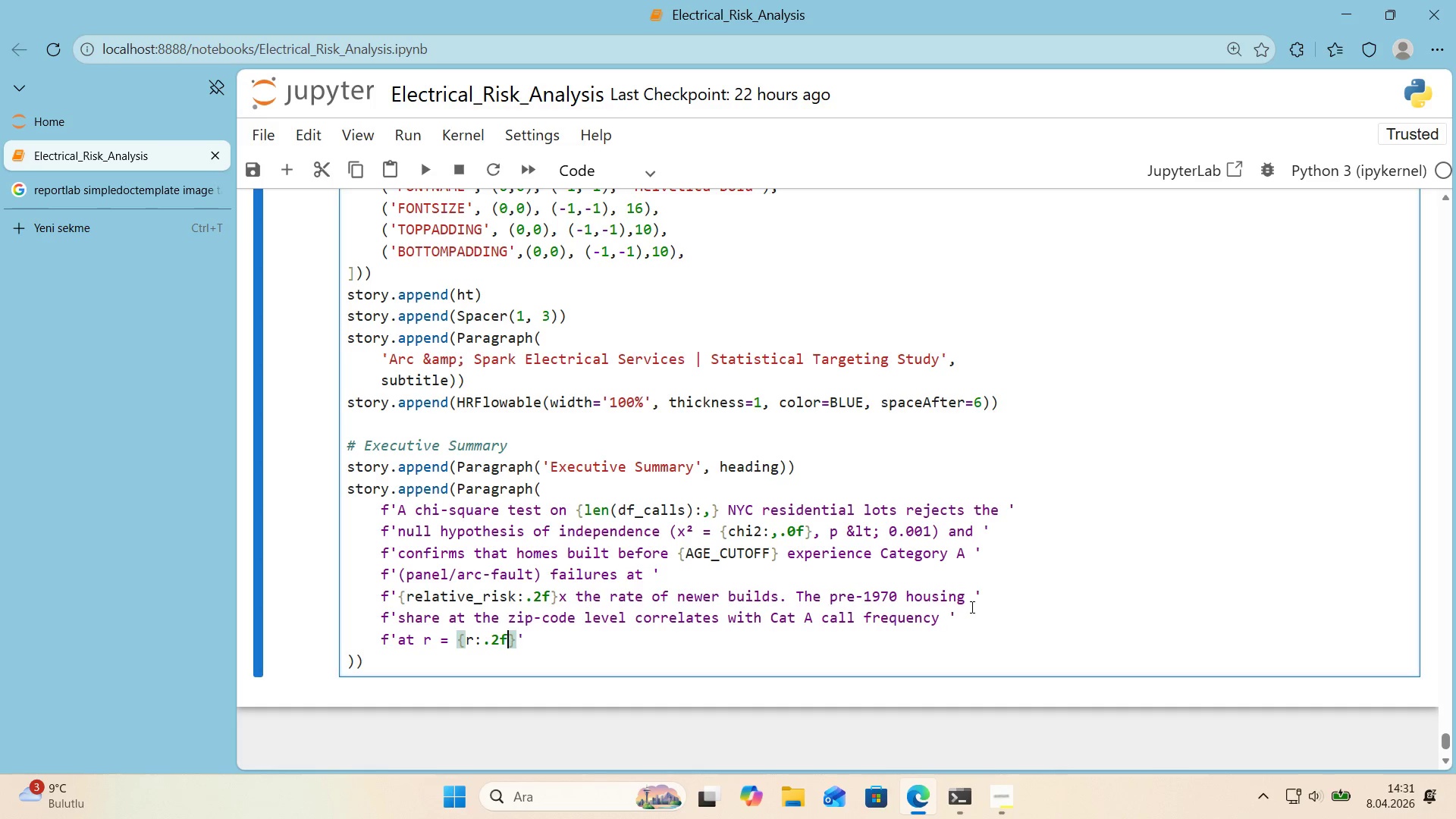 
key(ArrowRight)
 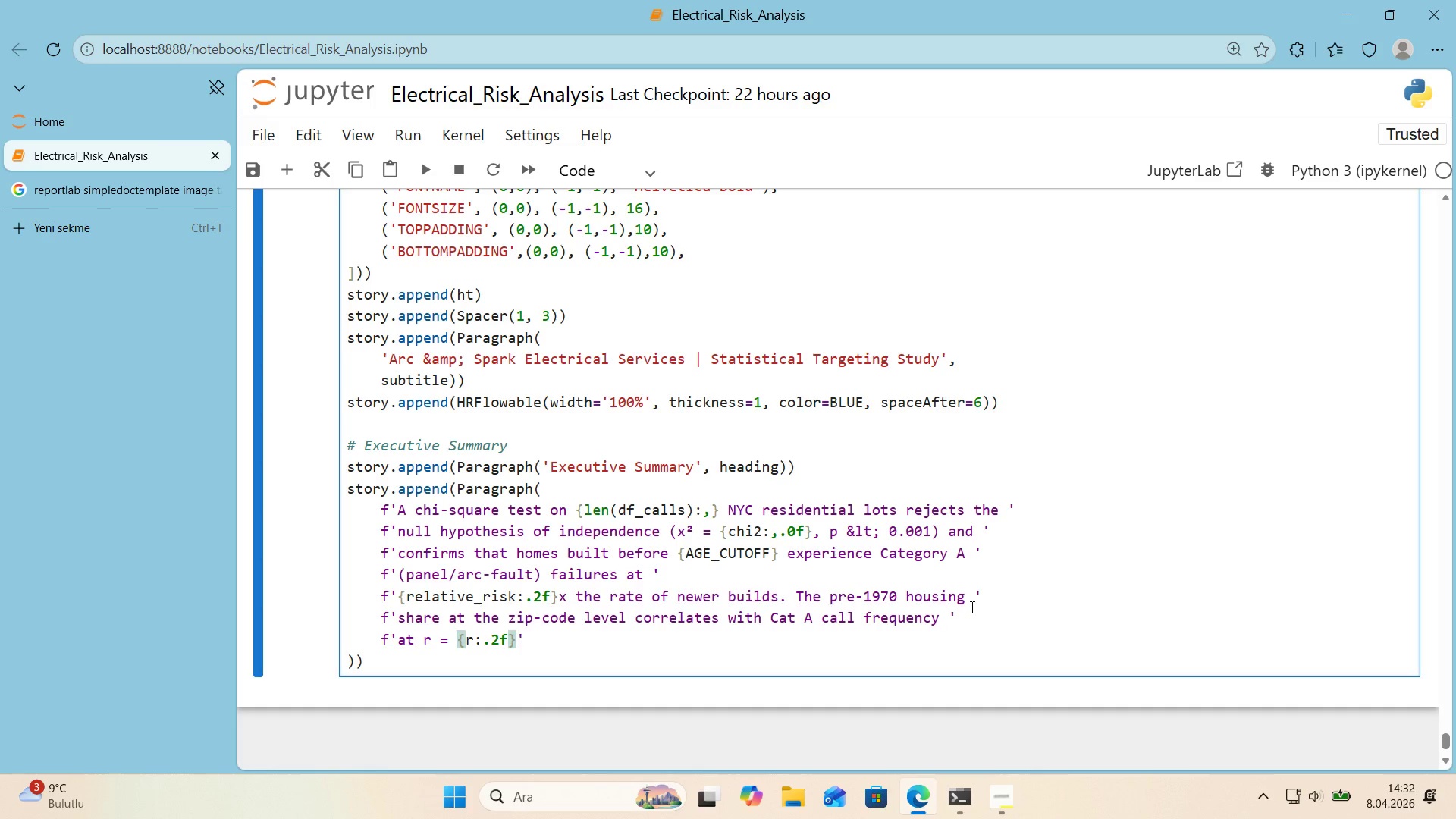 
type( *()
 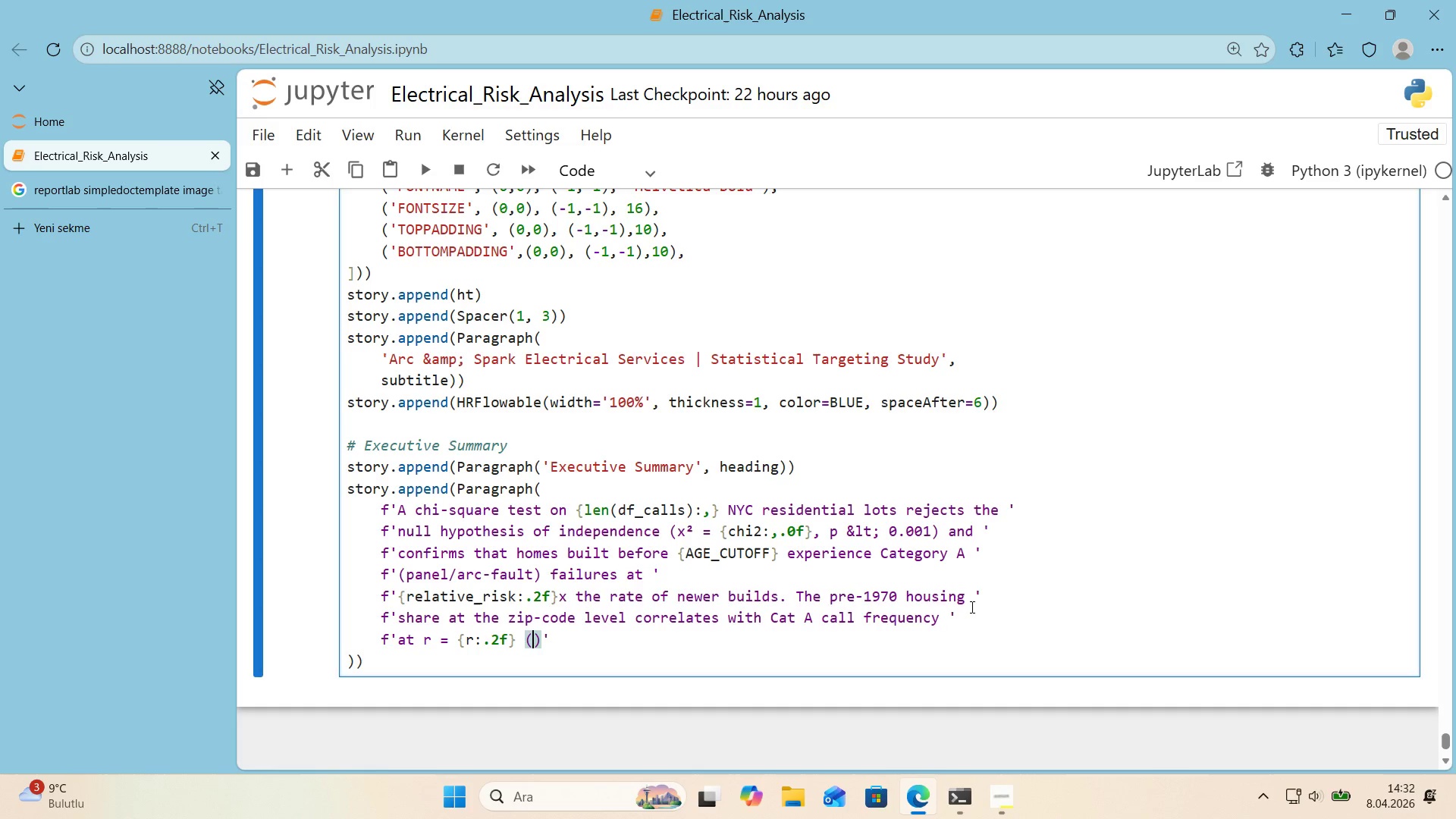 
 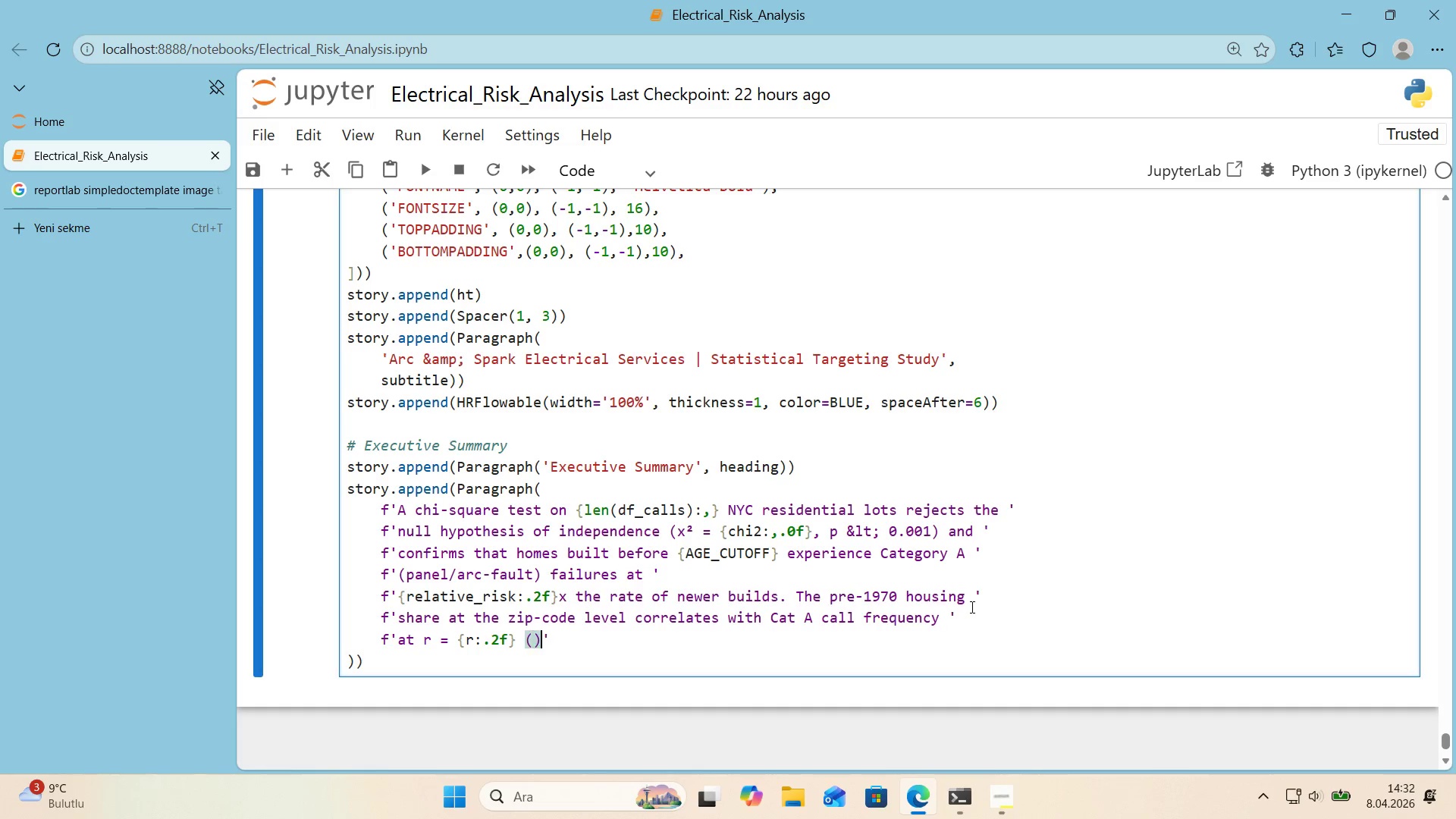 
key(ArrowLeft)
 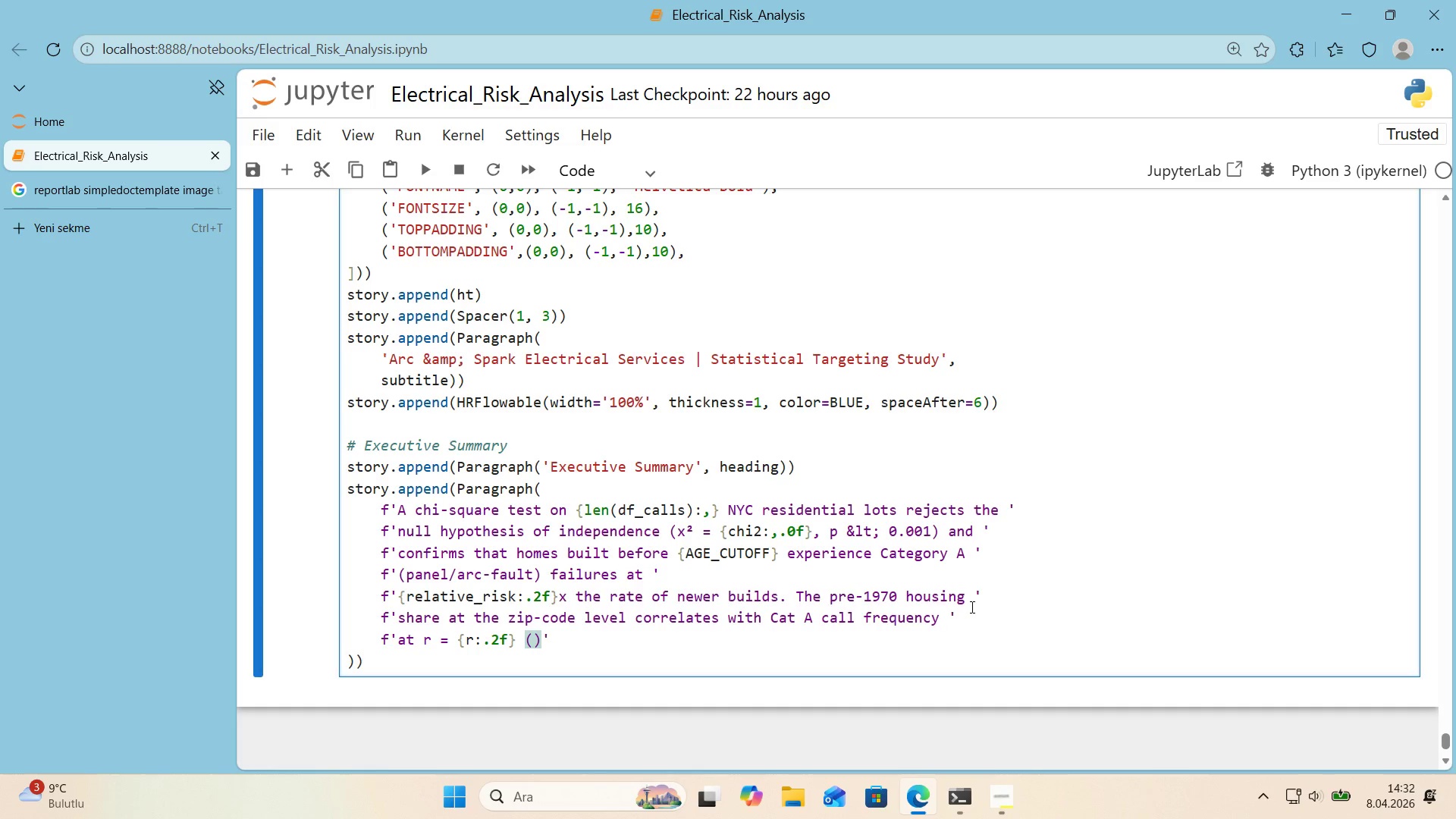 
type(p ^lt< 00.)
key(Backspace)
key(Backspace)
type(.001, n ) )
 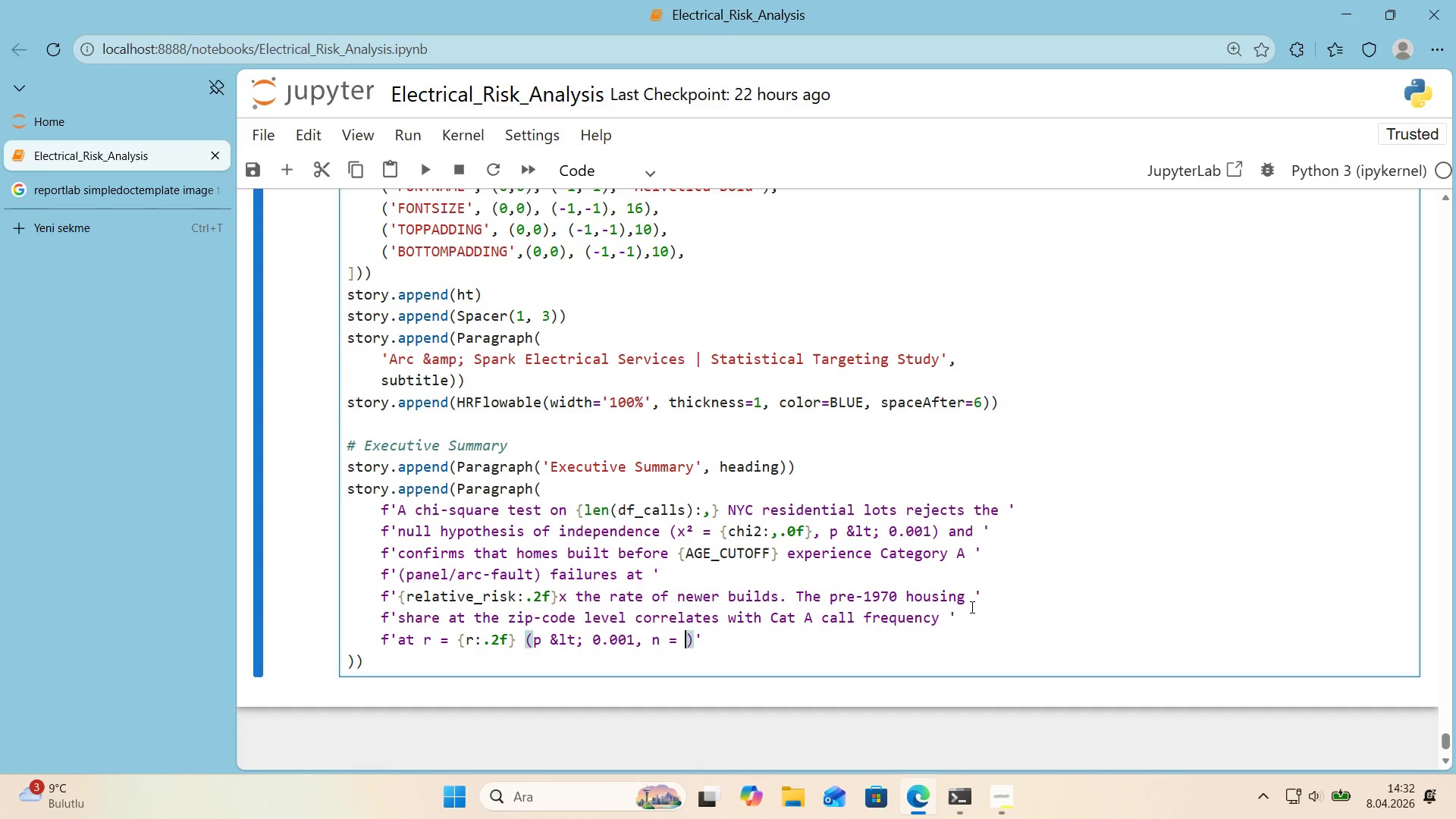 
key(Alt+Control+7)
 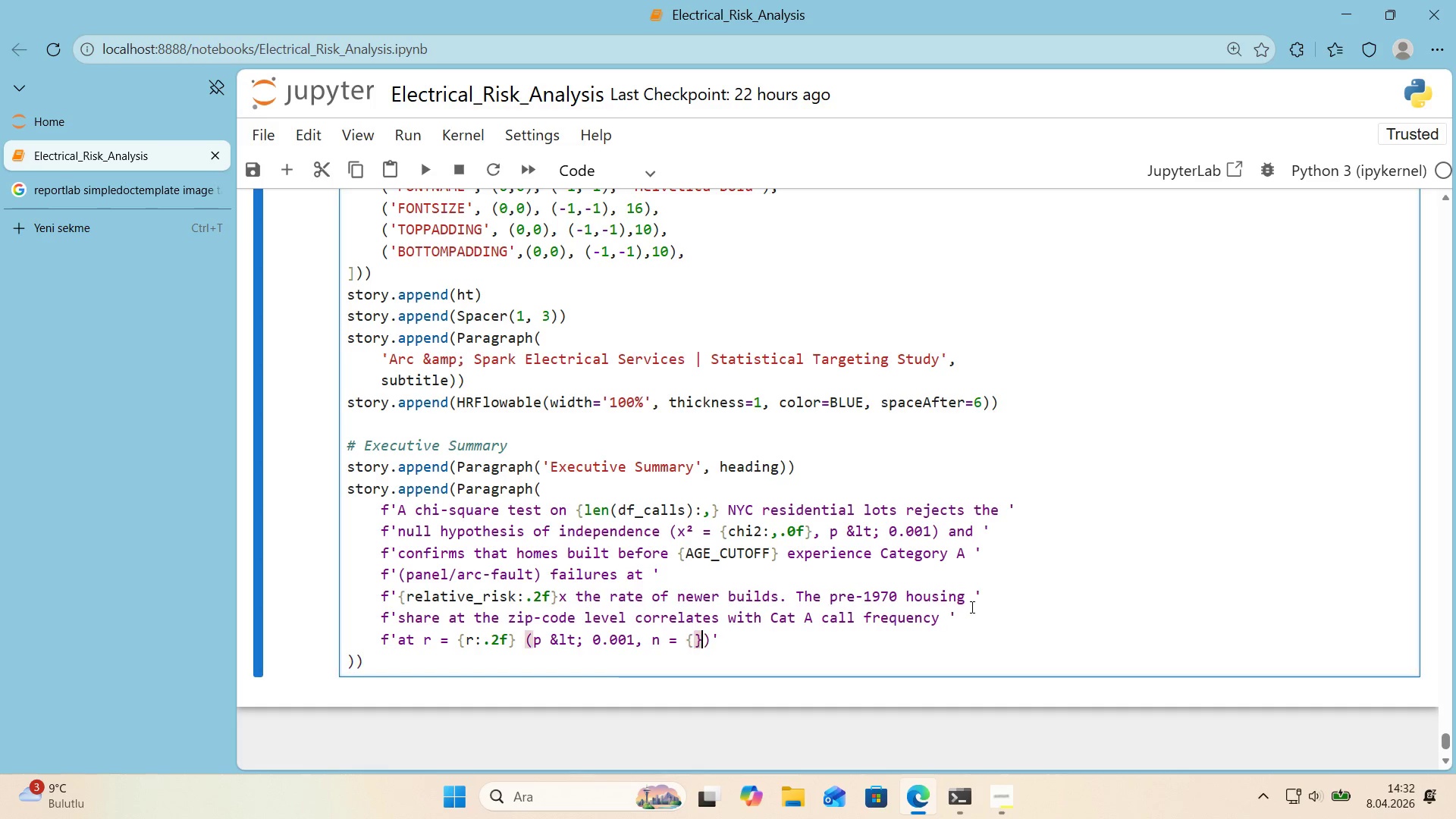 
key(Alt+Control+0)
 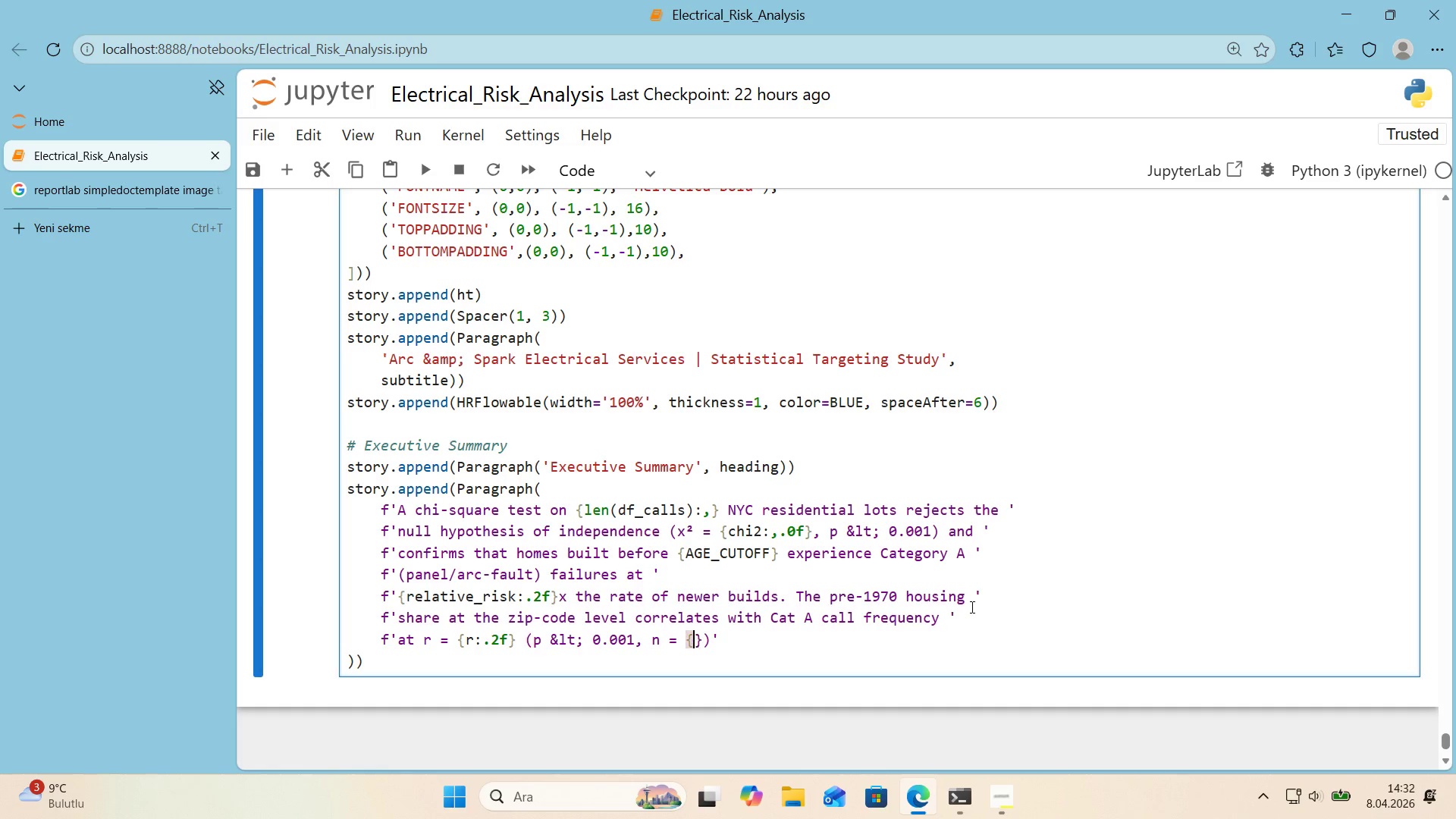 
key(ArrowLeft)
 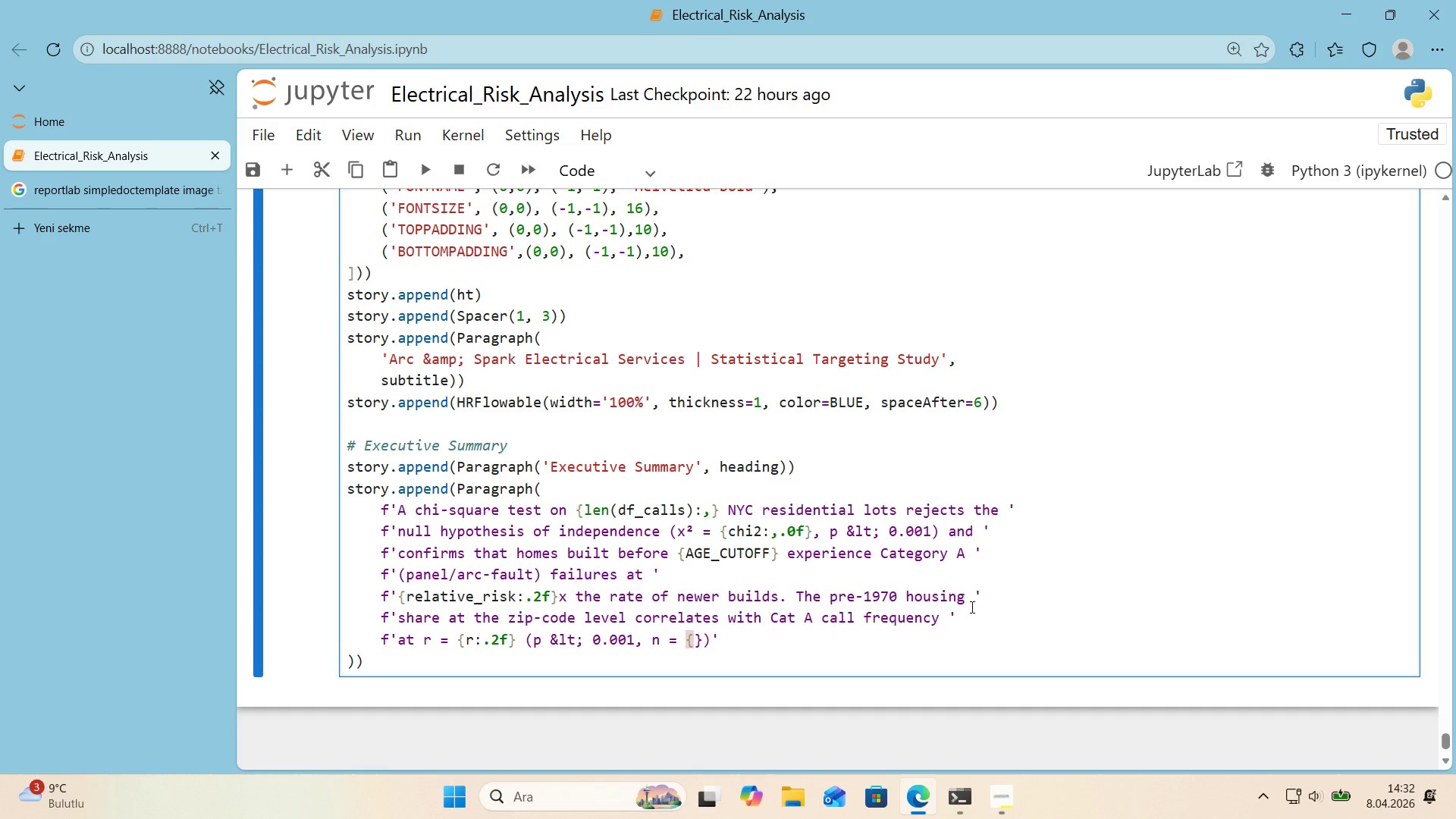 
type(len*()
 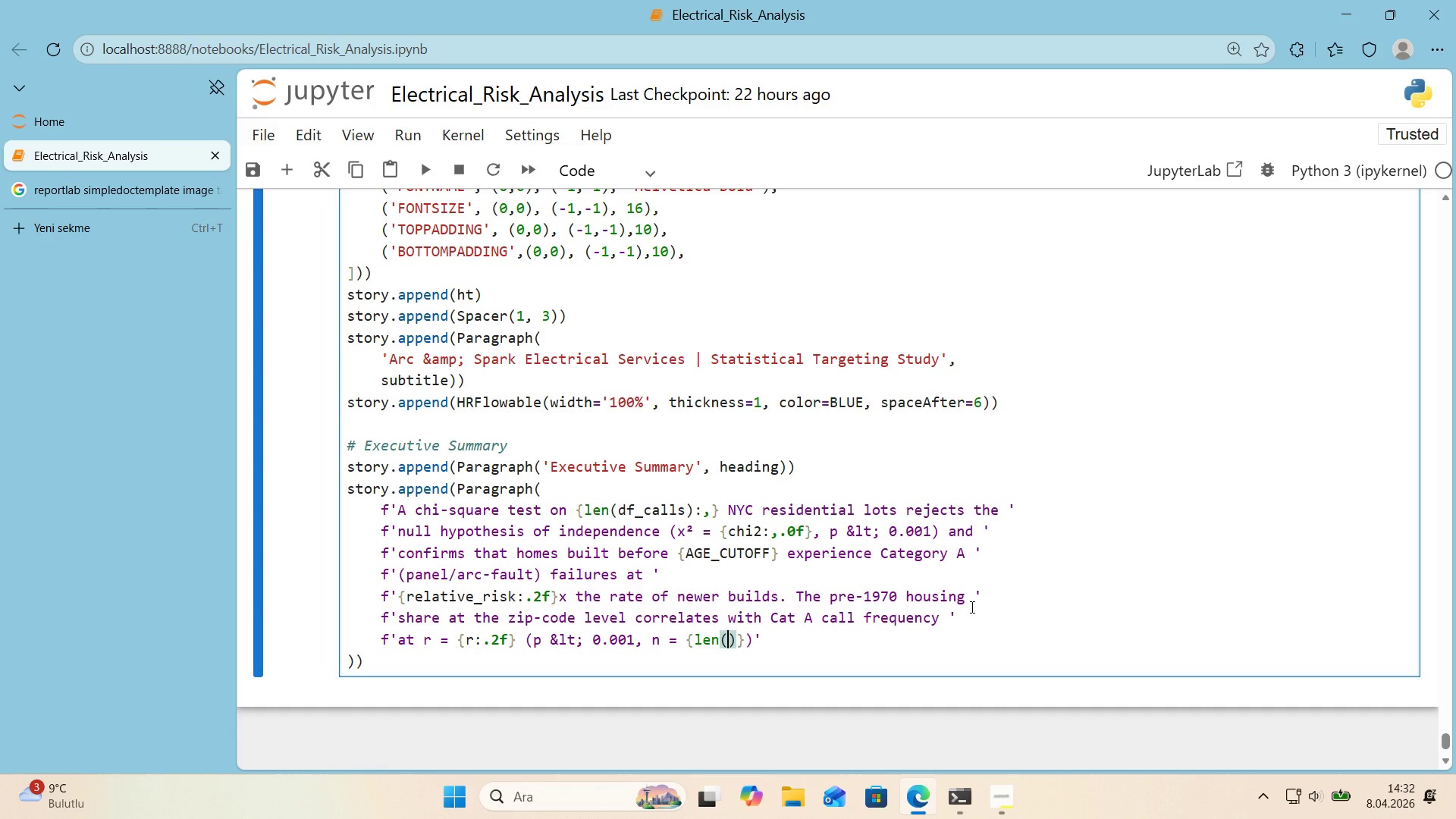 
 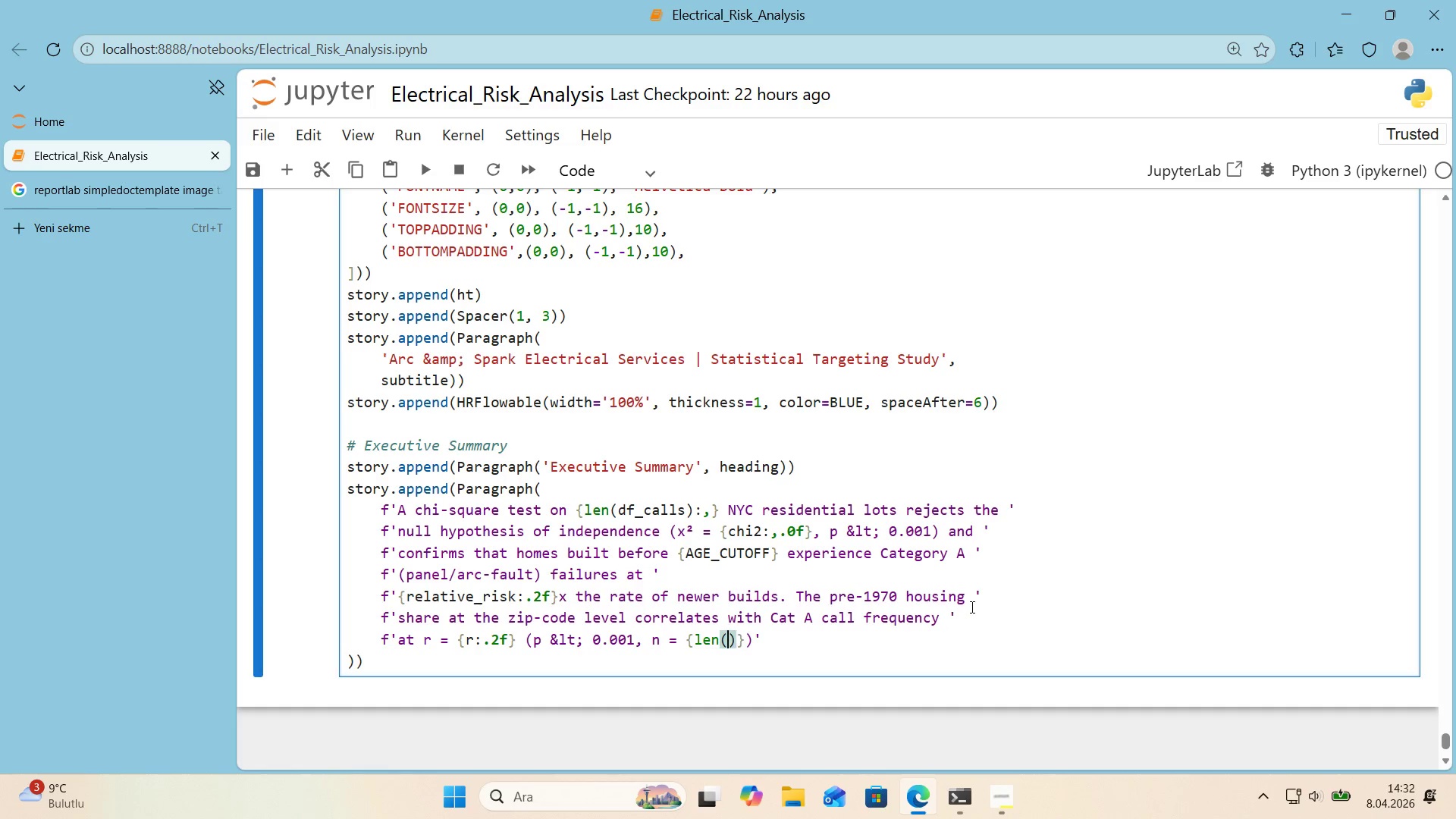 
key(ArrowLeft)
 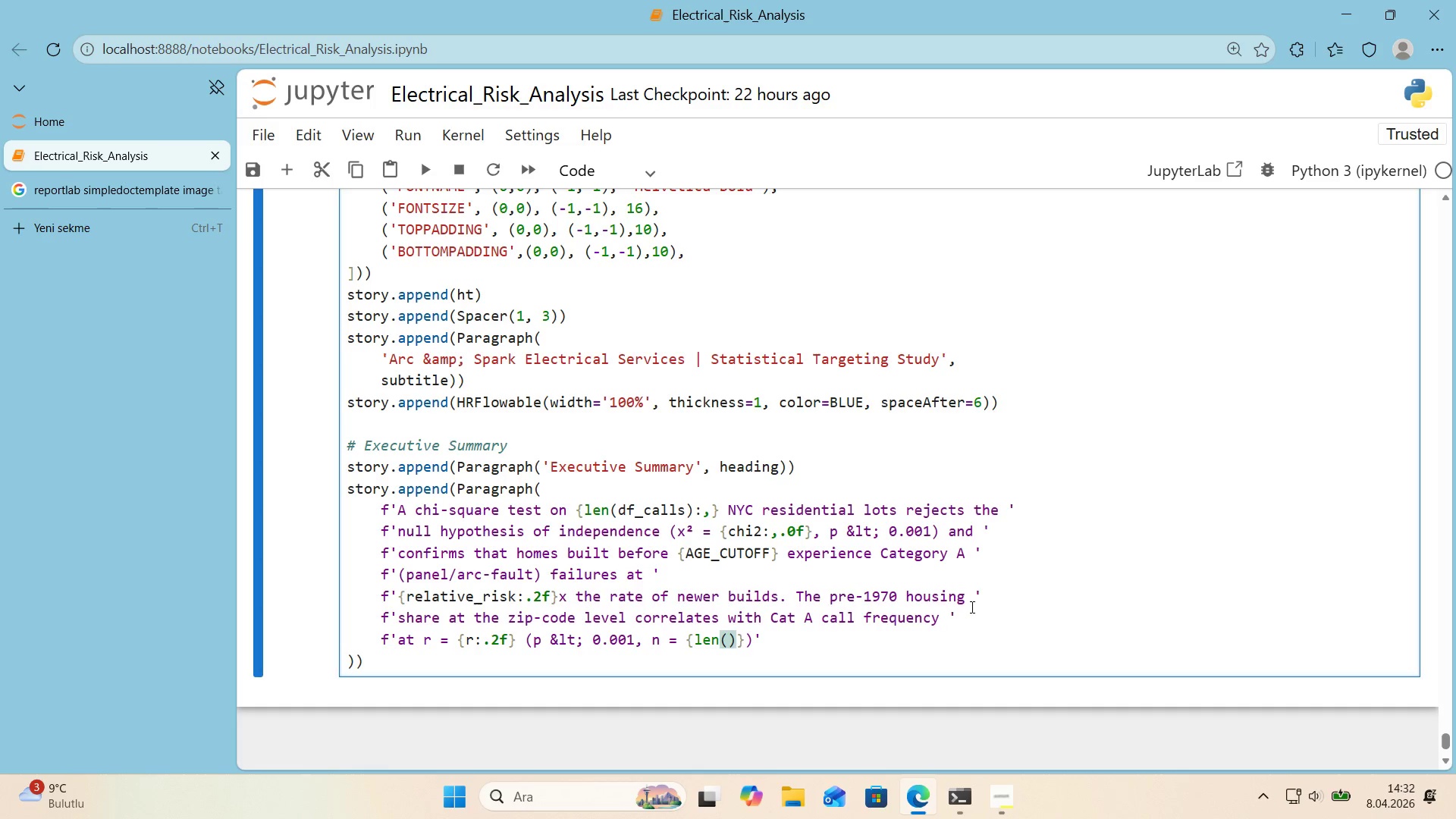 
type(df_z'p_full)
 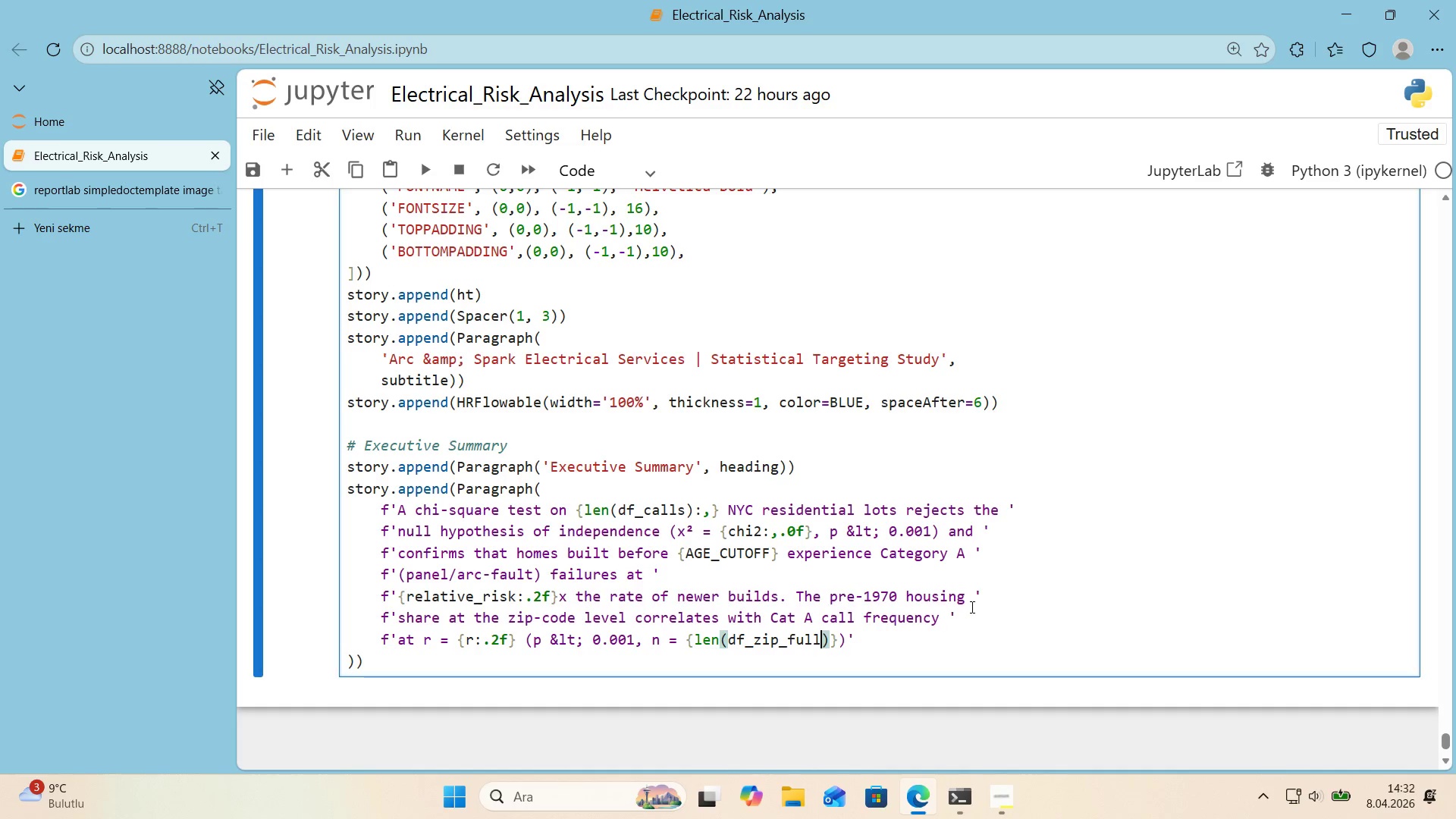 
key(ArrowRight)
 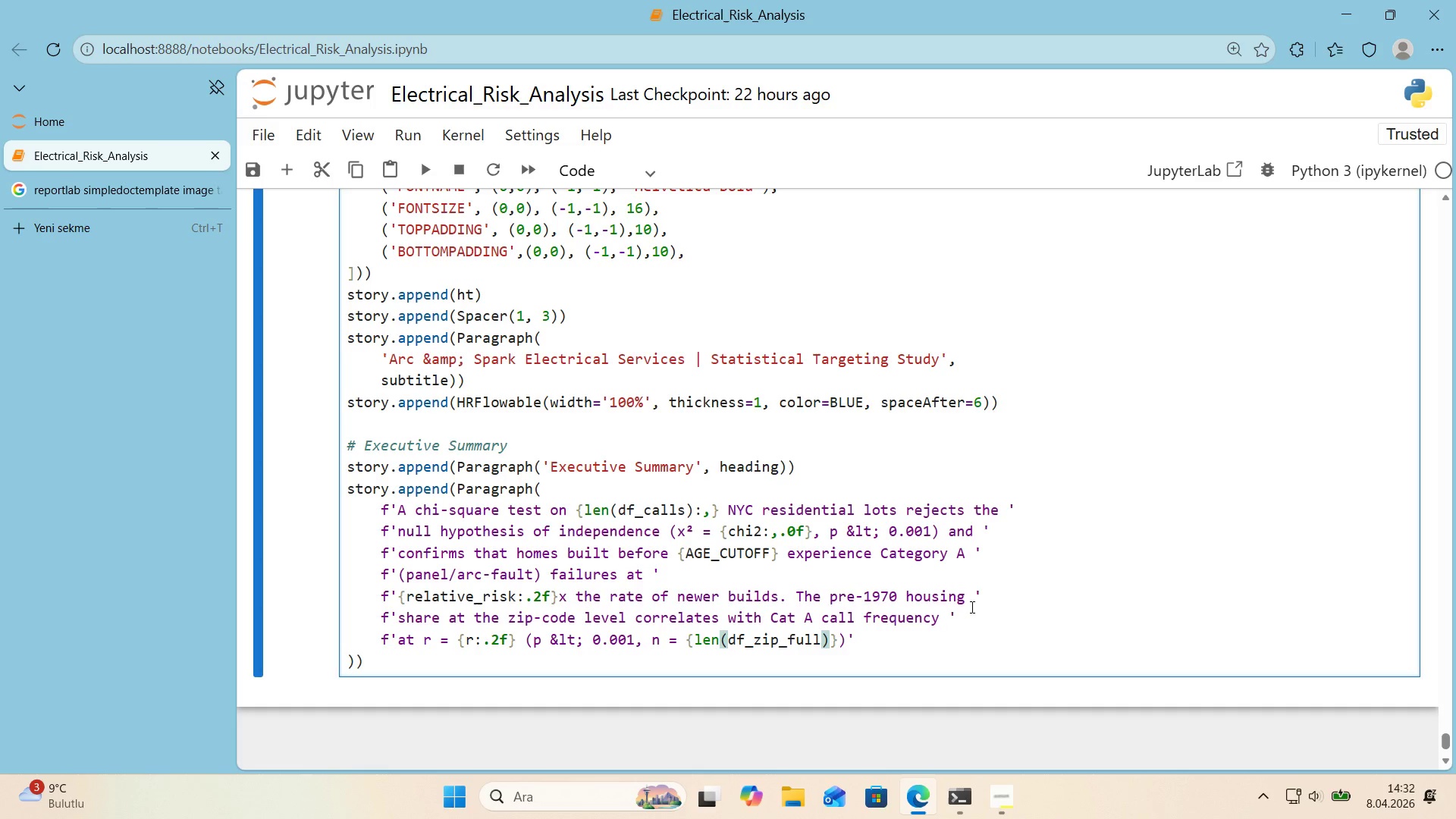 
key(ArrowRight)
 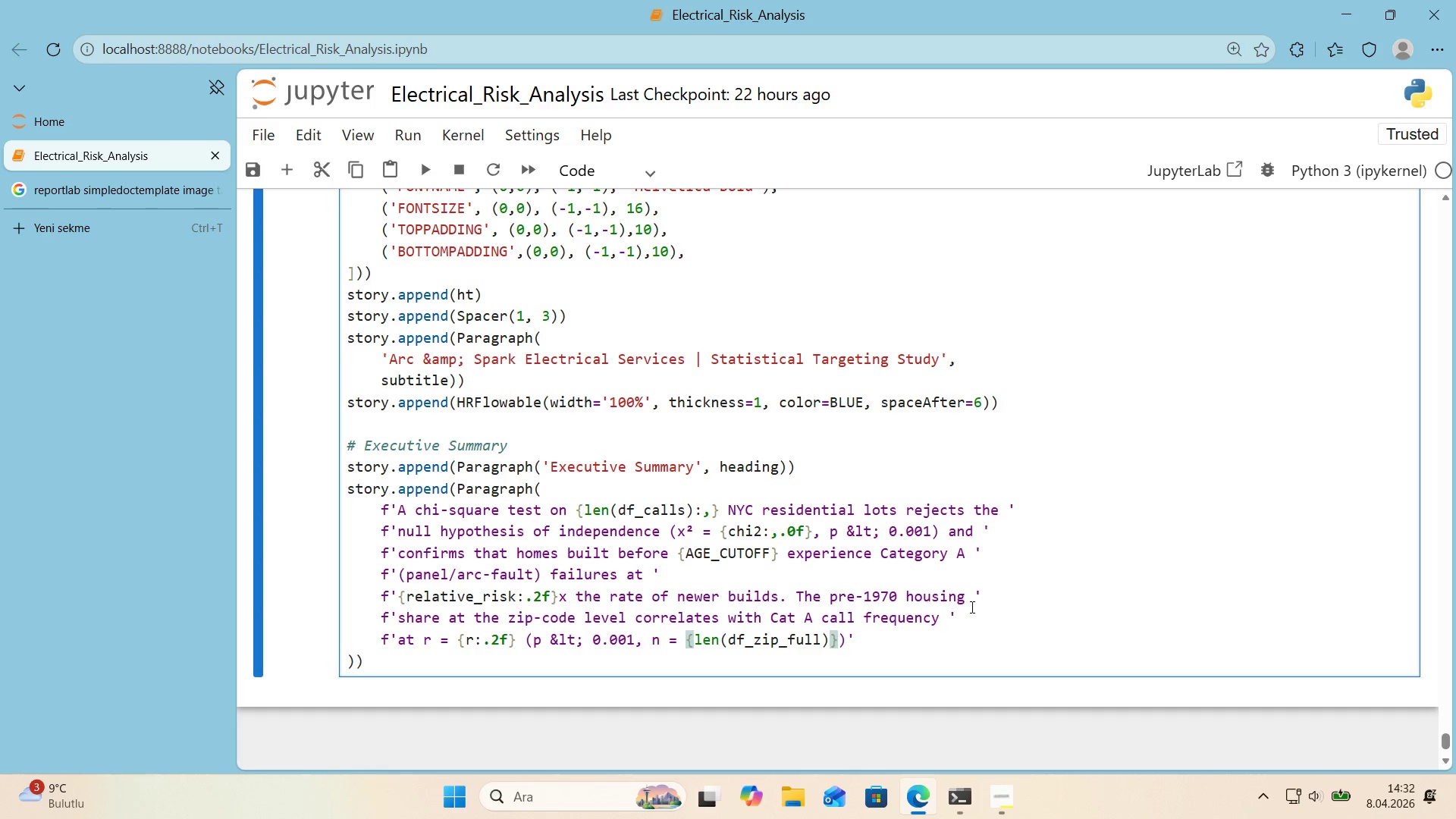 
type( z'p codes)
 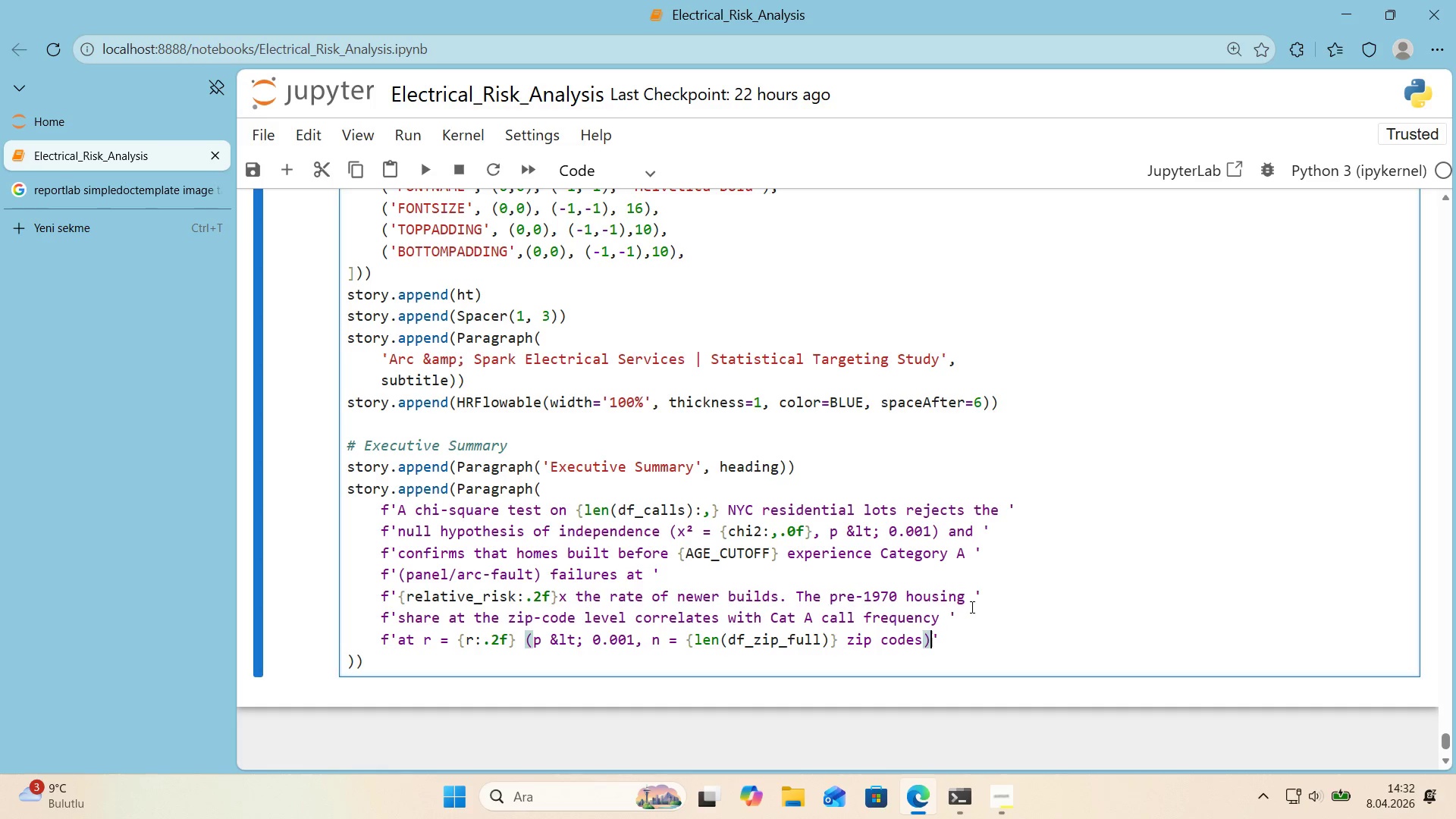 
key(ArrowRight)
 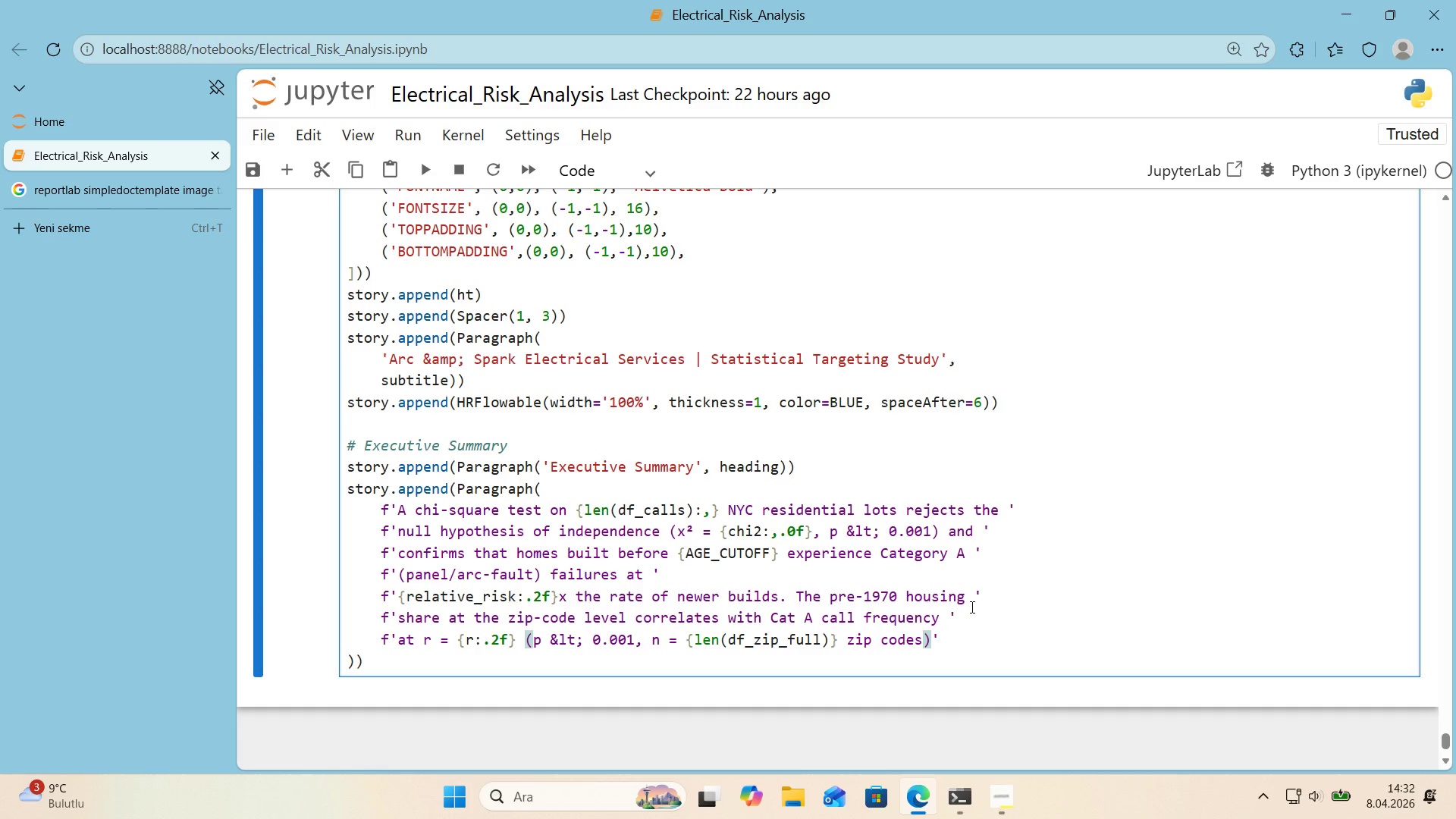 
key(Period)
 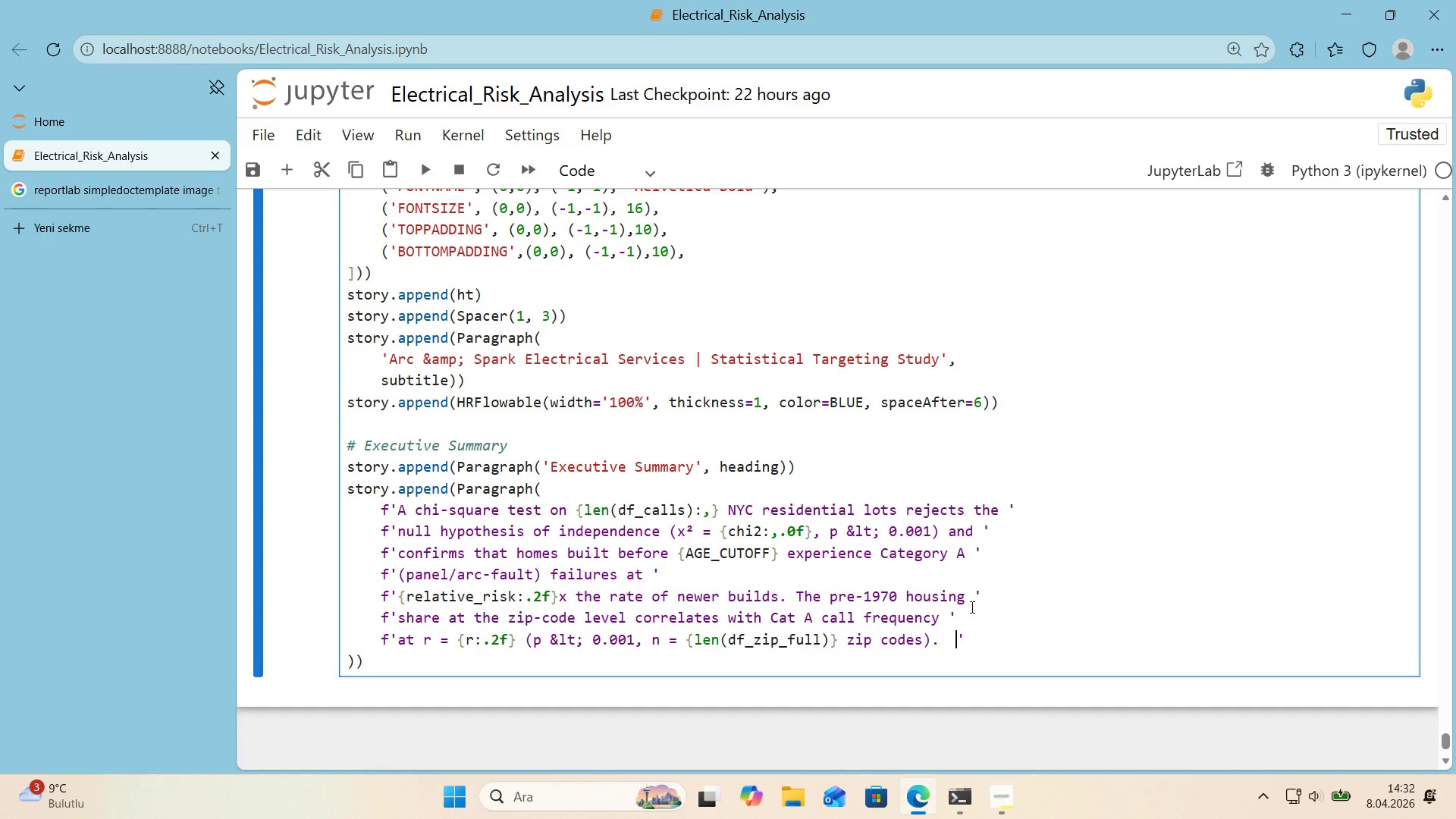 
key(Space)
 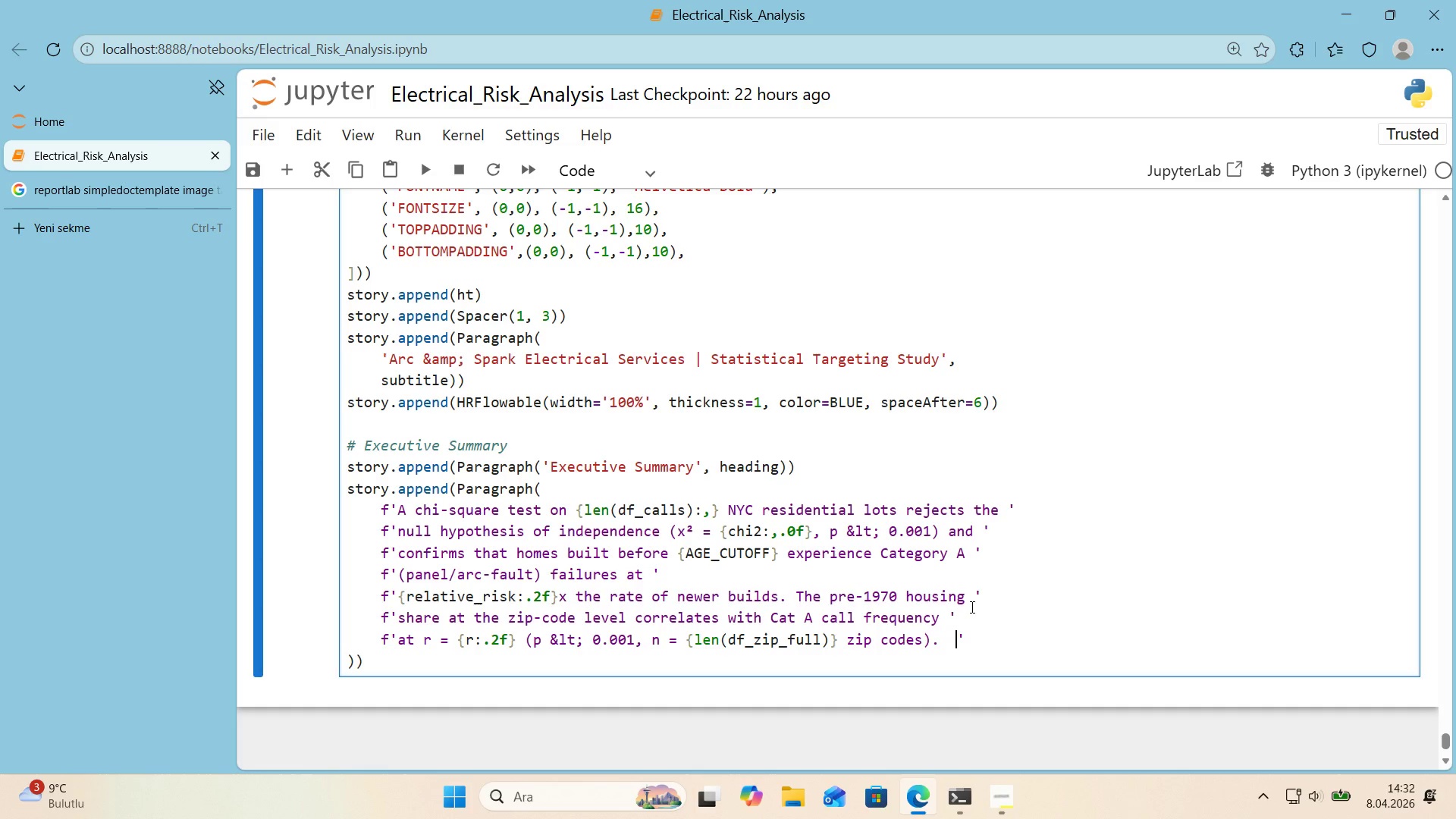 
key(Space)
 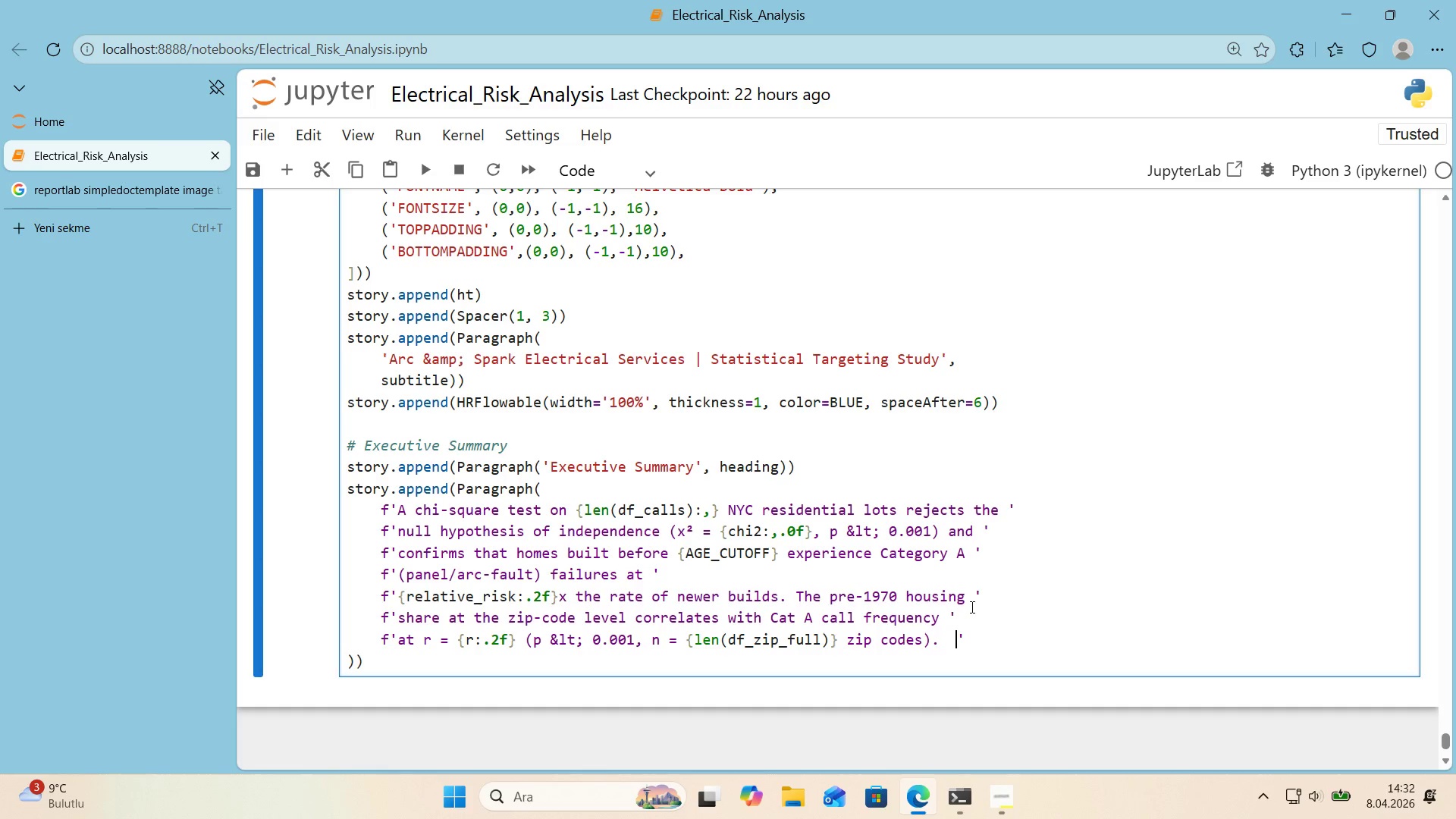 
key(Backspace)
 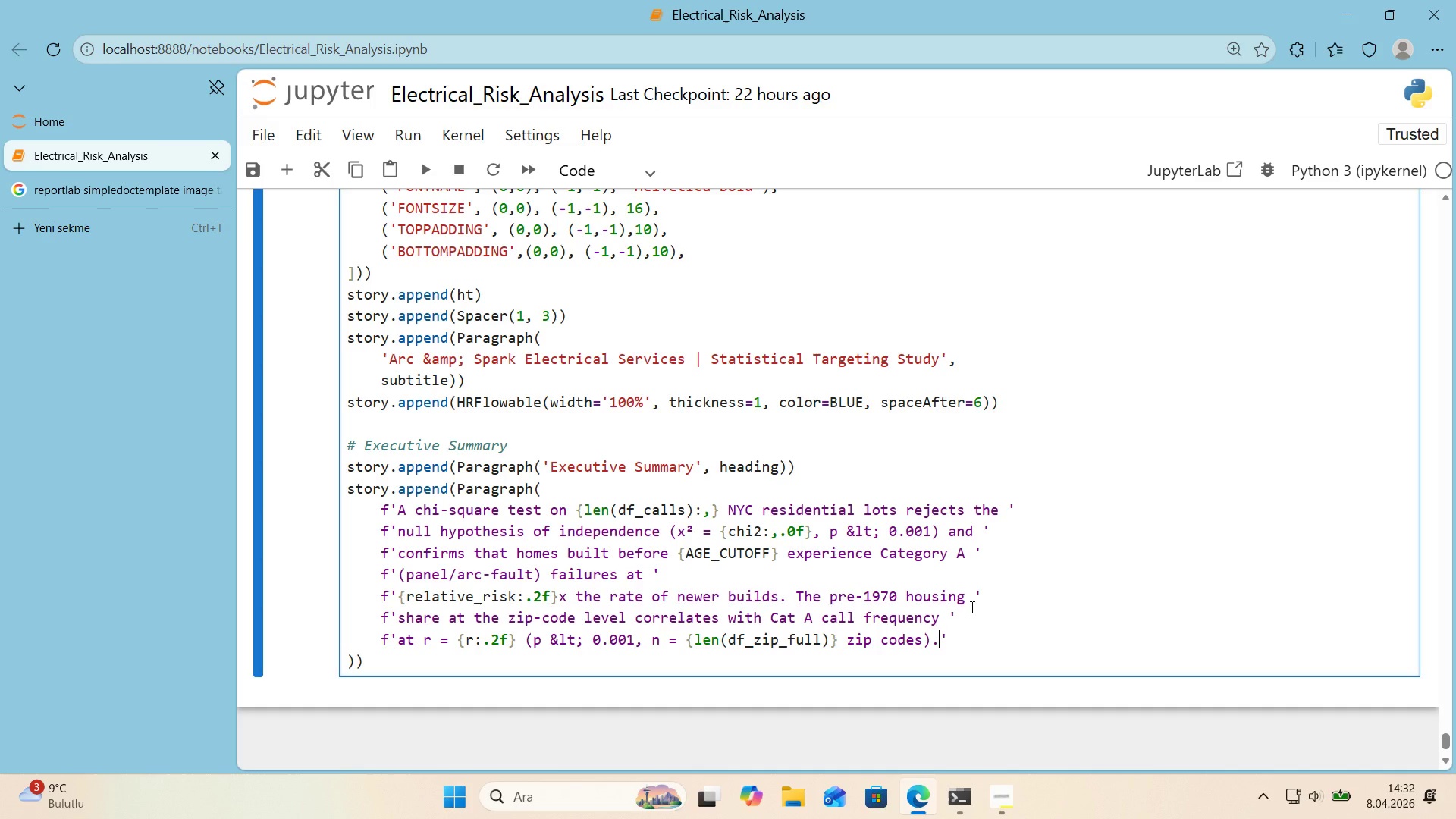 
key(Backspace)
 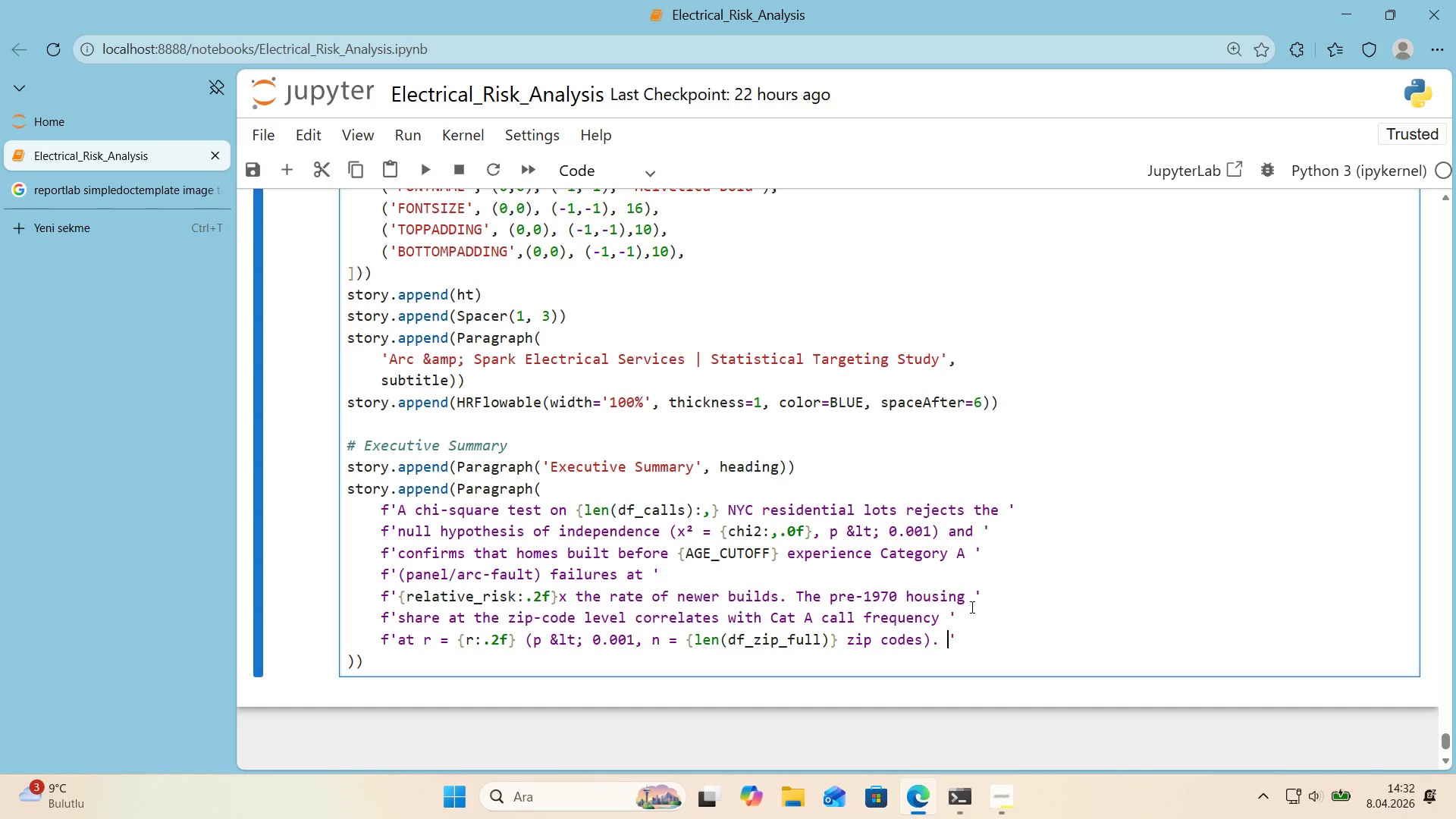 
key(Space)
 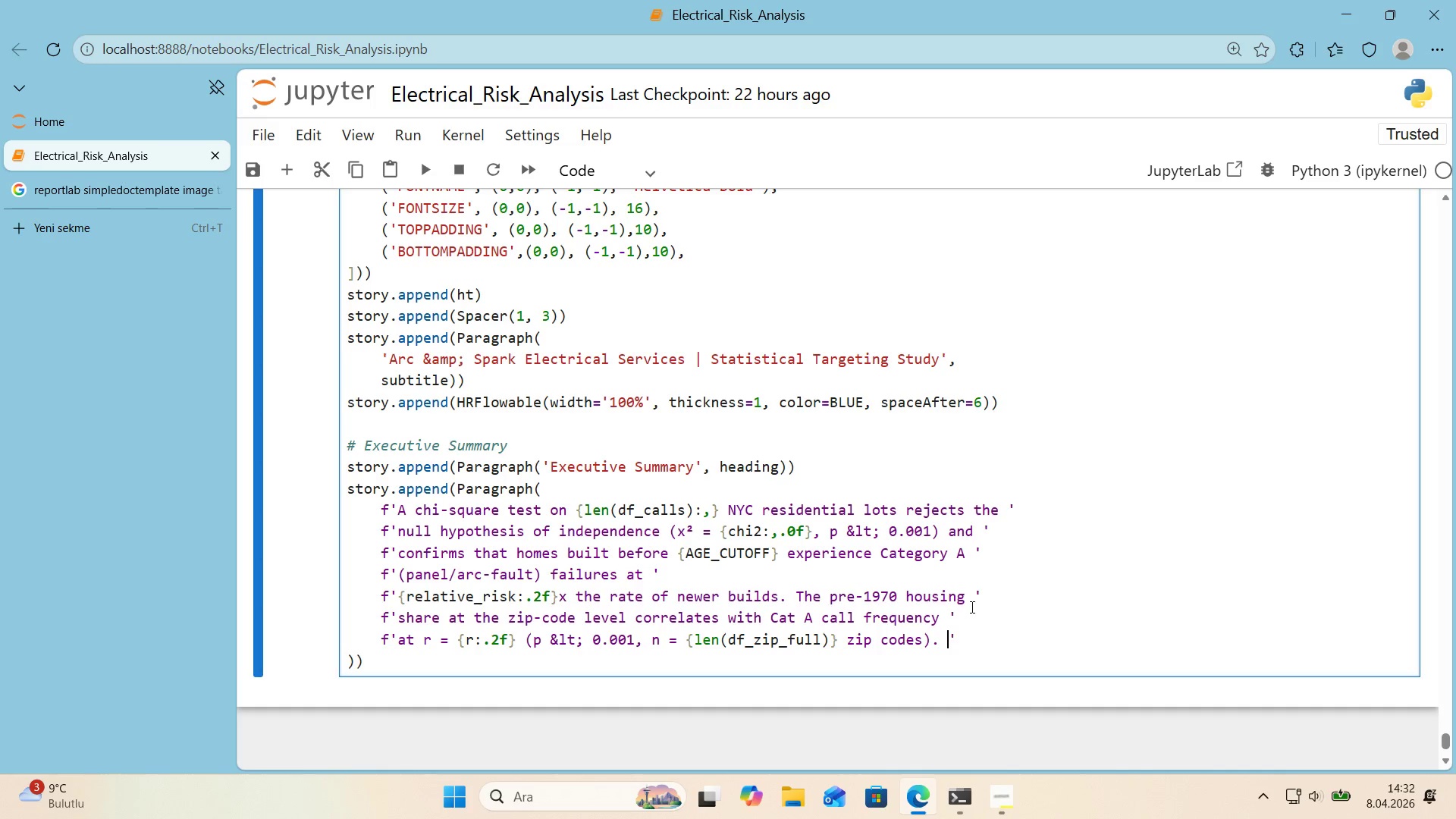 
key(ArrowRight)
 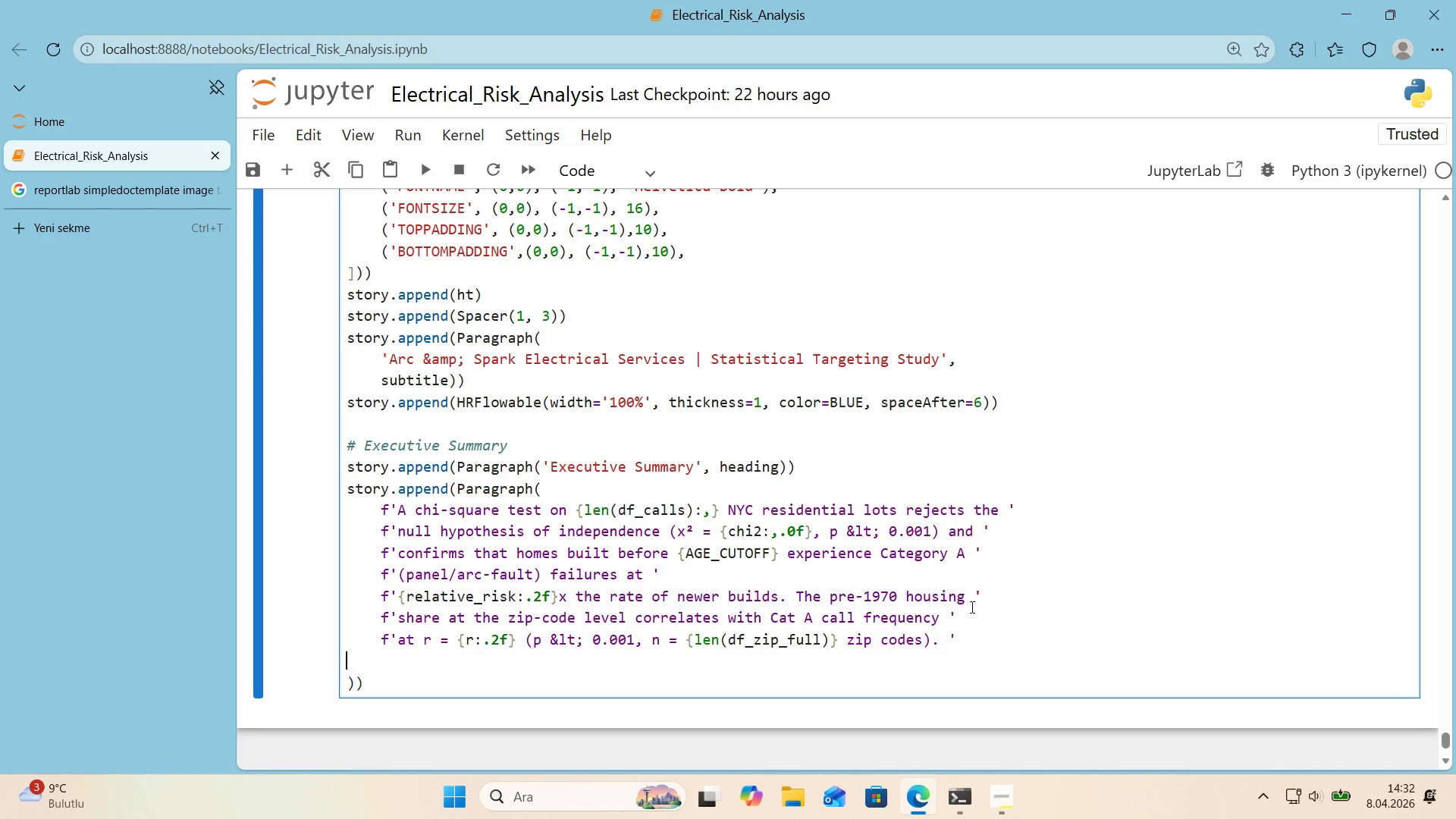 
key(Enter)
 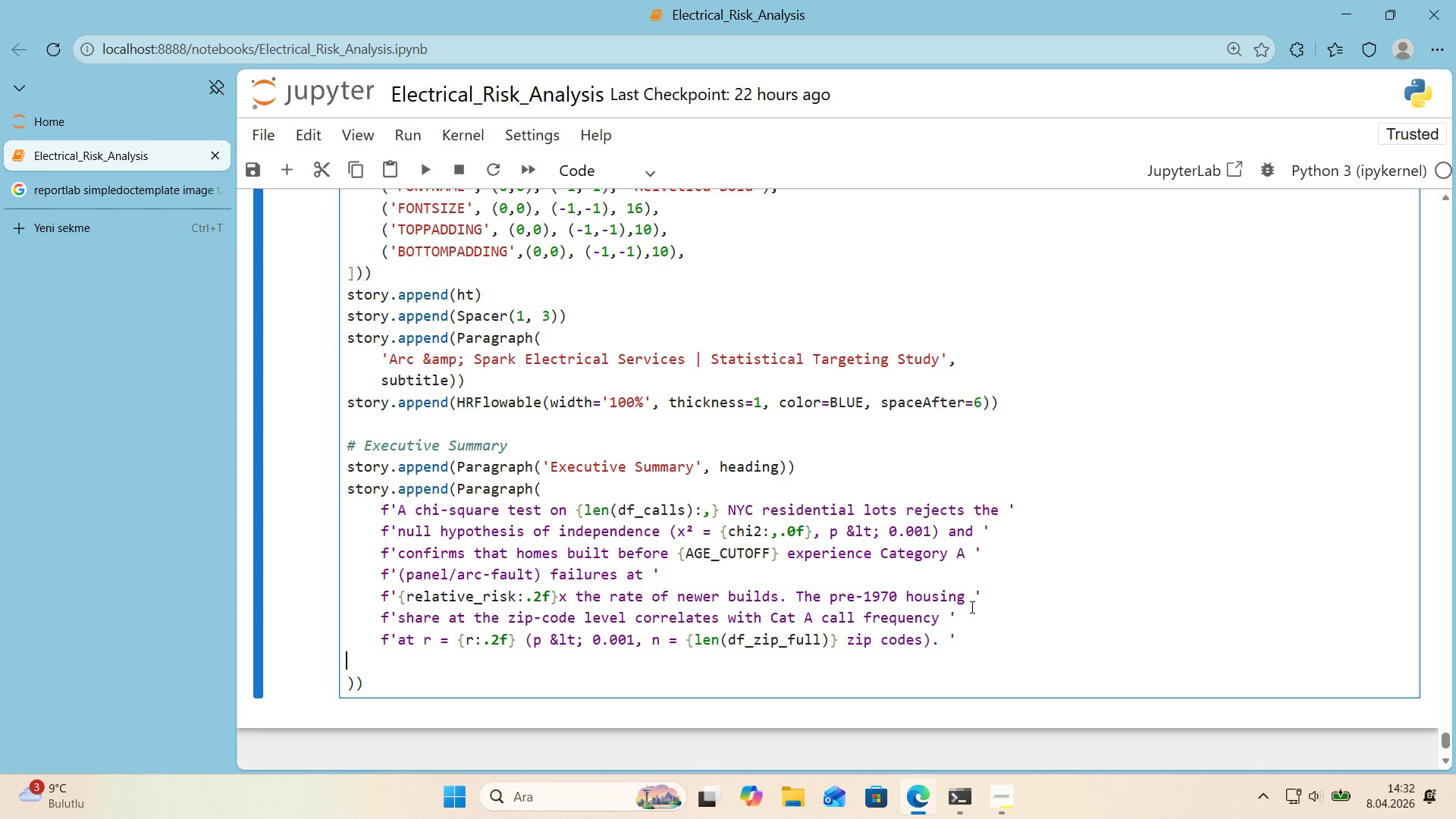 
key(Tab)
type(f@@)
 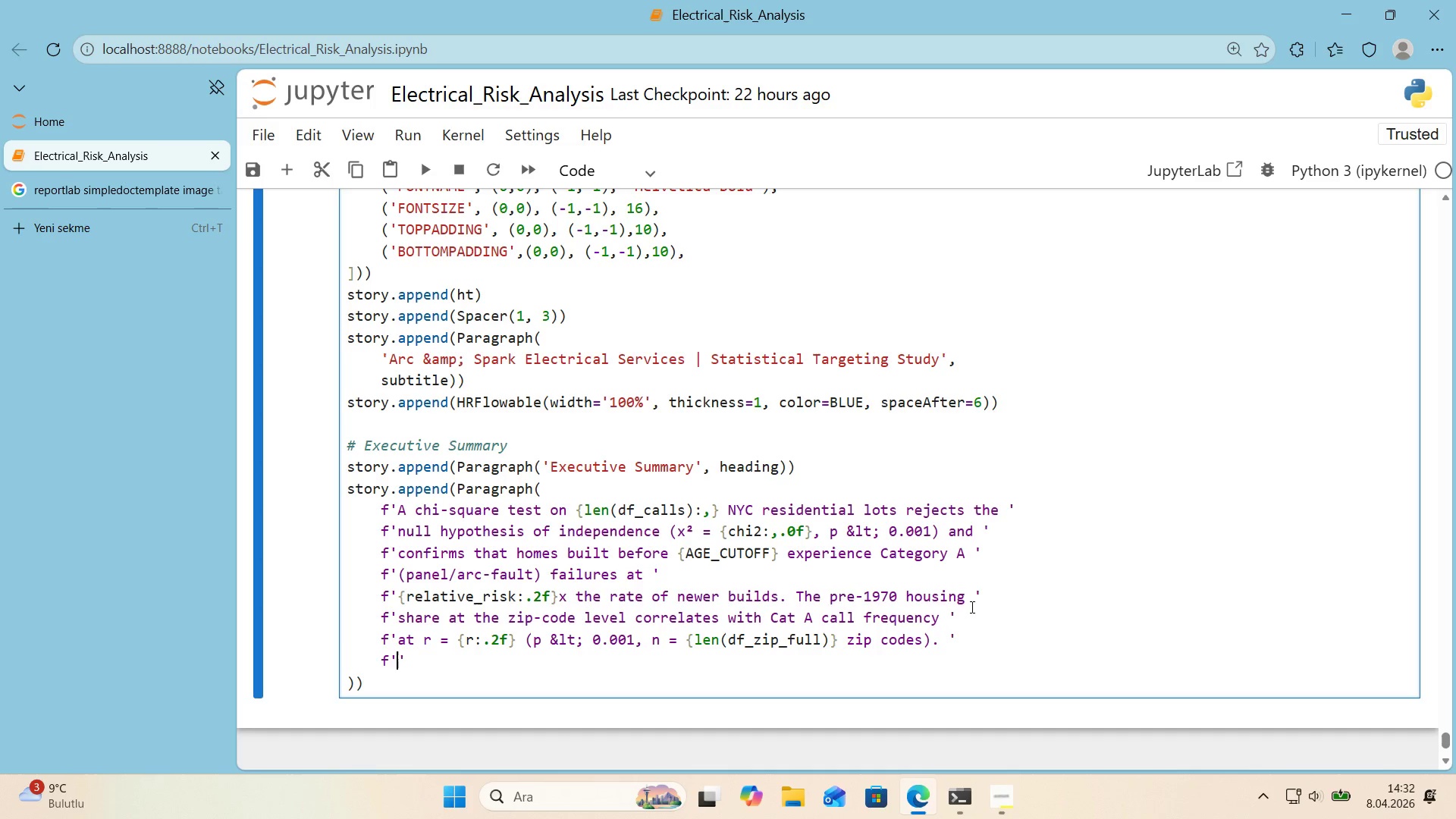 
key(ArrowLeft)
 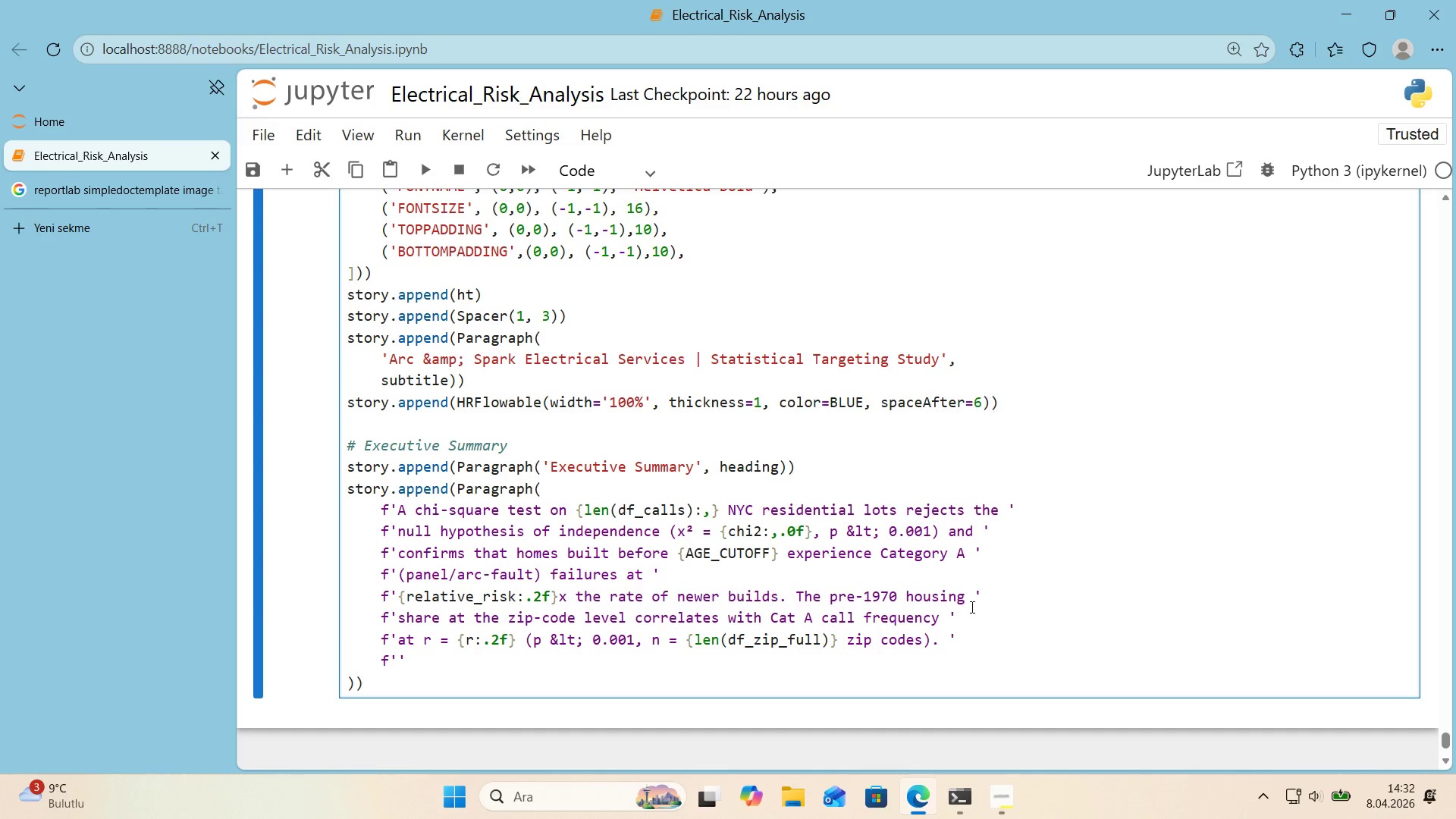 
type(A compos'te R'sk Sc)
key(Backspace)
key(Backspace)
type(Score - we'ght'ng pre1970)
key(Backspace)
key(Backspace)
key(Backspace)
key(Backspace)
type(-1970 share *()
 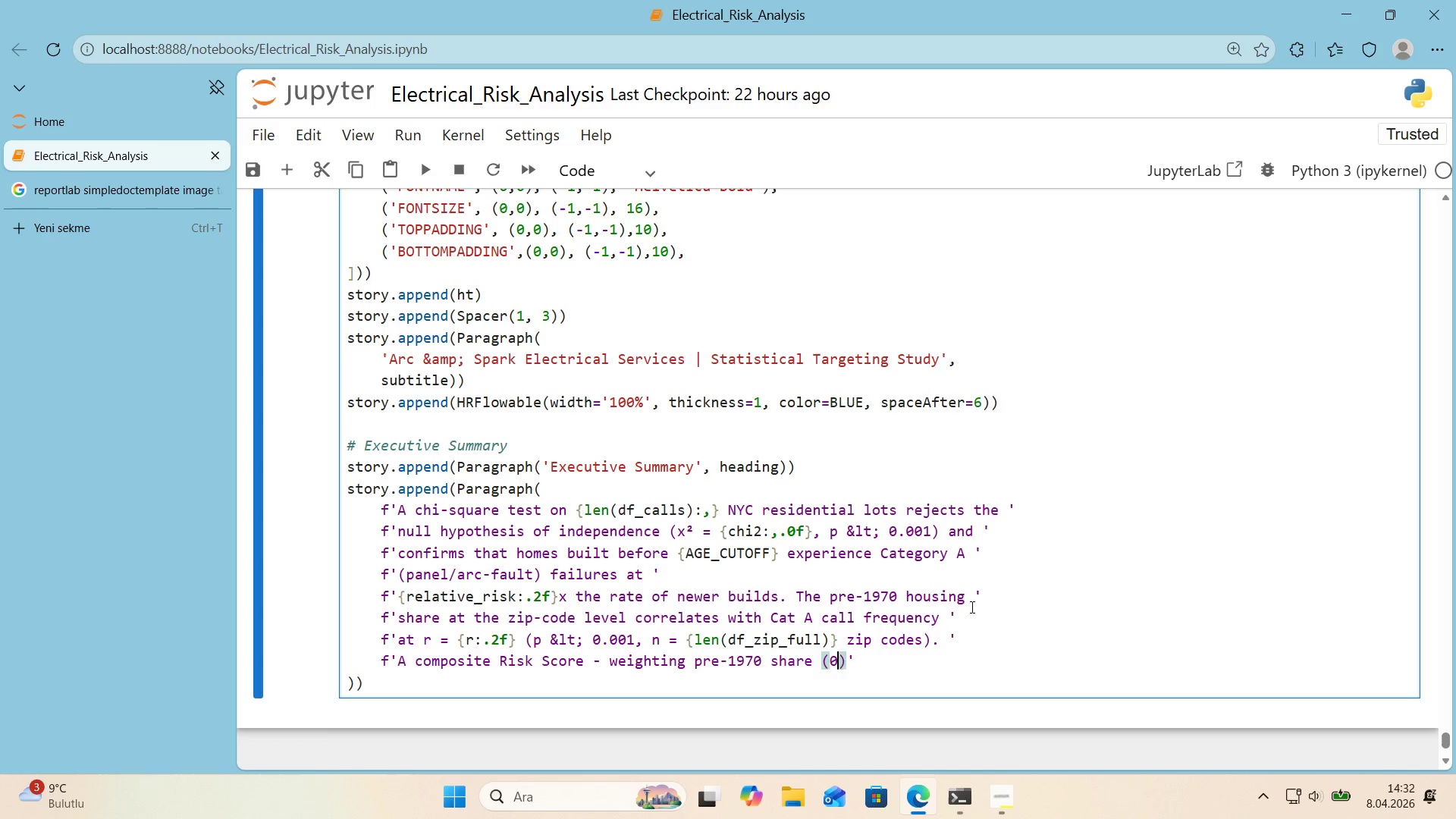 
 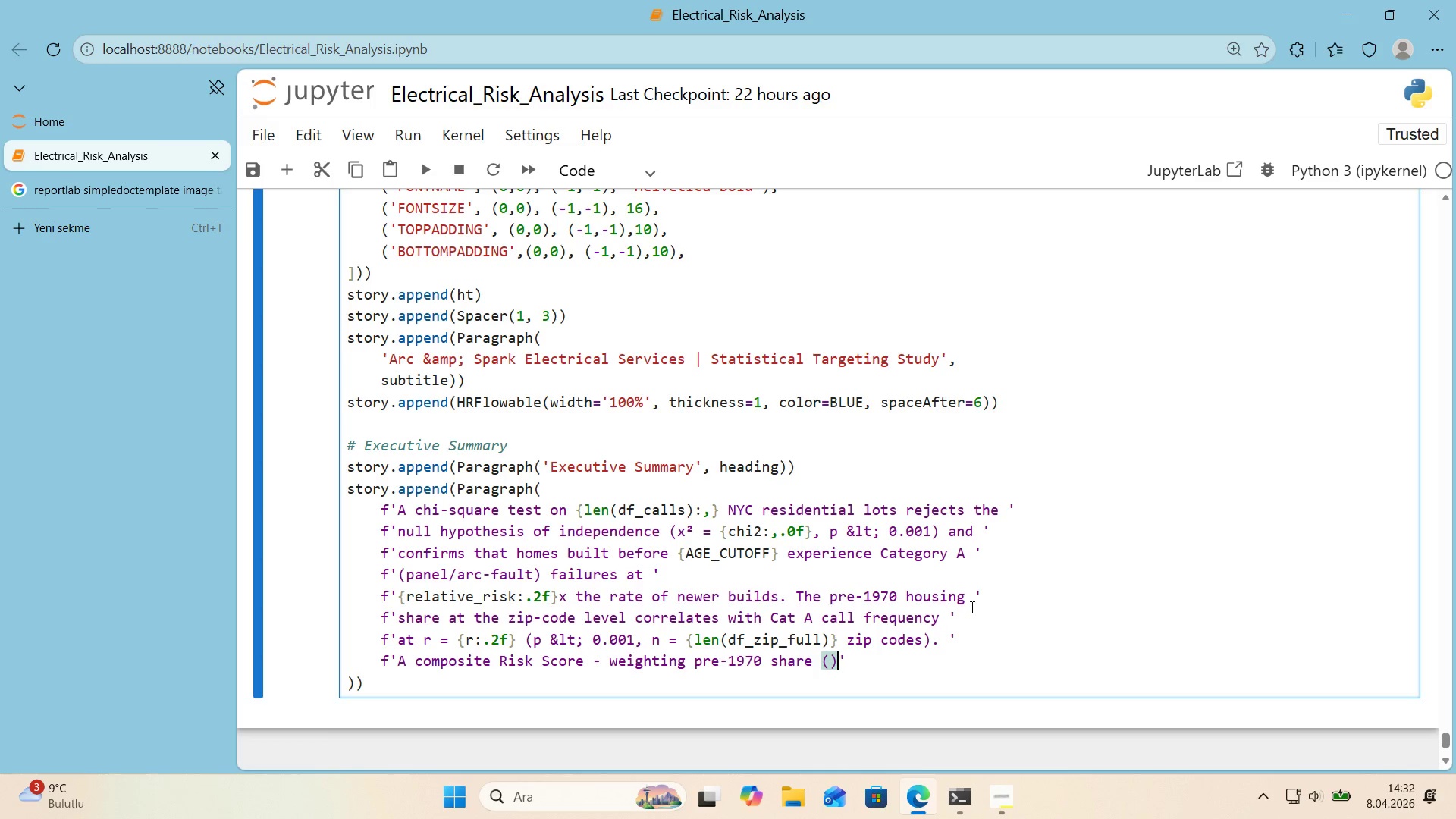 
key(ArrowLeft)
 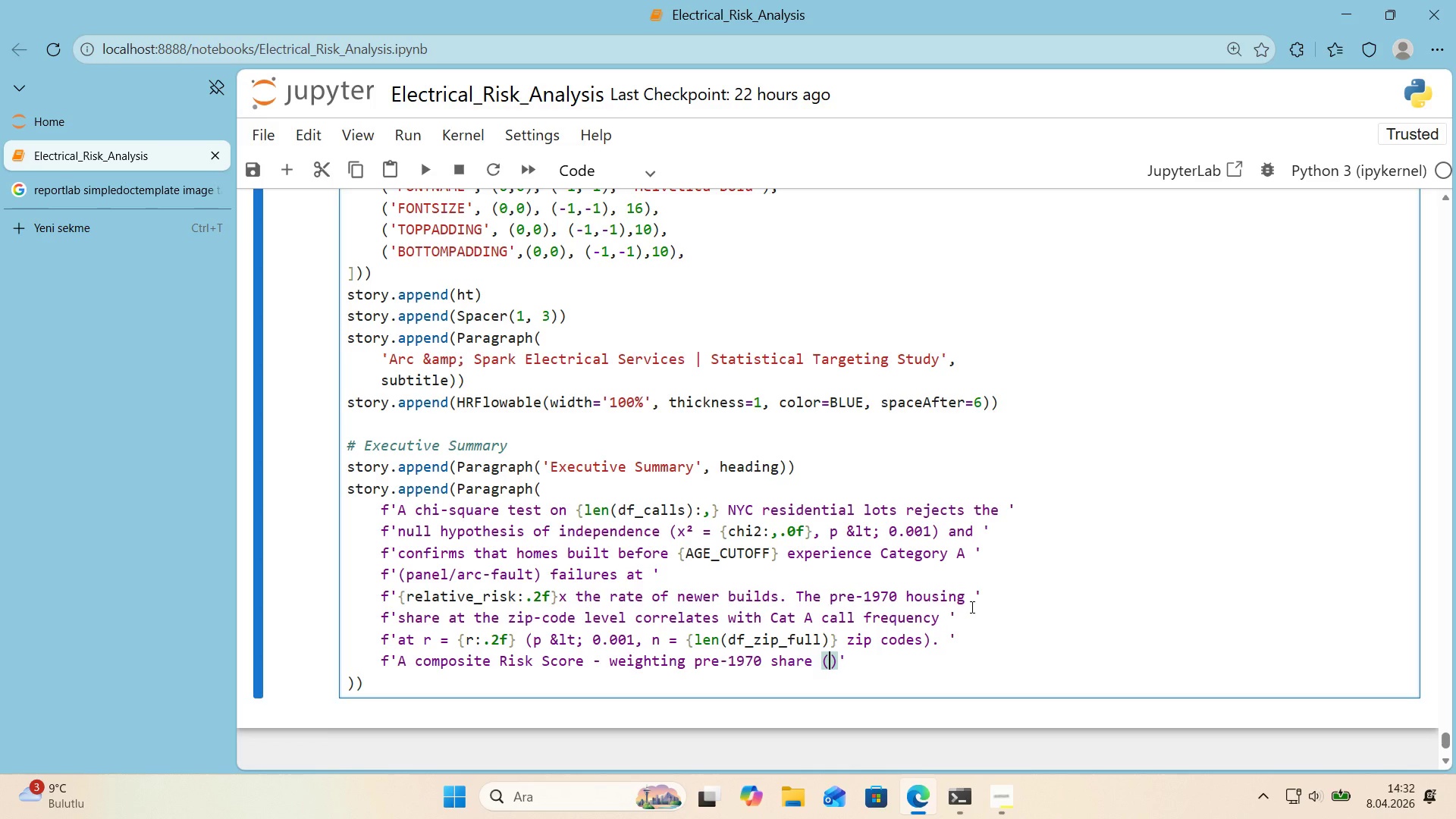 
key(Numpad0)
 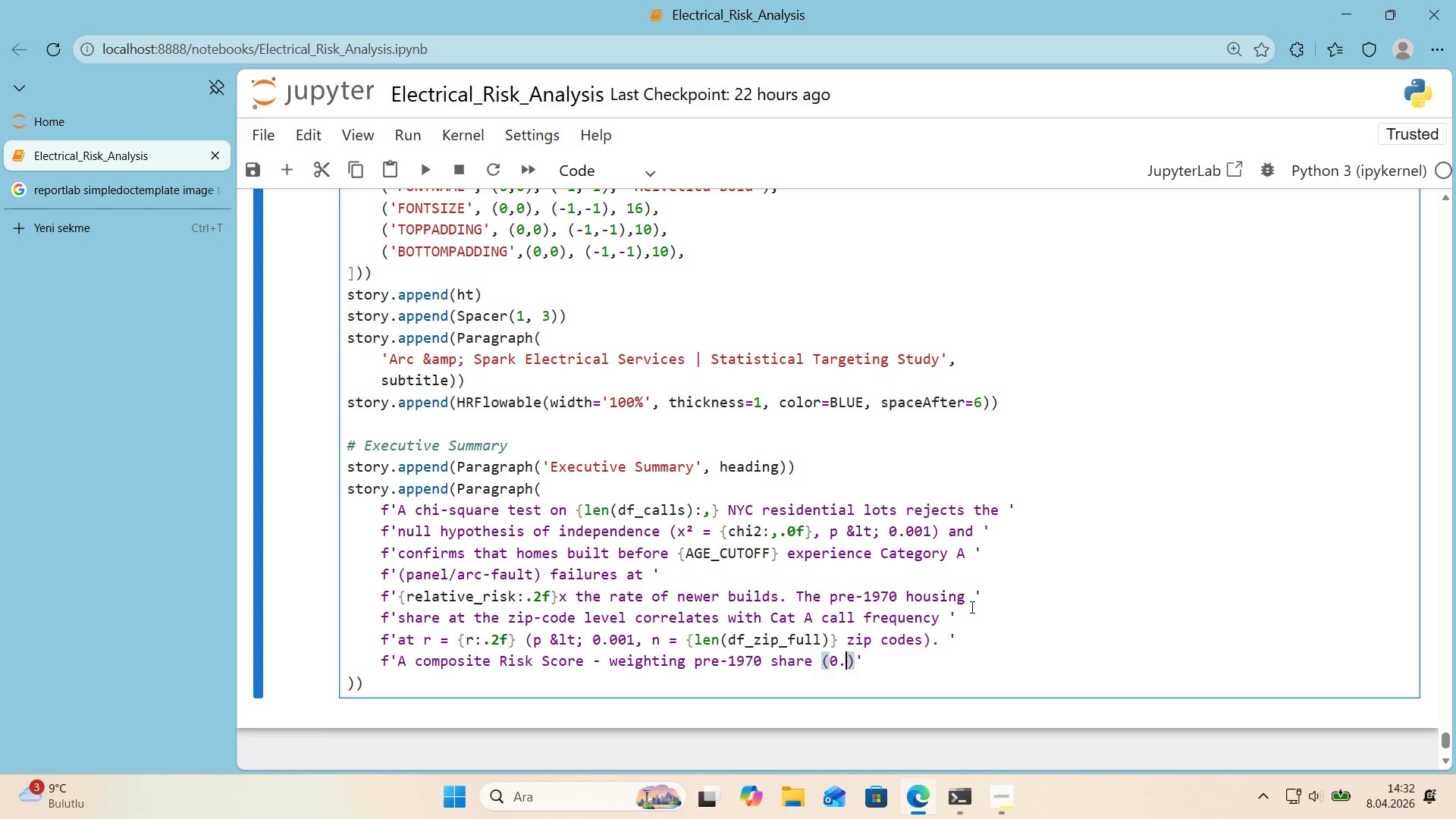 
key(Period)
 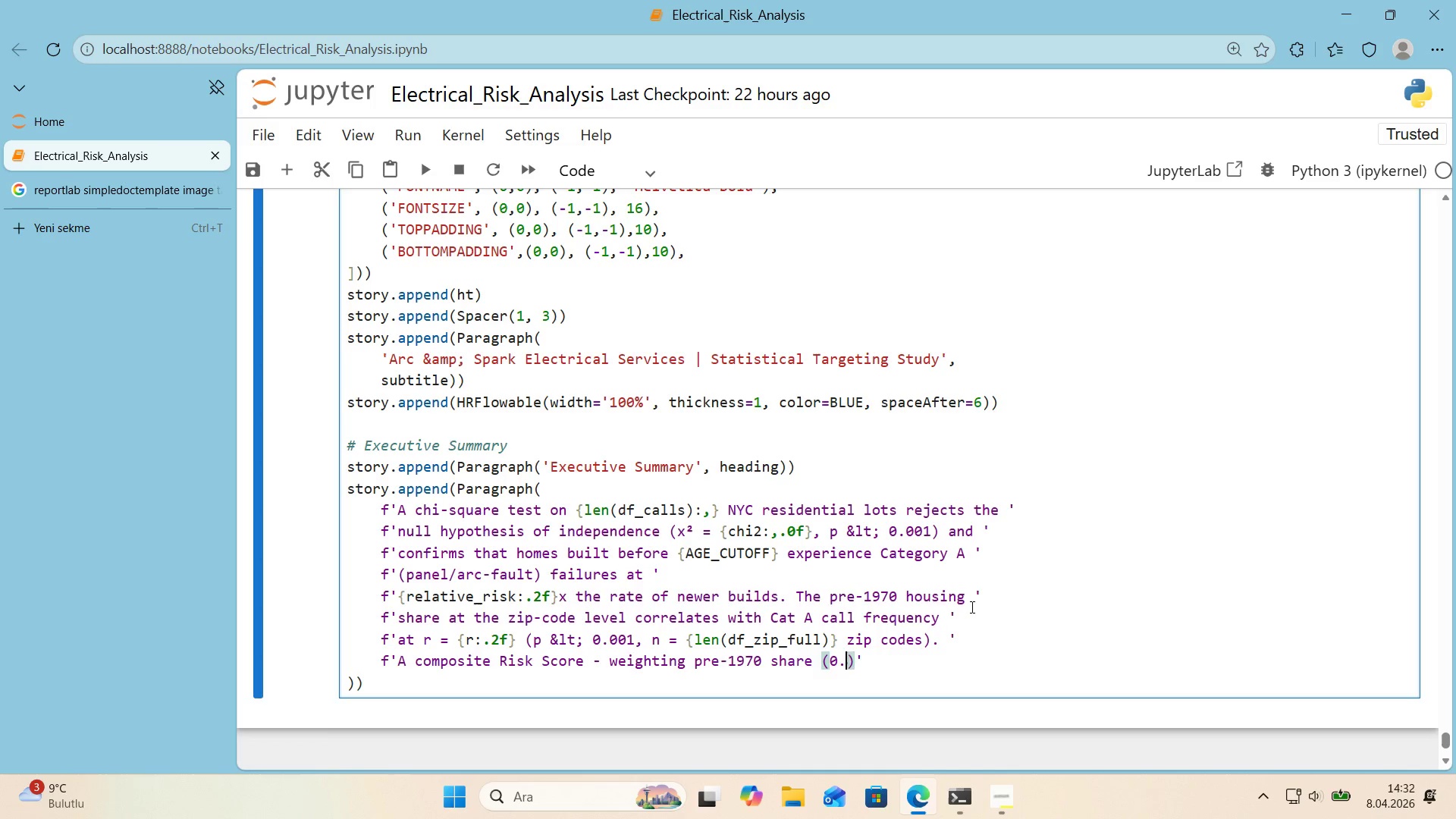 
key(Numpad5)
 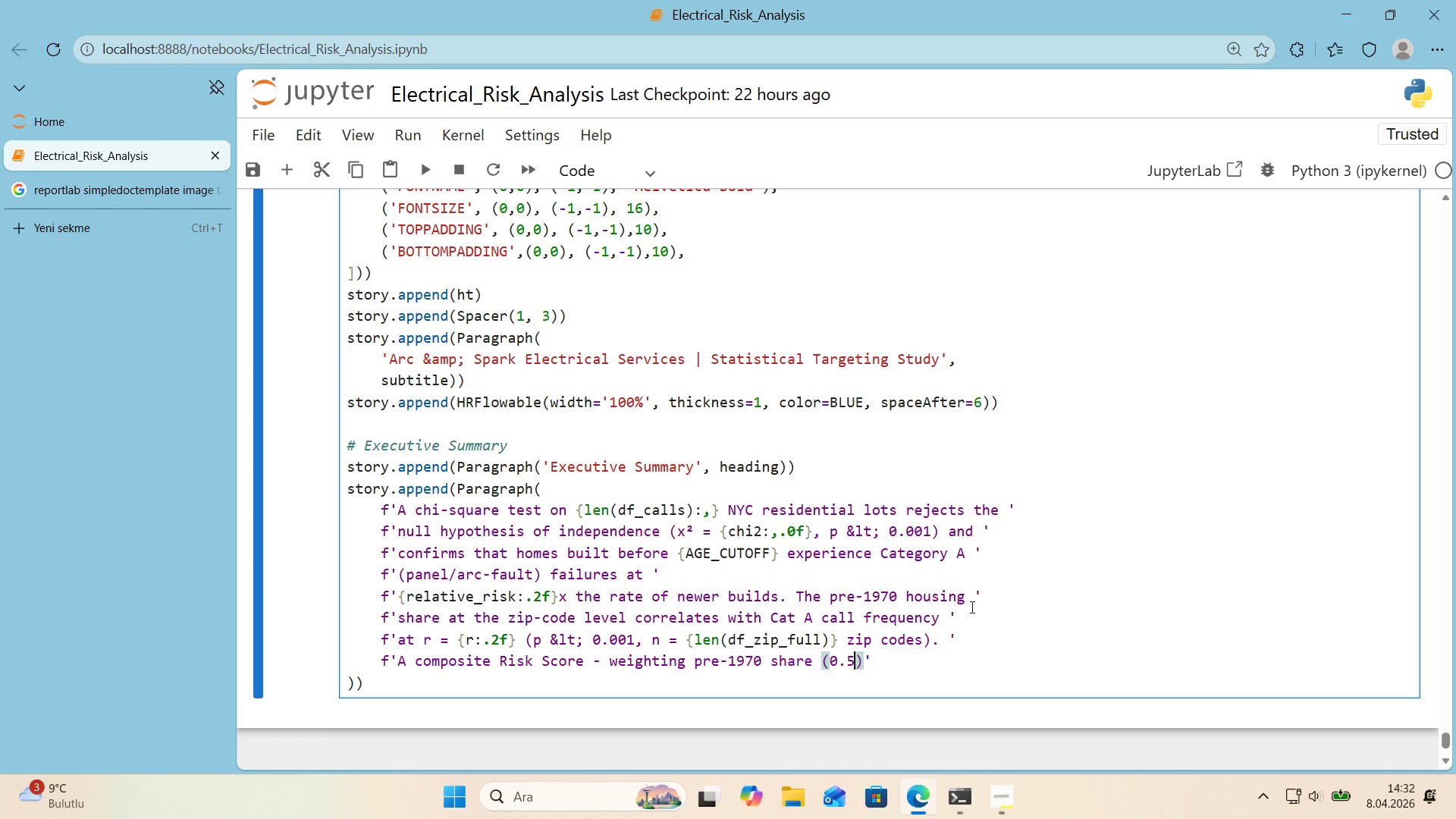 
key(Numpad0)
 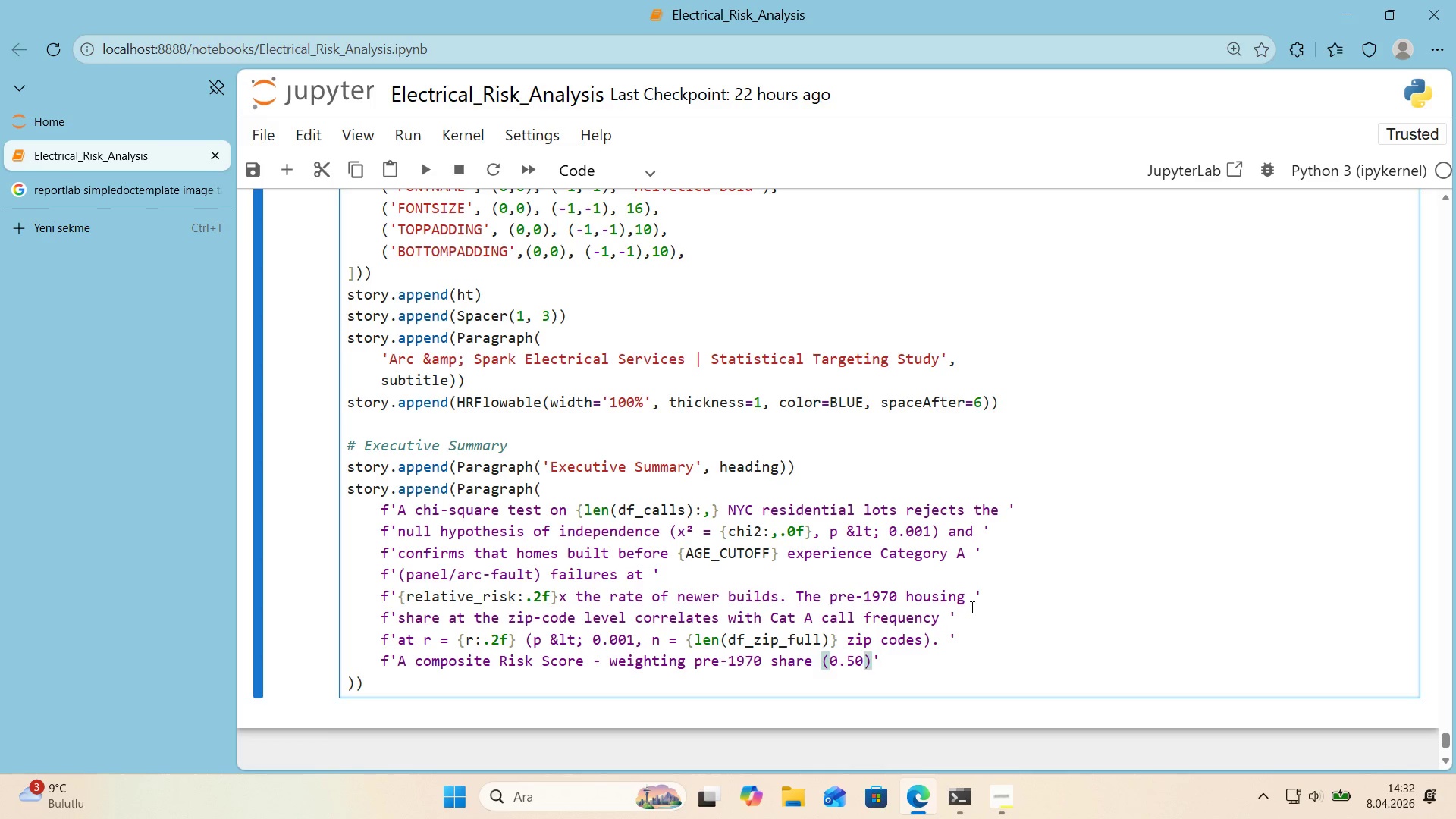 
key(ArrowRight)
 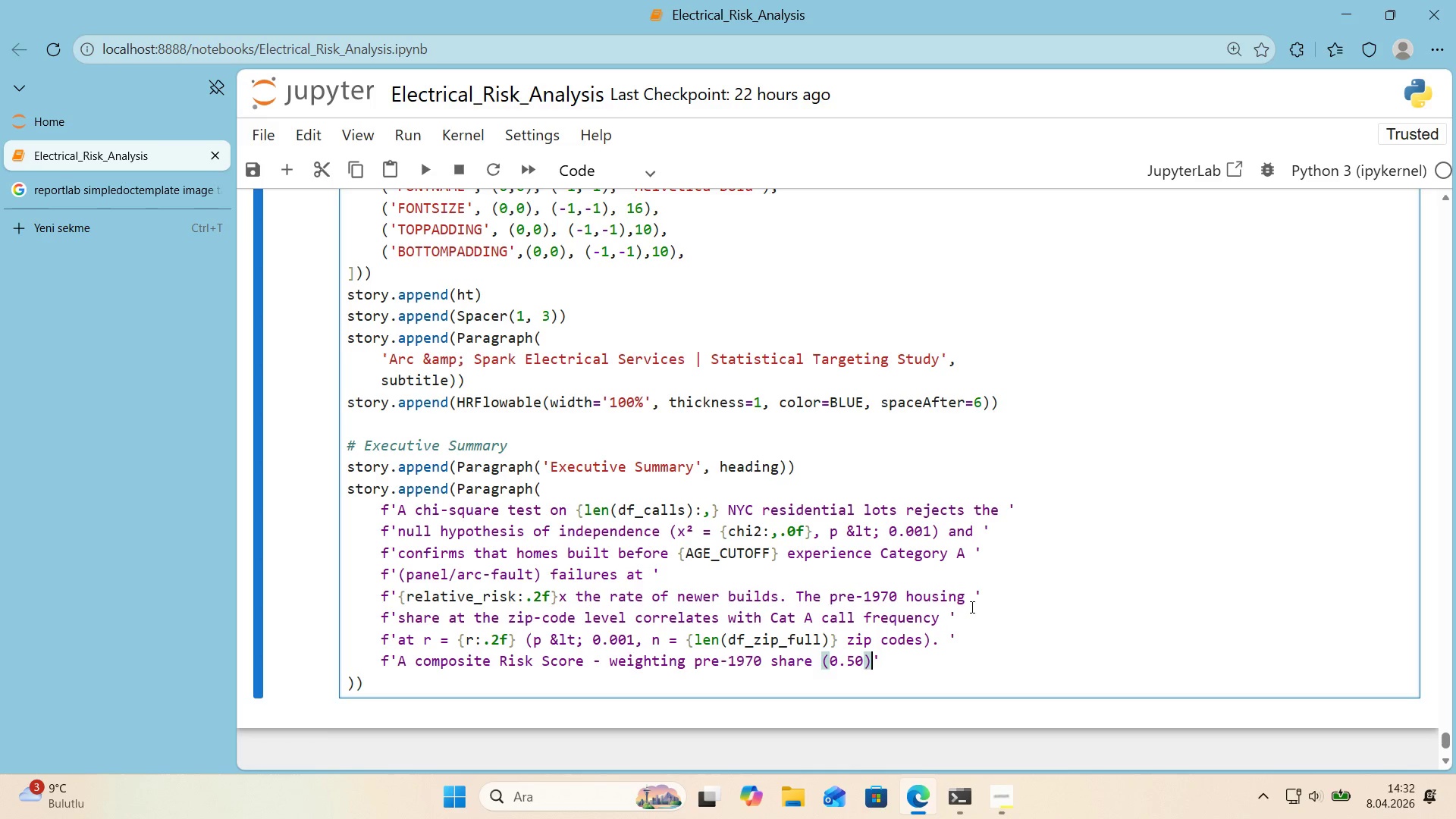 
key(Comma)
 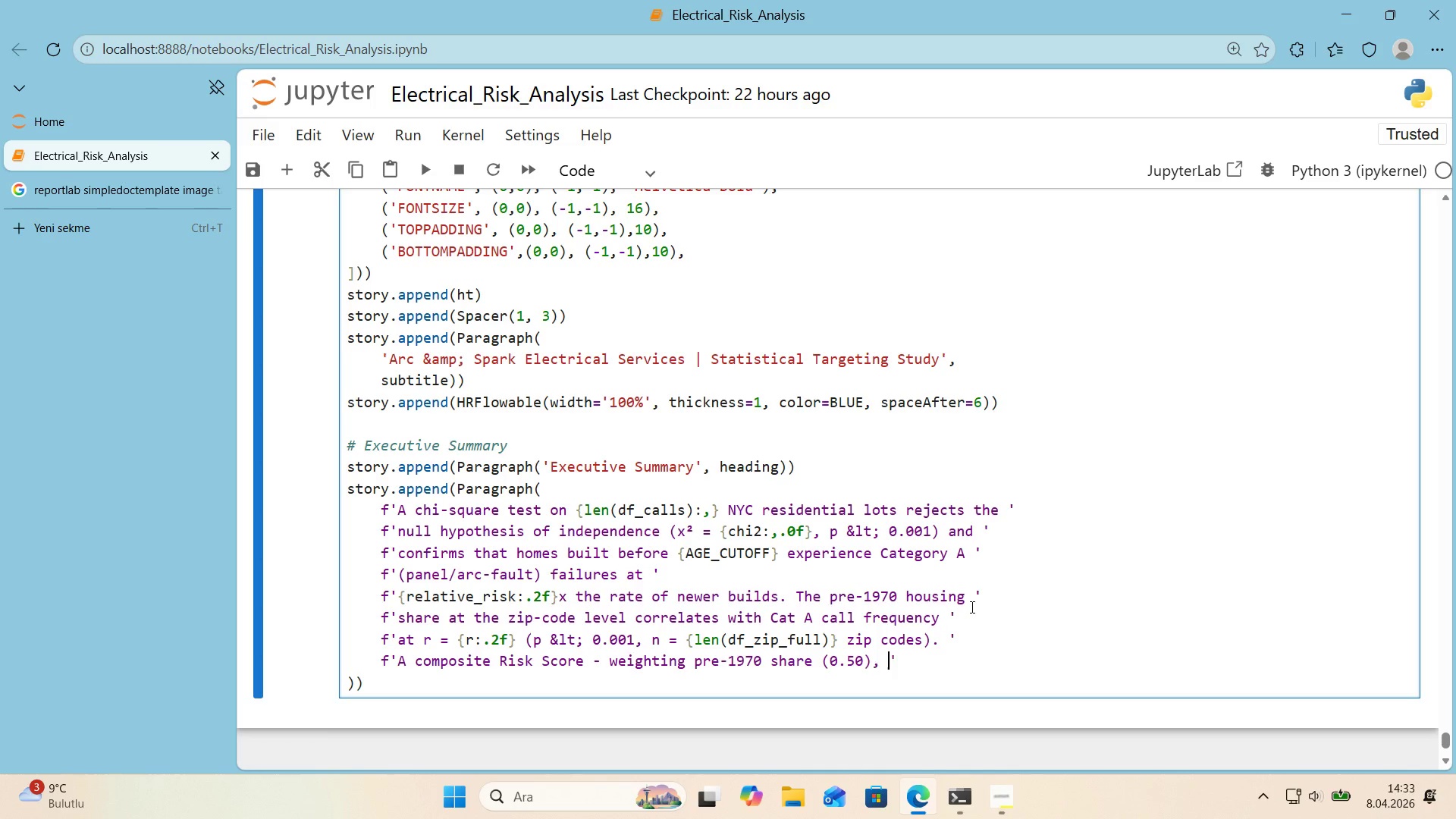 
key(Space)
 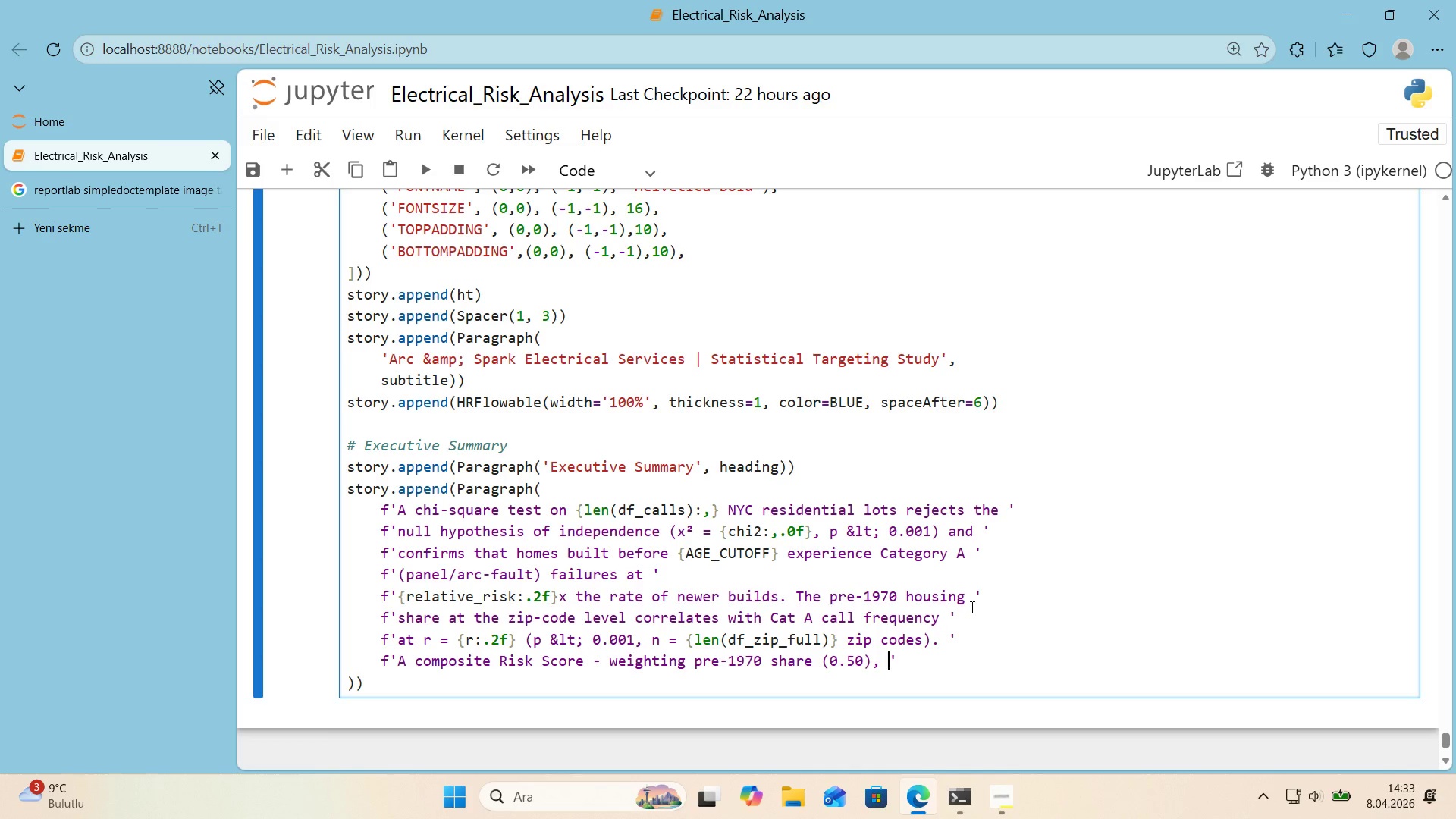 
key(ArrowRight)
 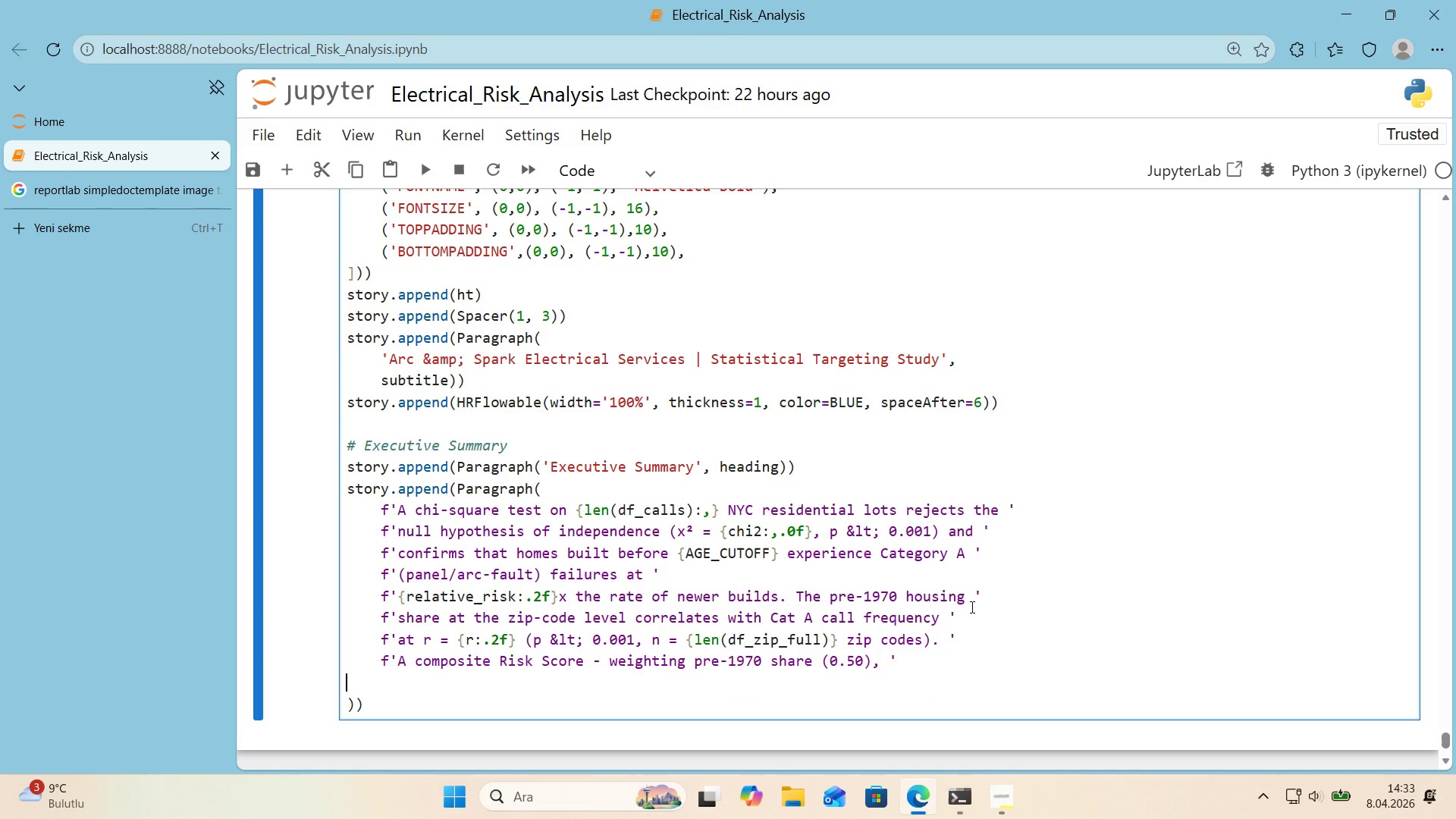 
key(Enter)
 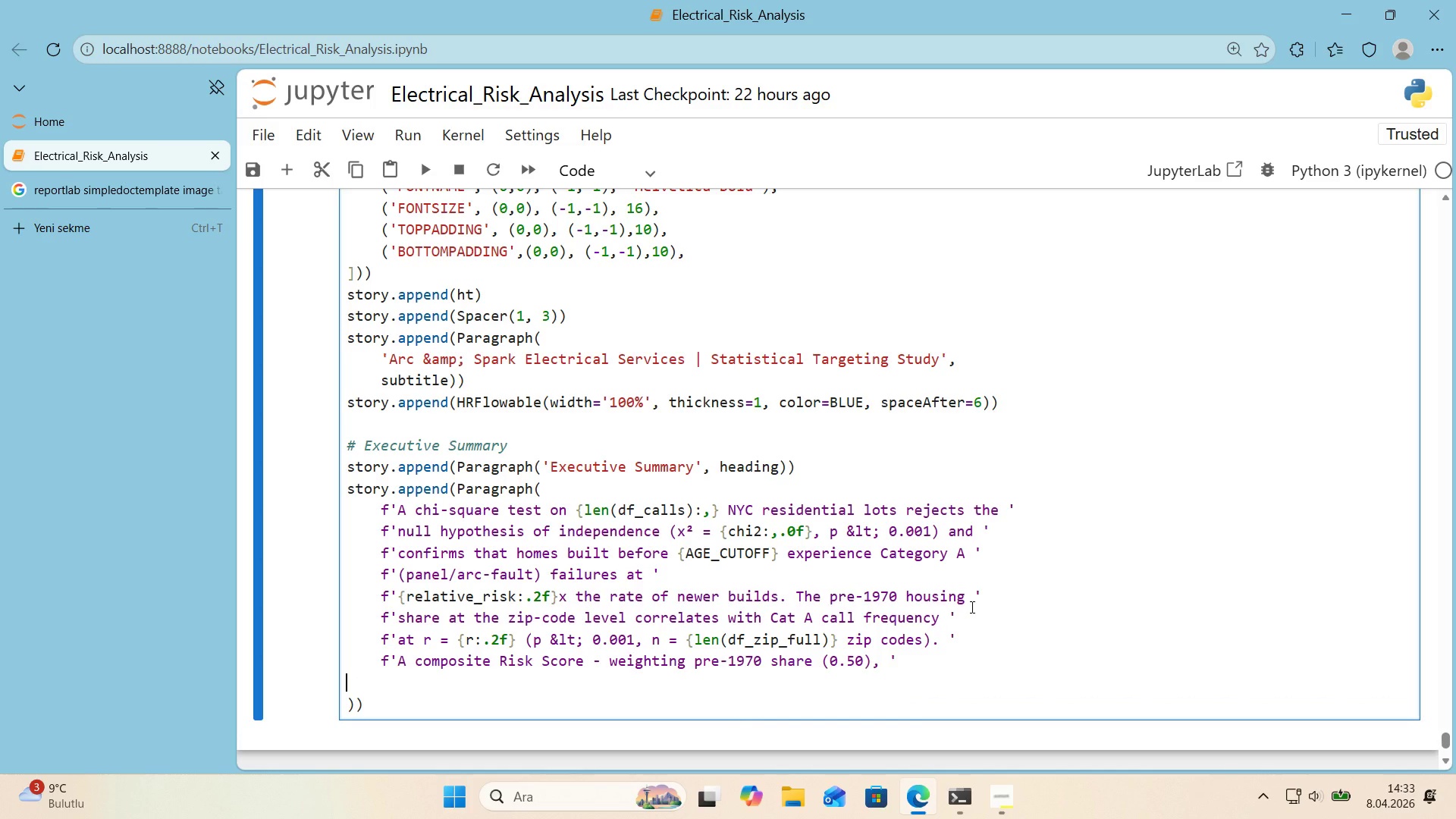 
key(Tab)
type(f@@)
 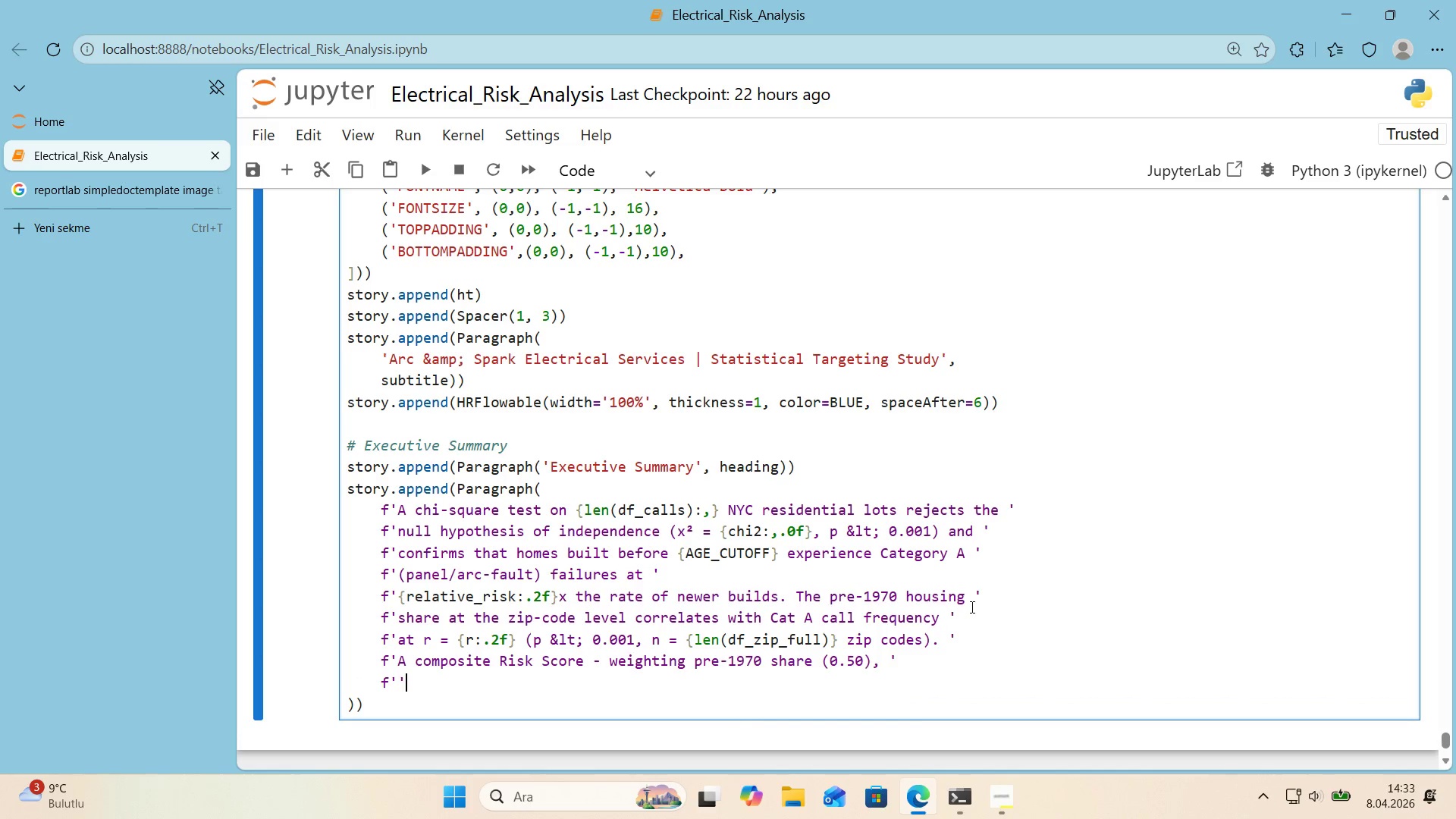 
key(ArrowLeft)
 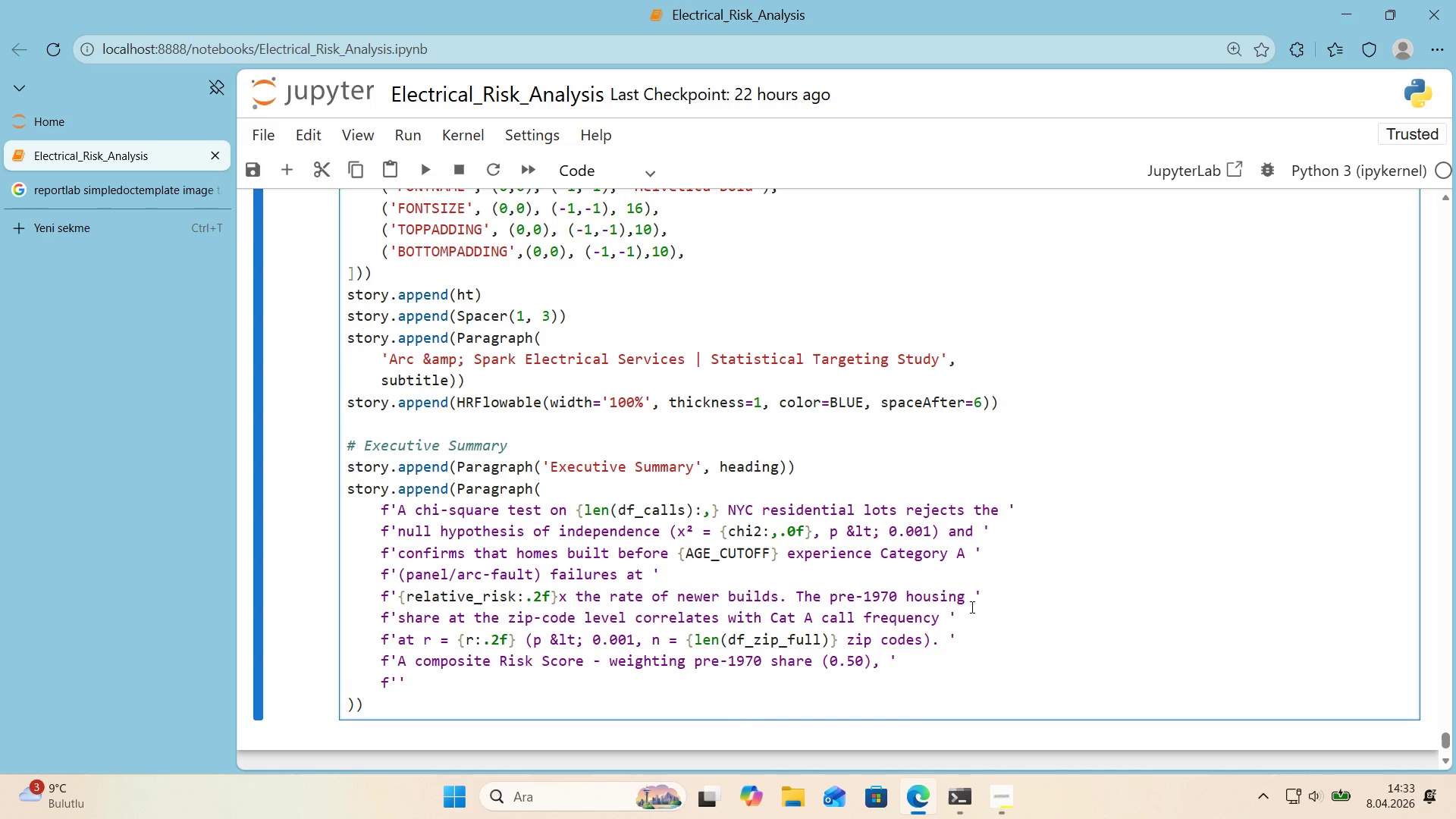 
type(Cat A rate *()
 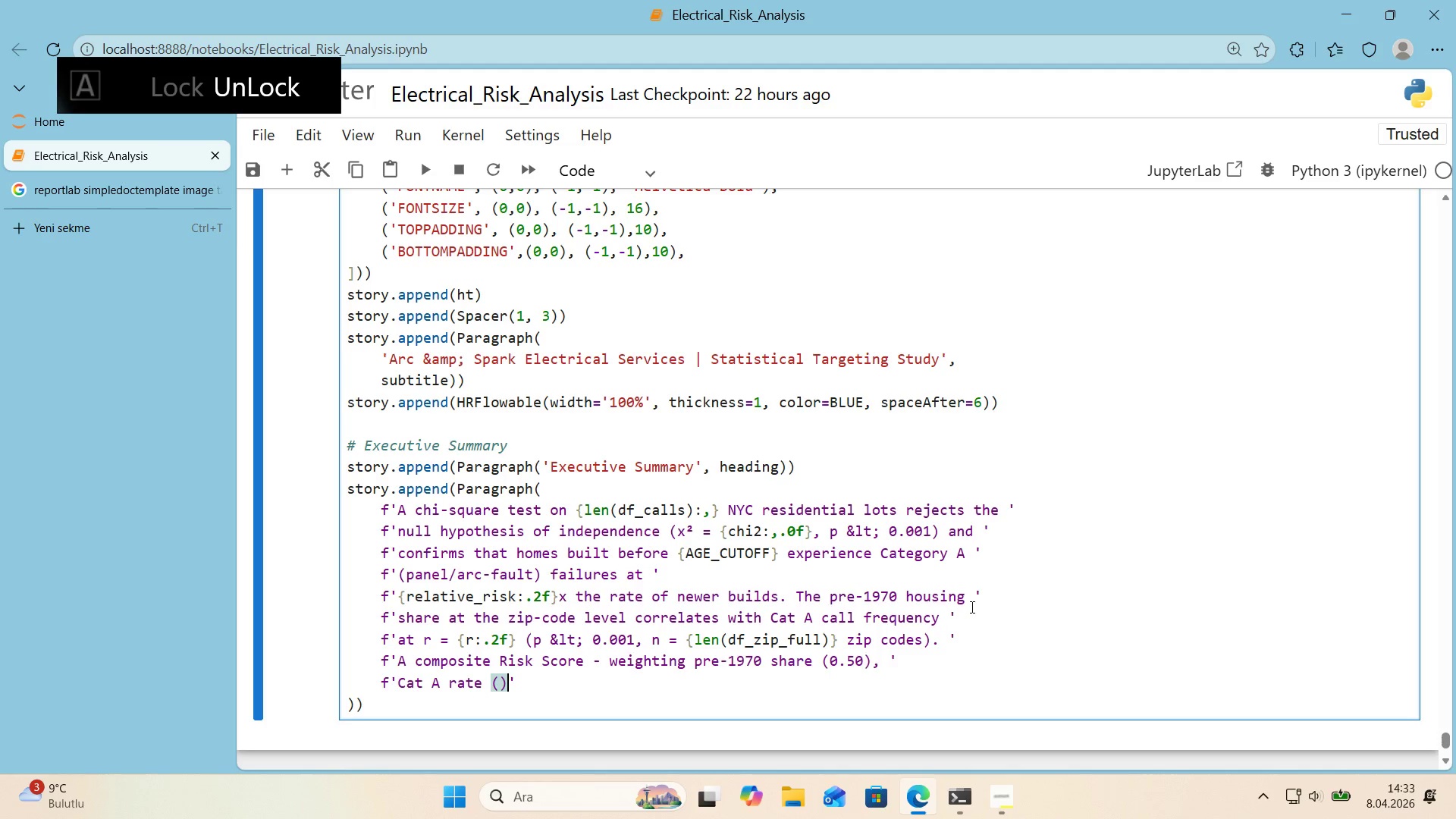 
key(ArrowLeft)
 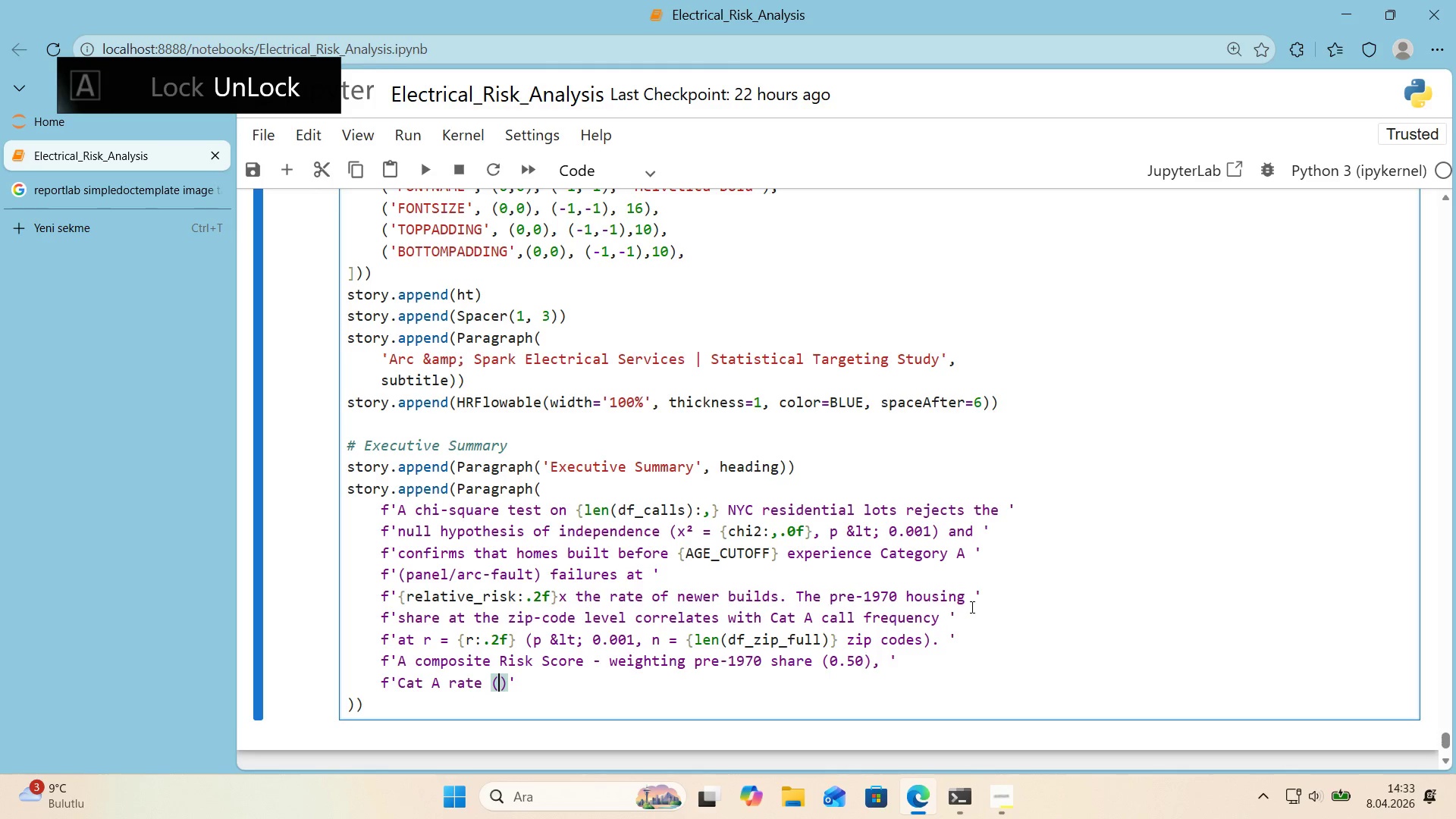 
key(Numpad0)
 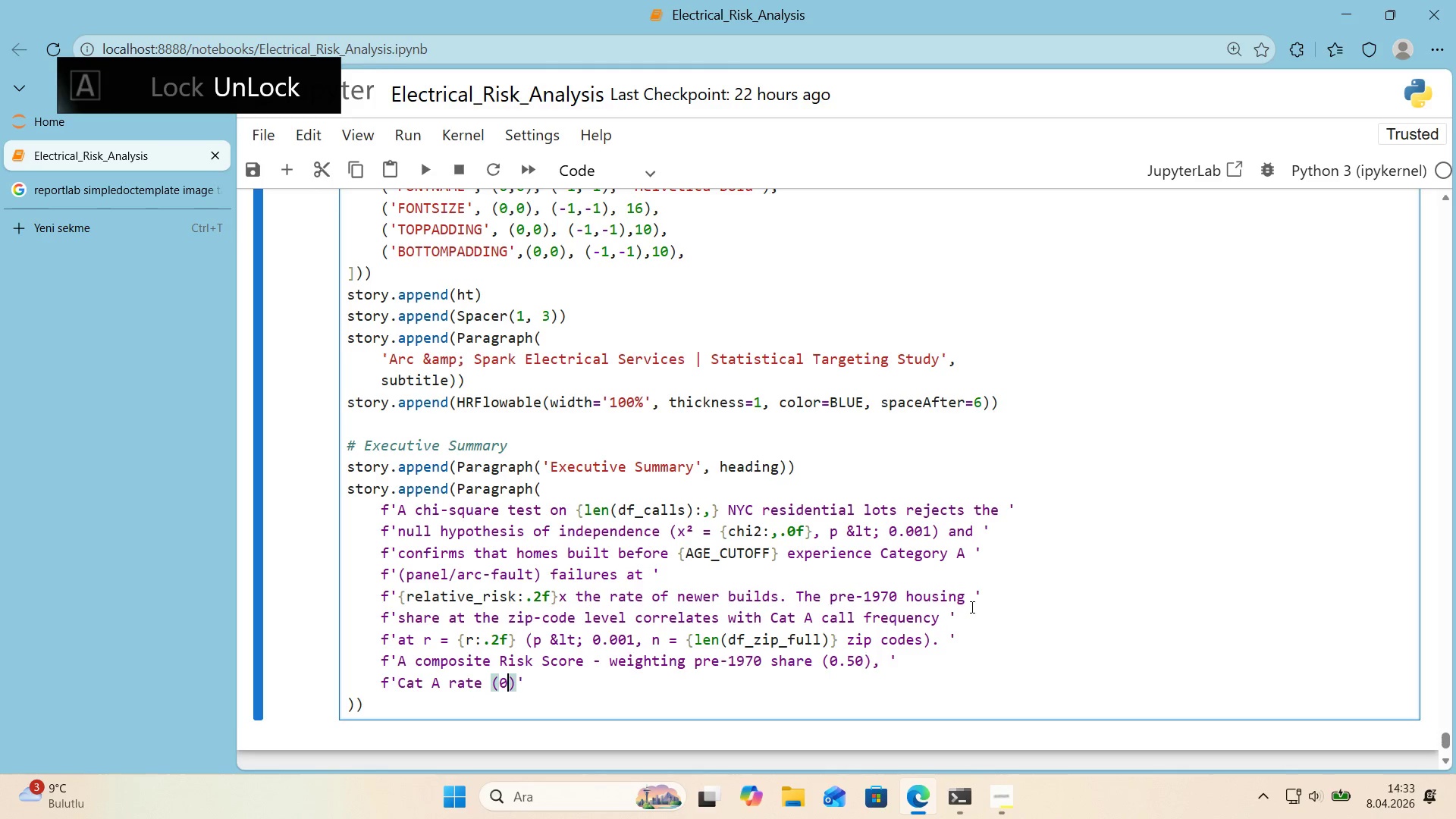 
key(Period)
 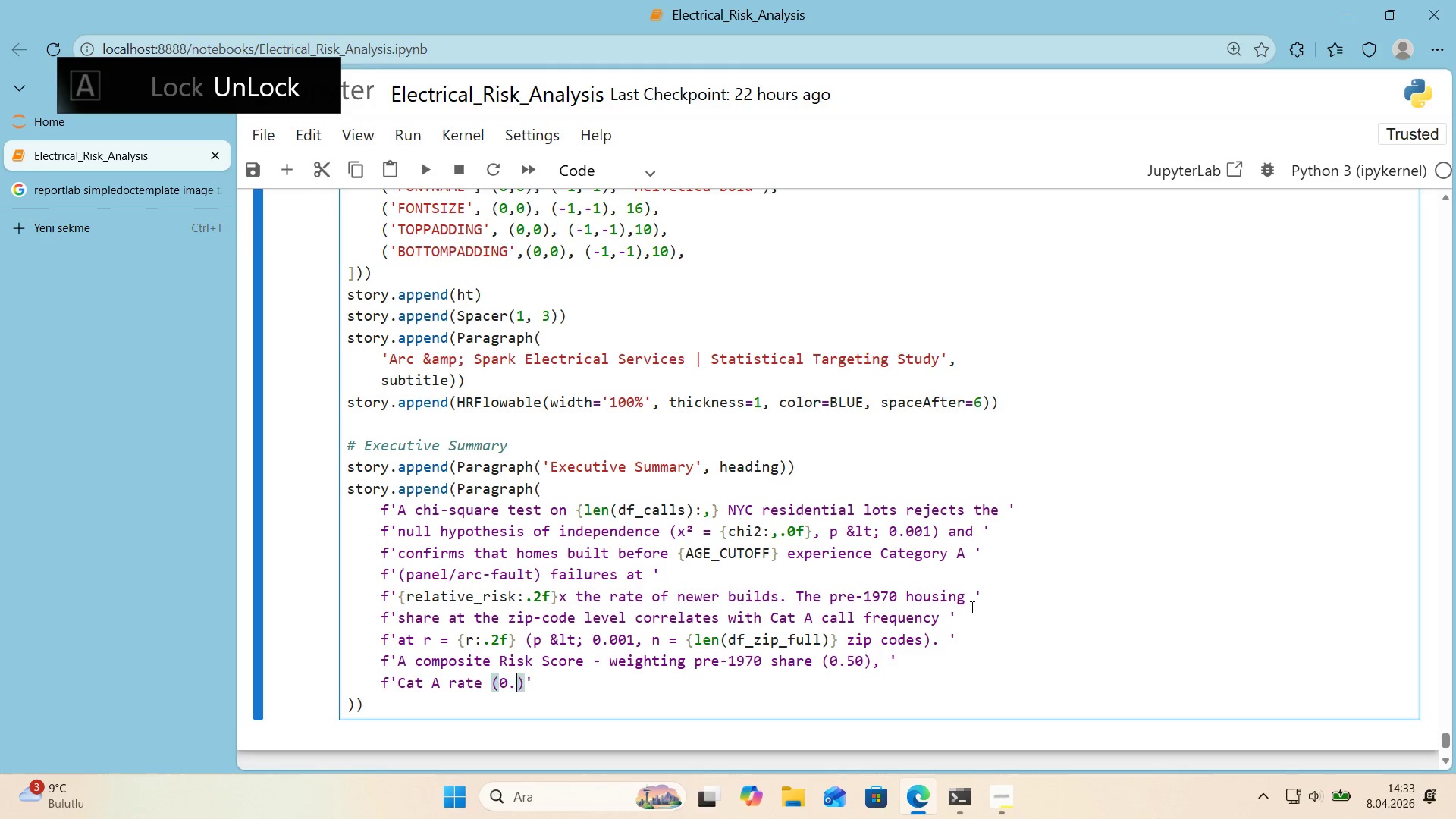 
key(Numpad3)
 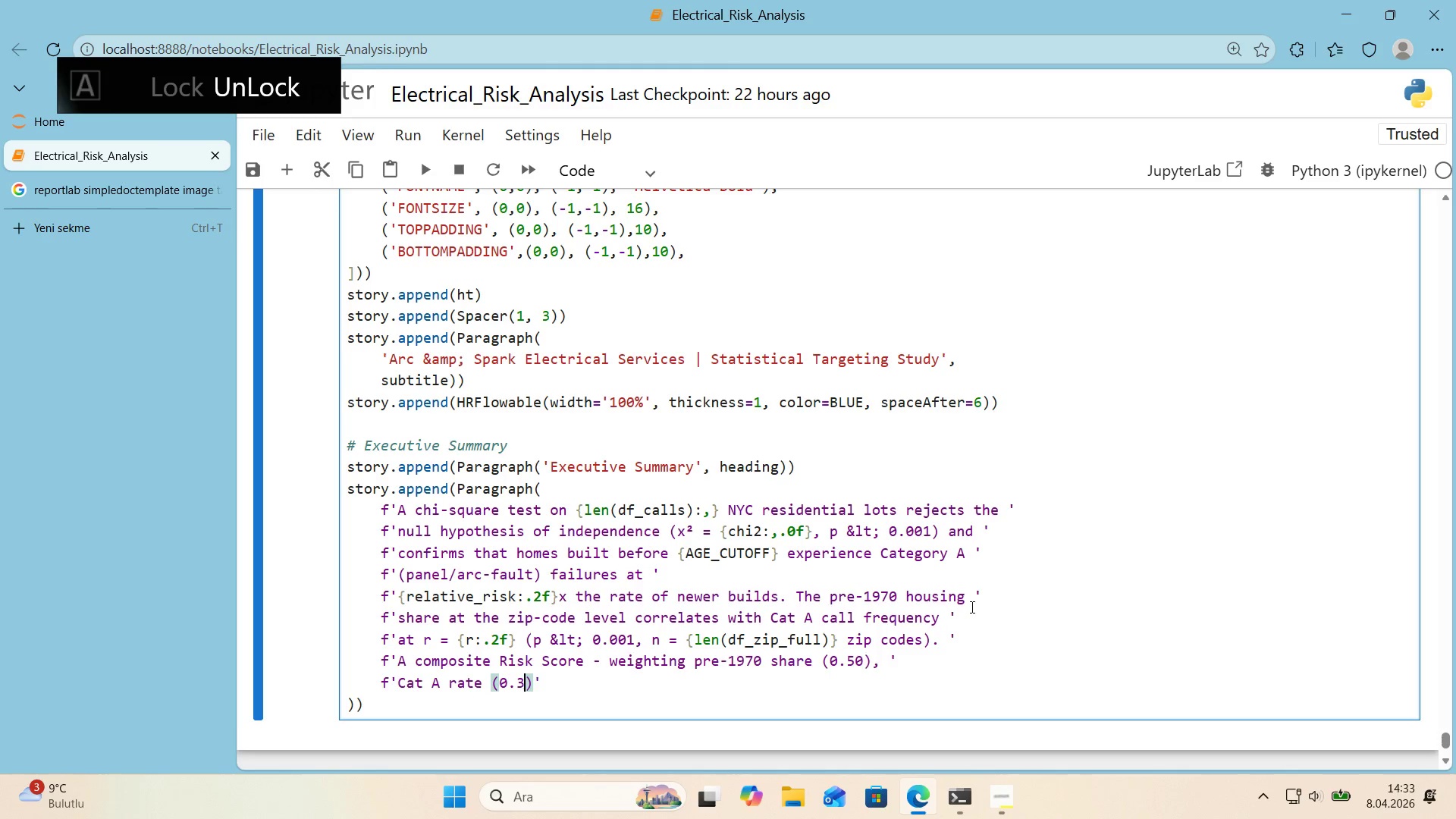 
key(Numpad5)
 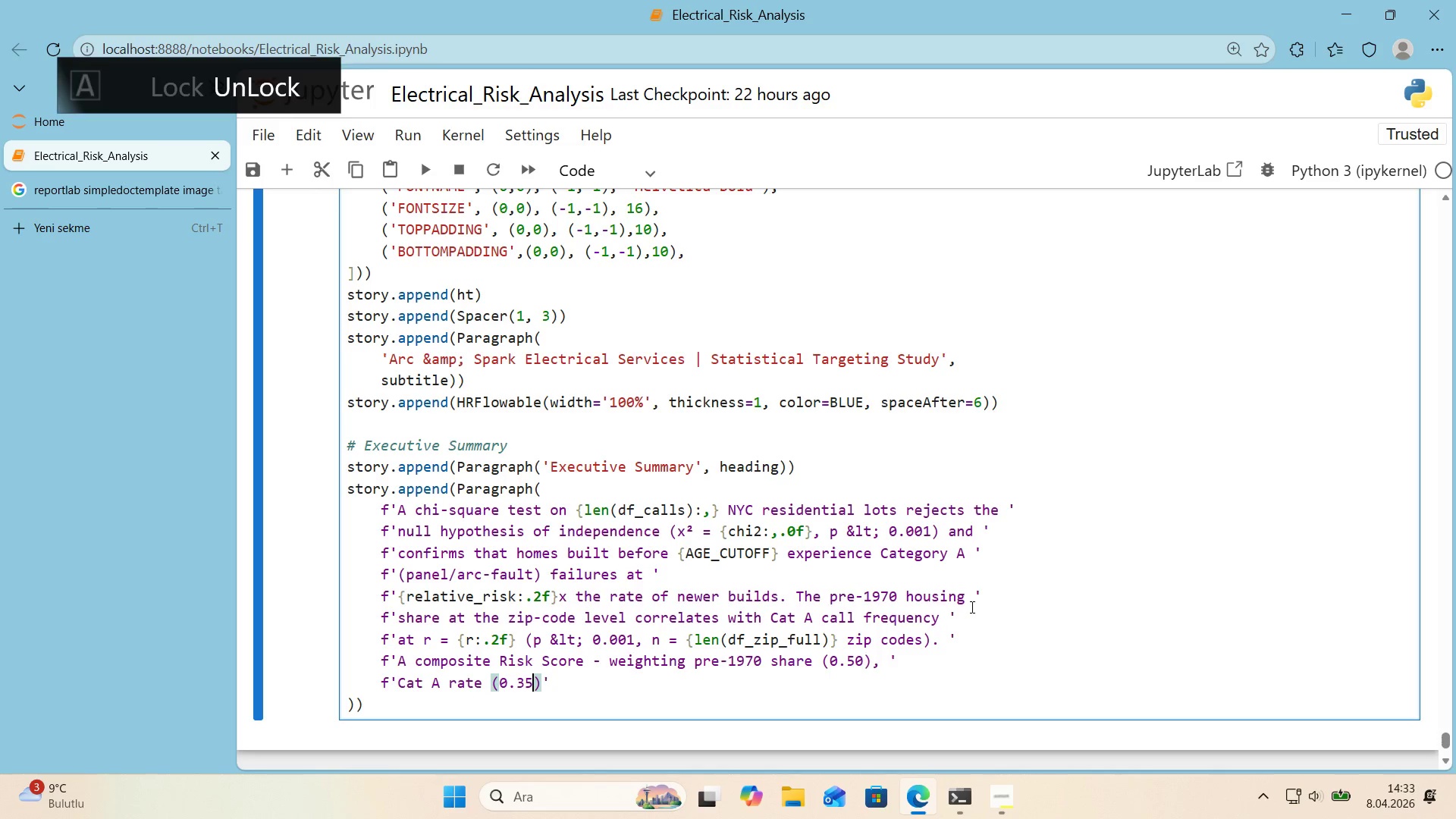 
key(Numpad0)
 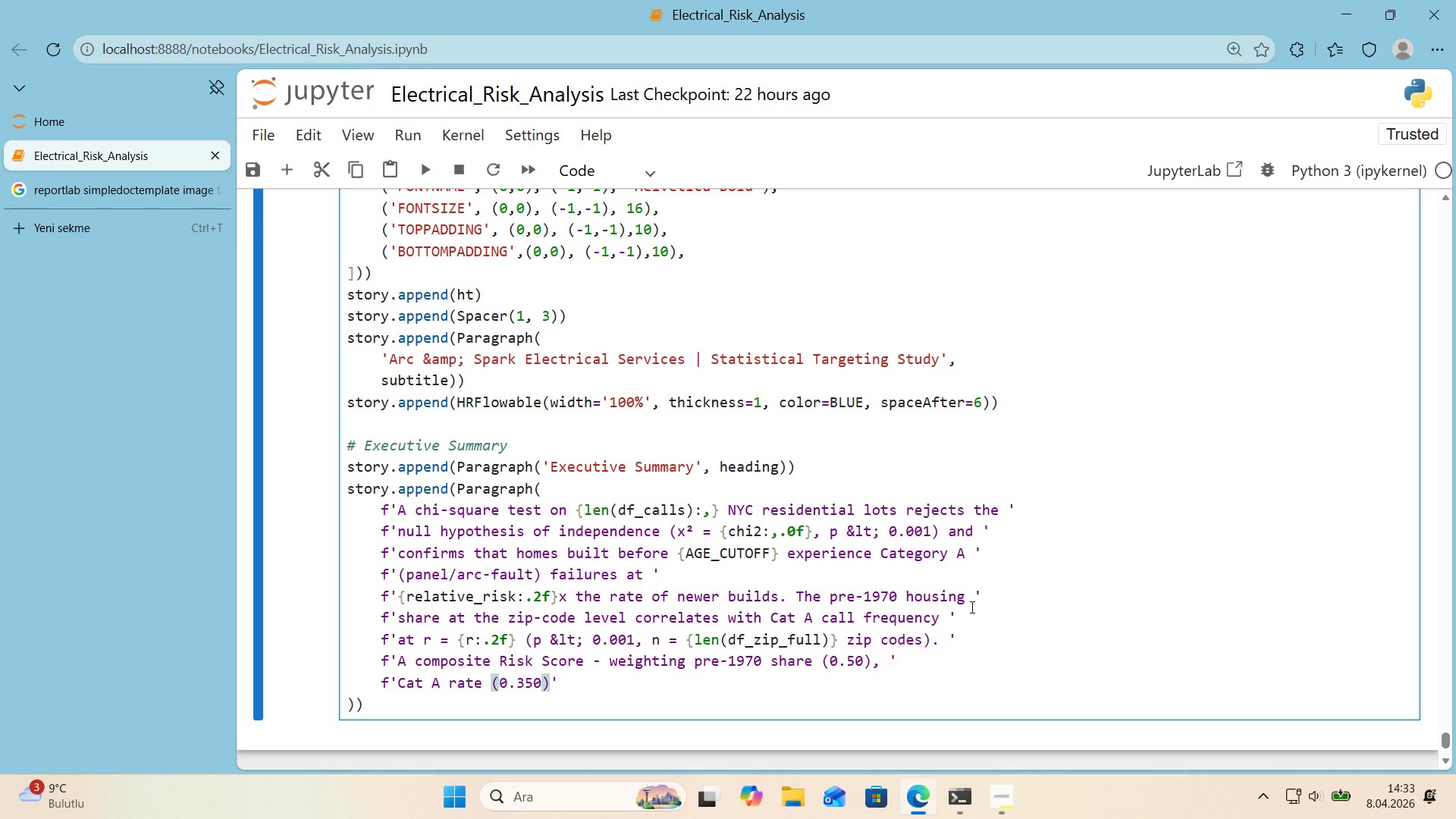 
key(Backspace)
 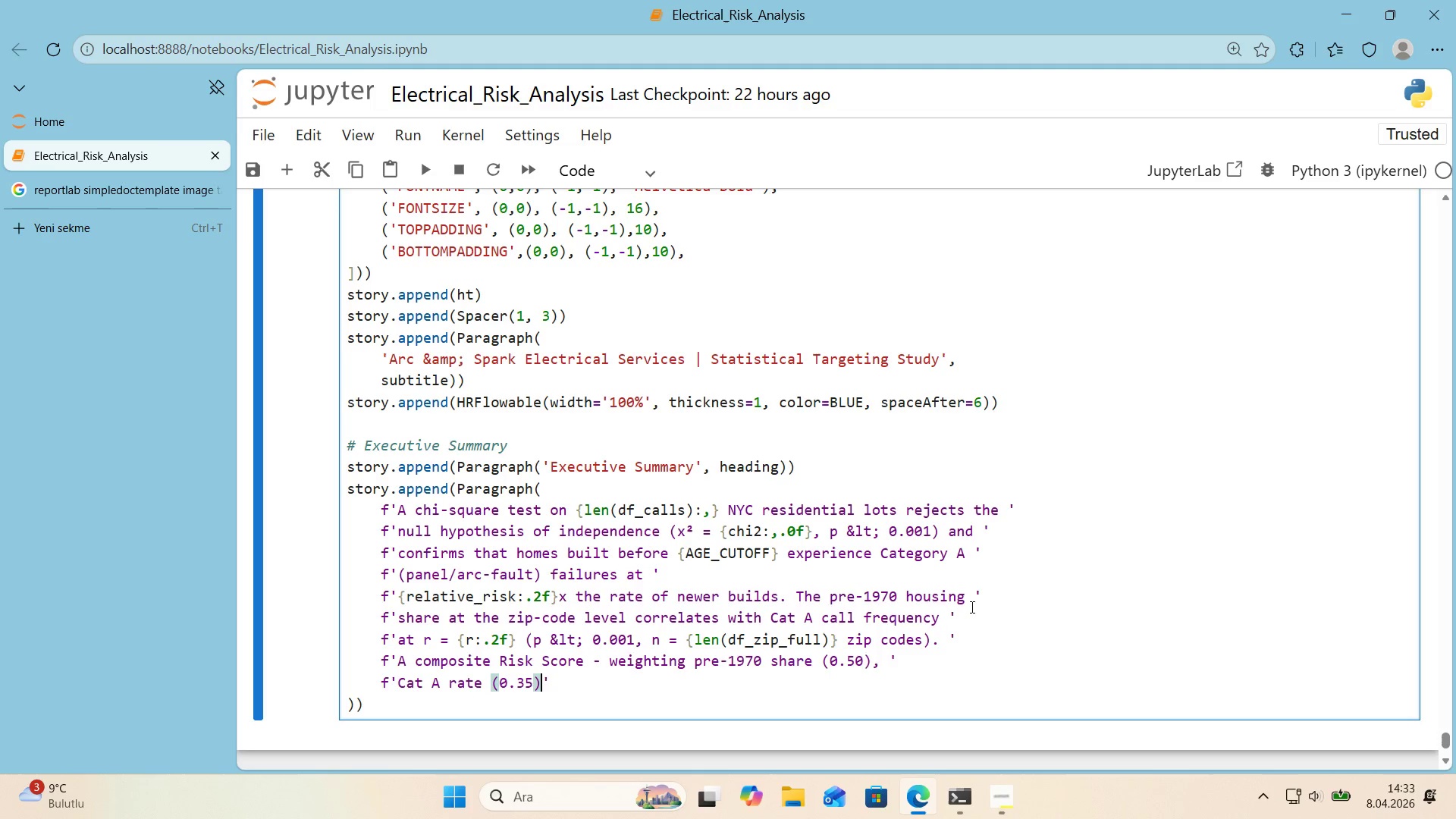 
key(ArrowRight)
 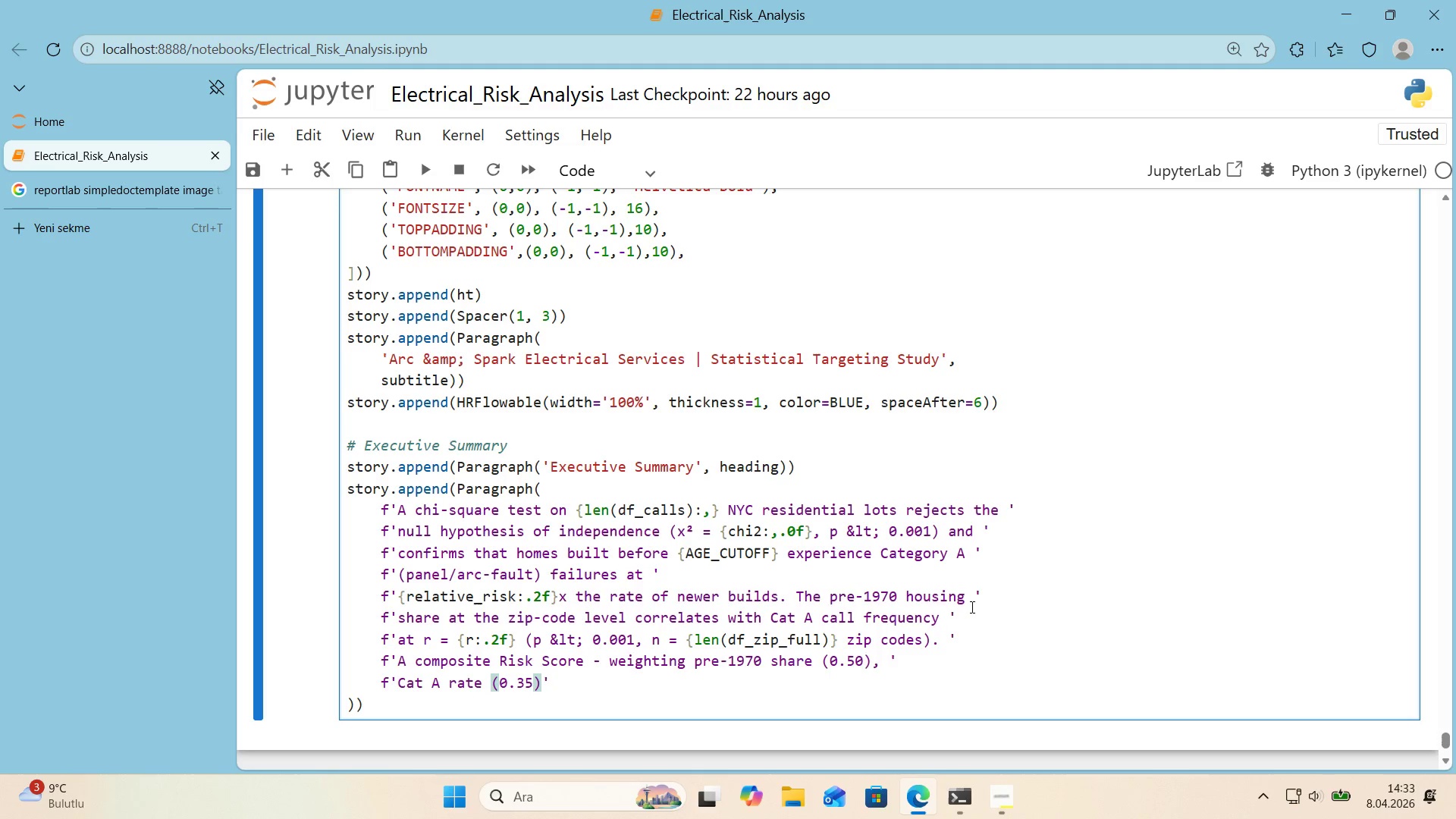 
type(, and lot volume *()
 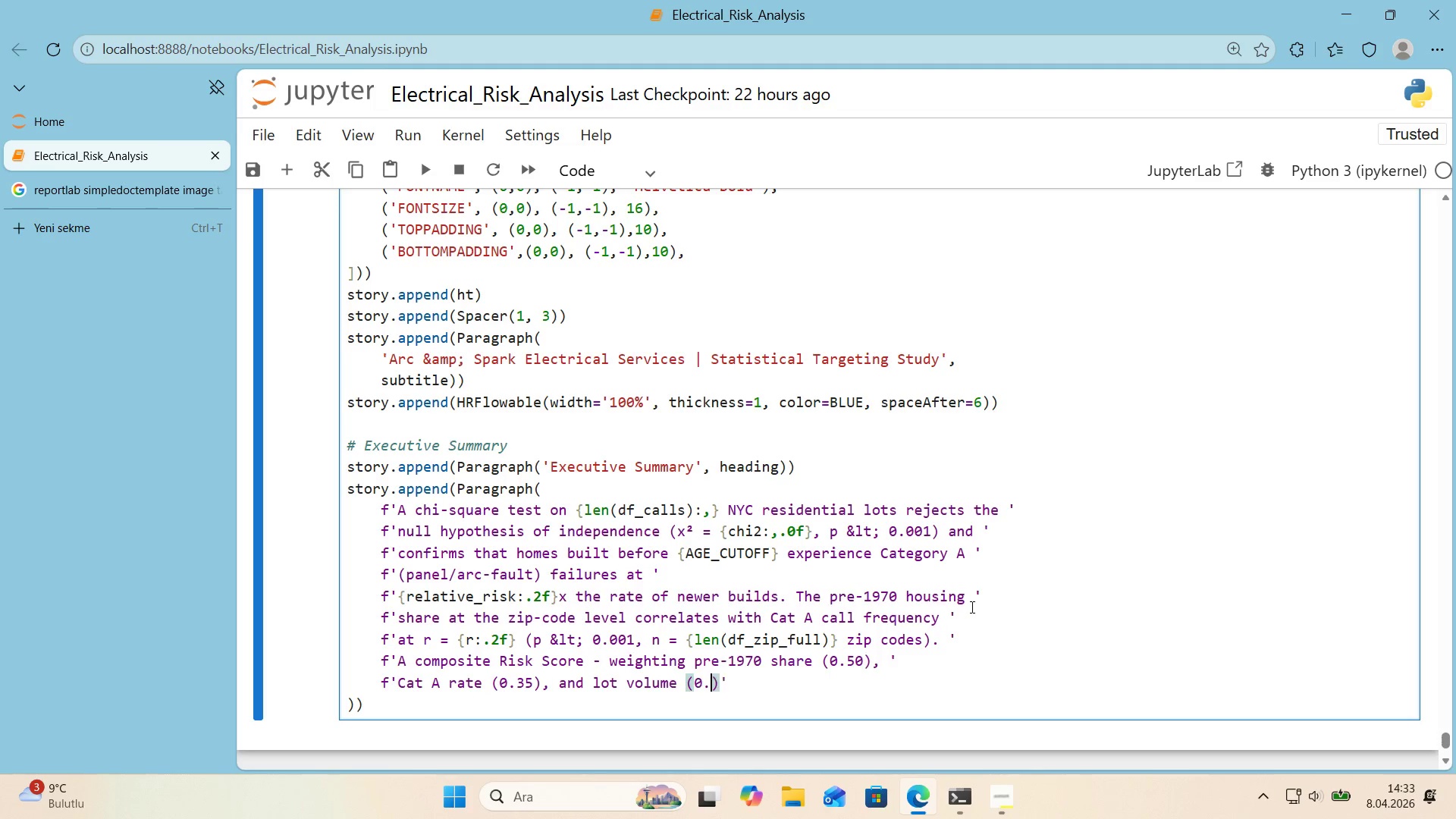 
 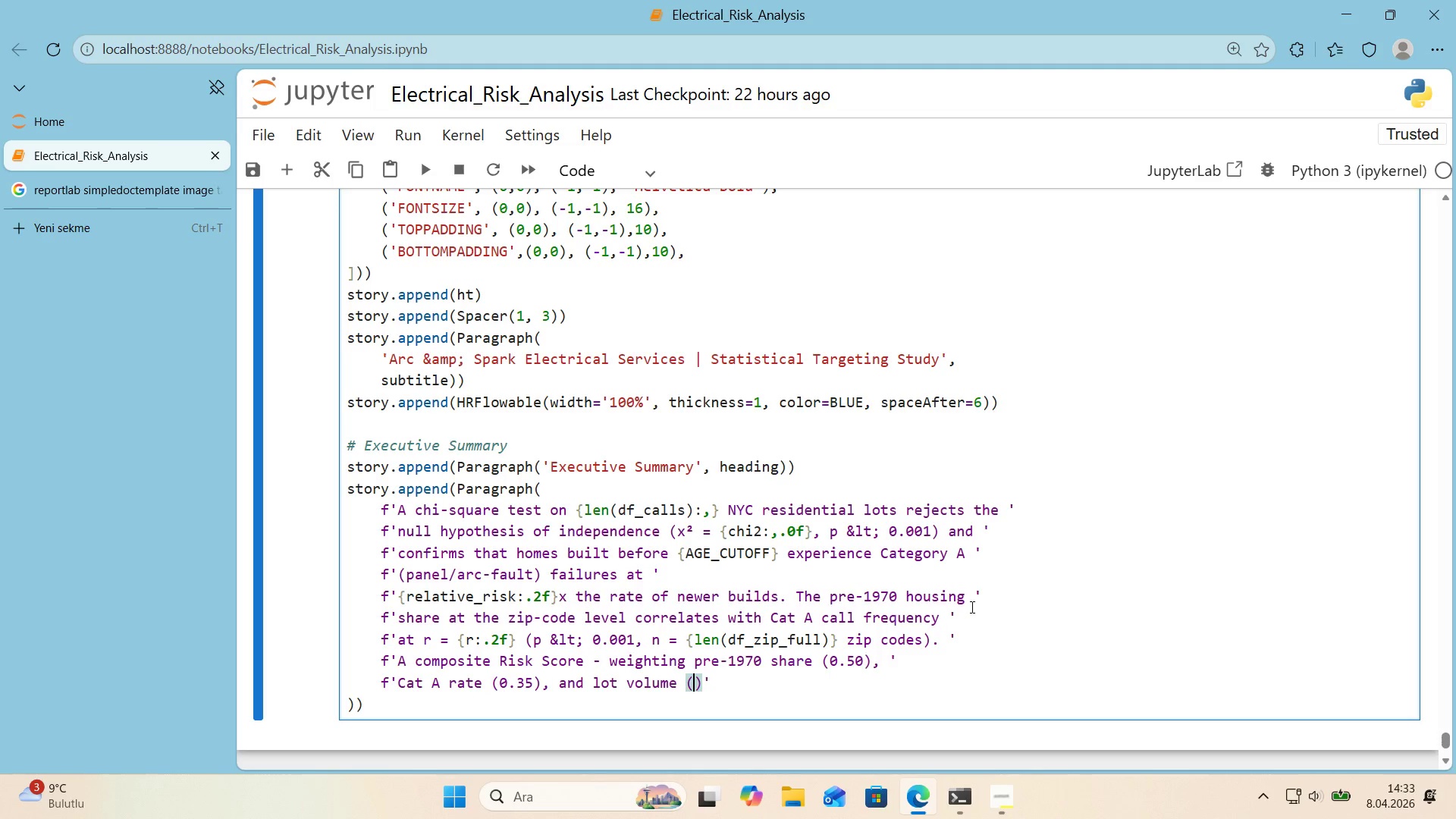 
key(ArrowLeft)
 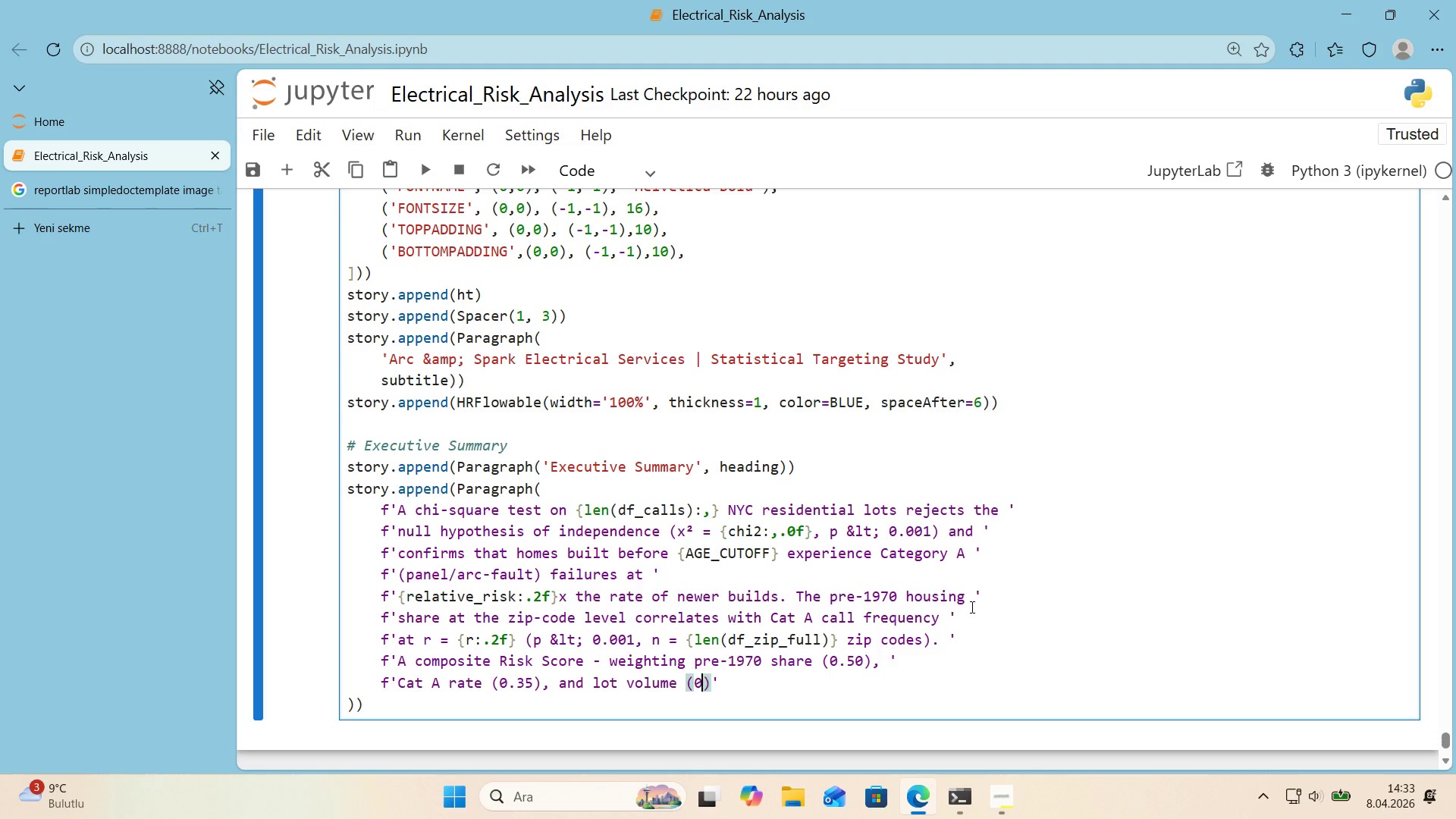 
key(Numpad0)
 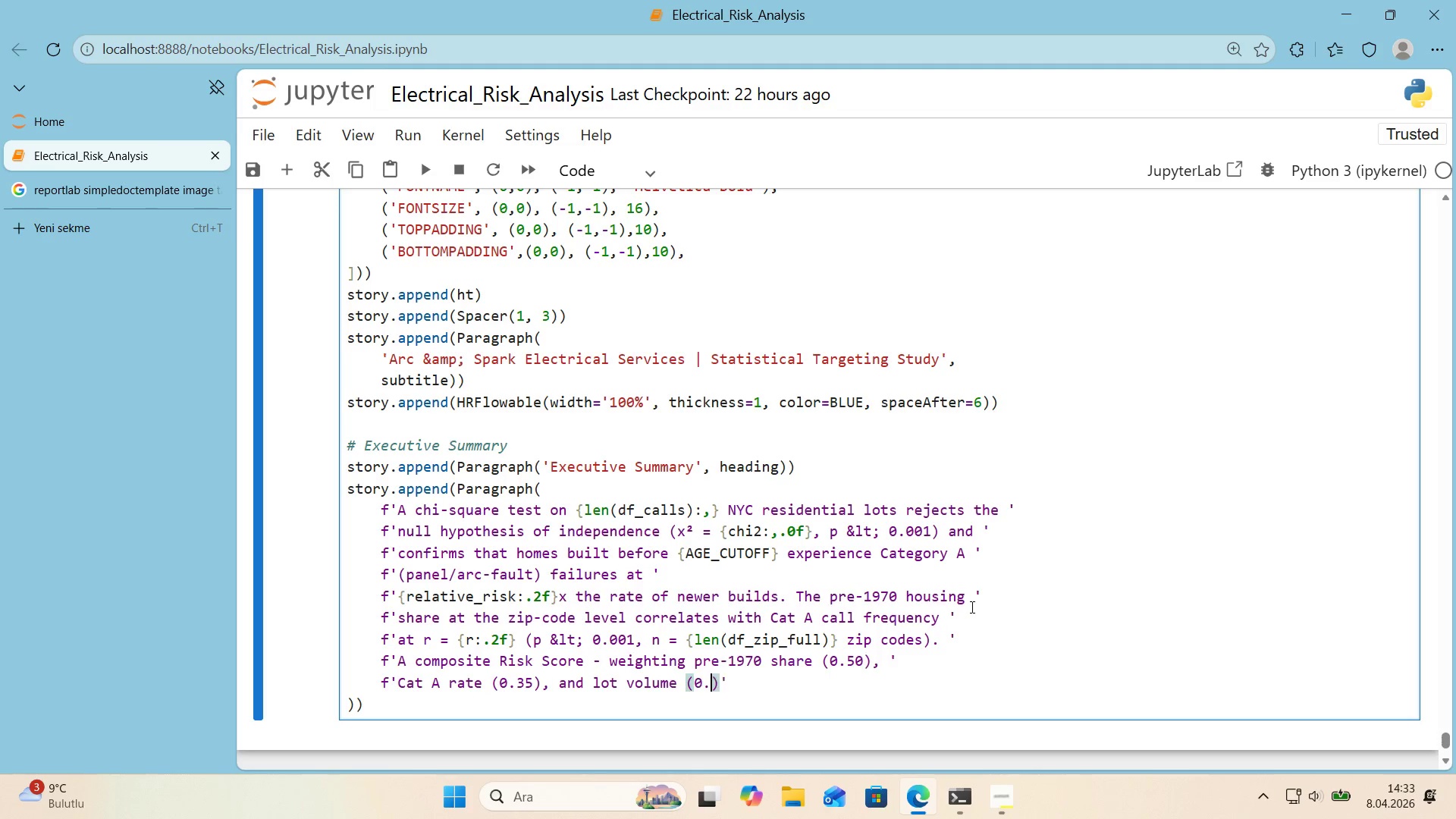 
key(Period)
 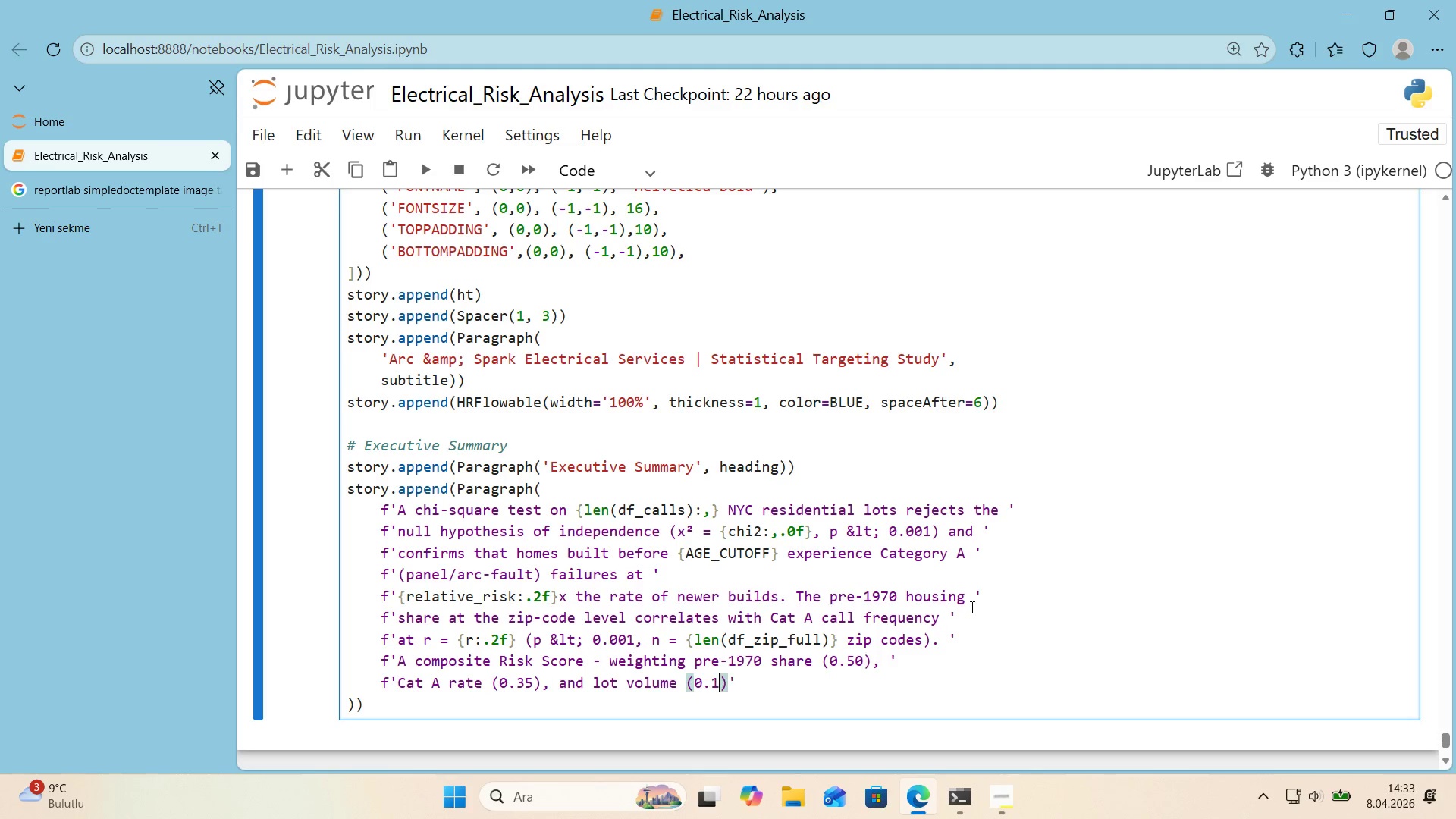 
key(Numpad1)
 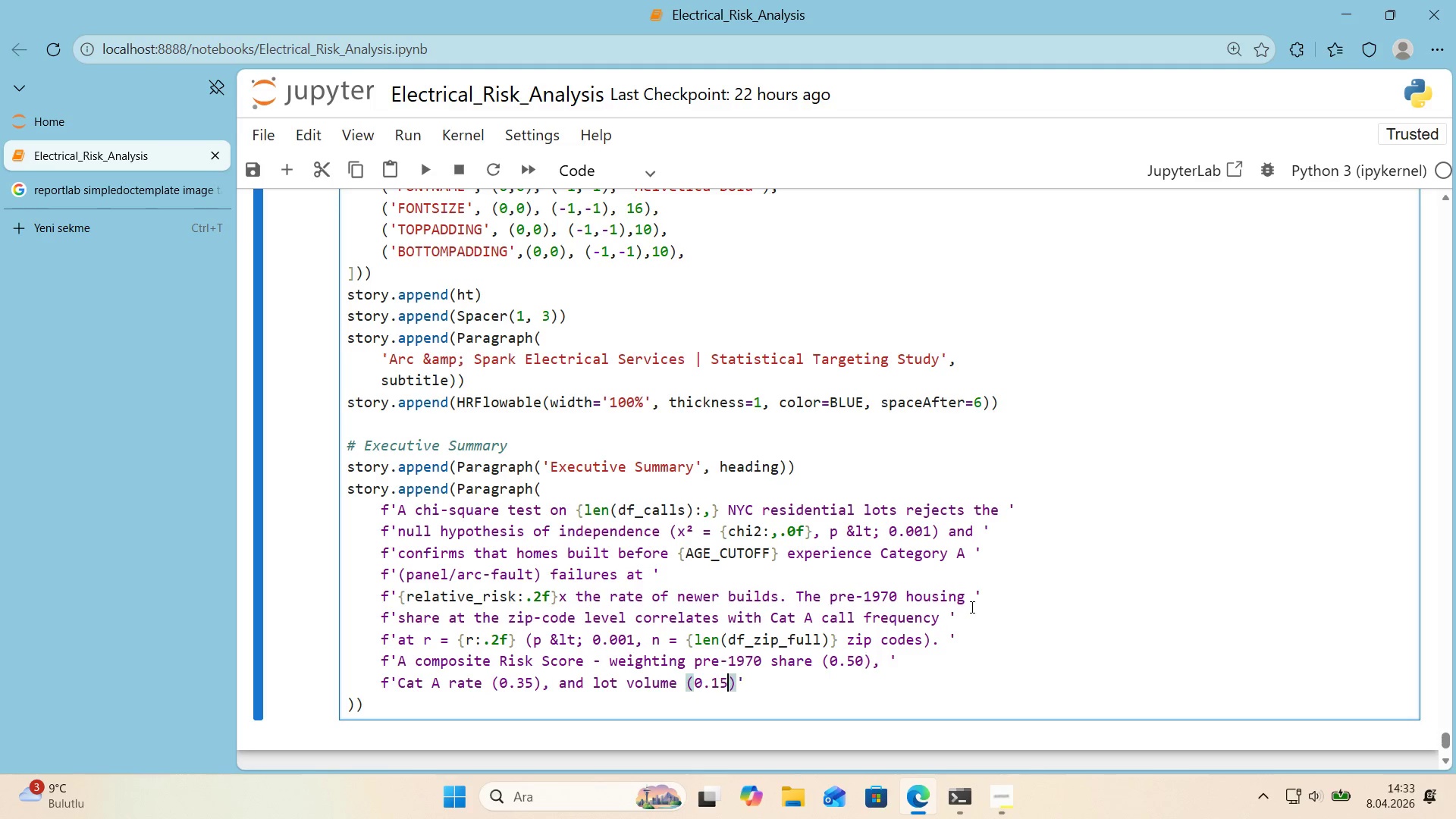 
key(Numpad5)
 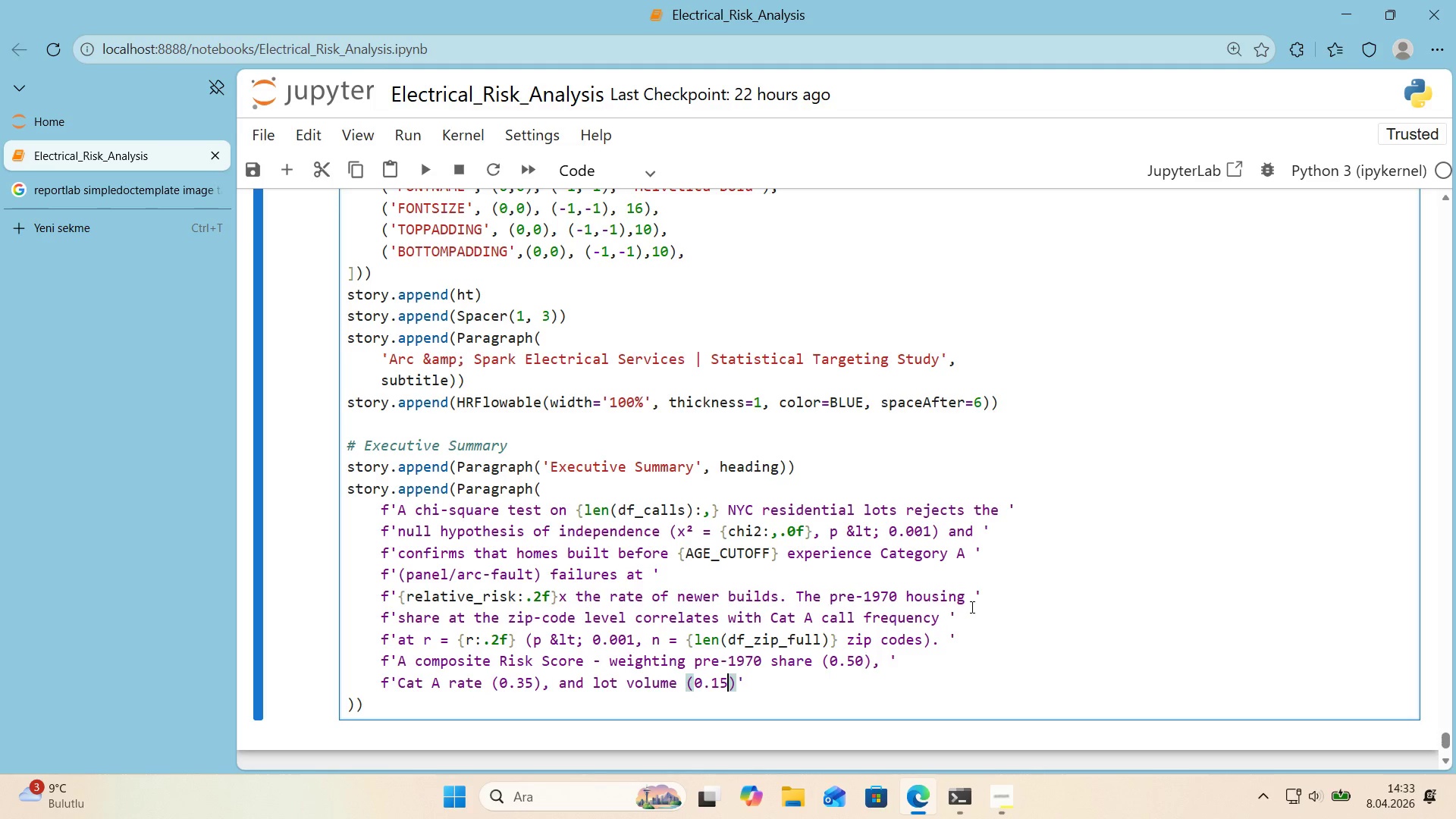 
key(ArrowRight)
 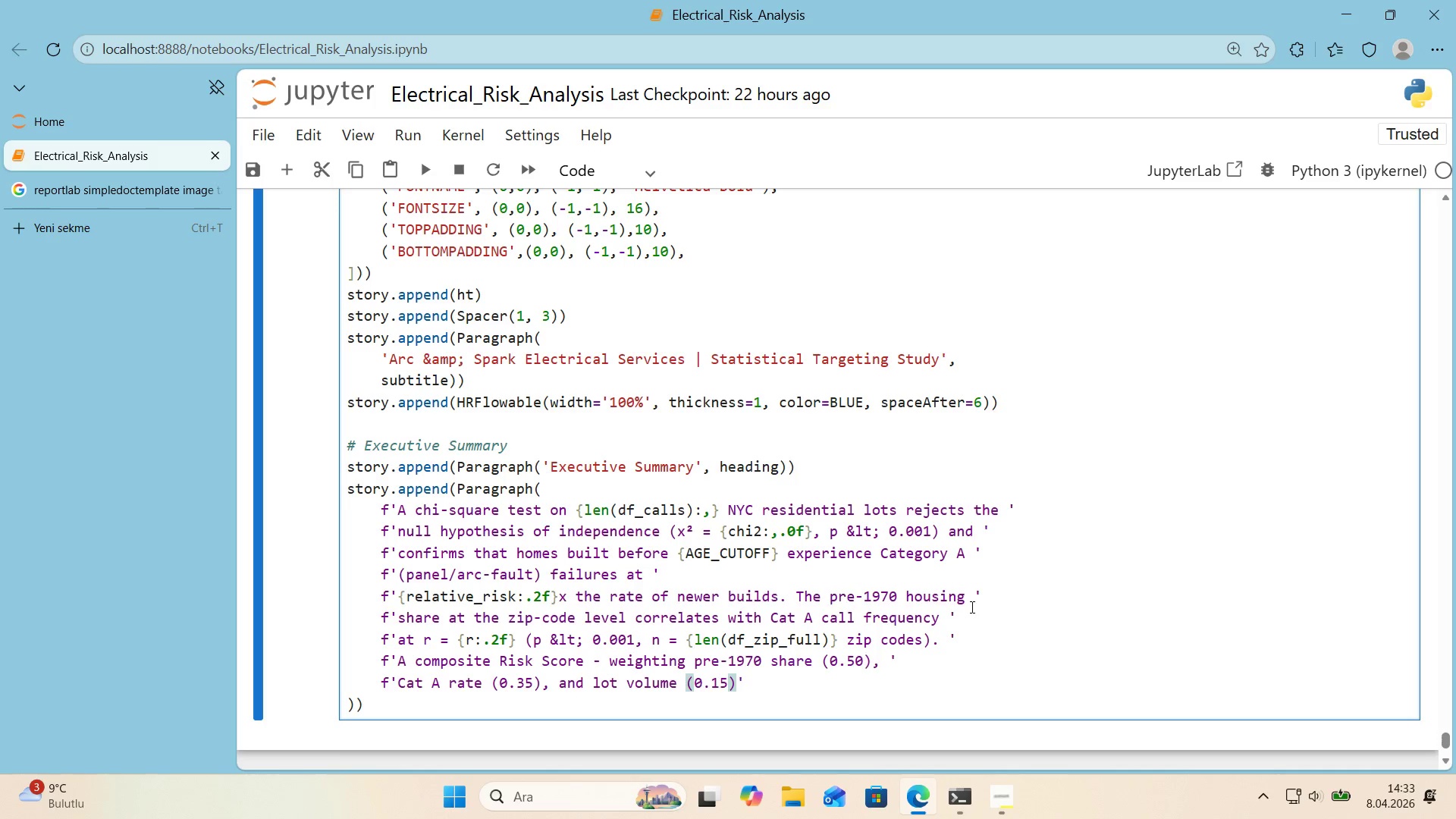 
type( - 'dent'f'es the )
 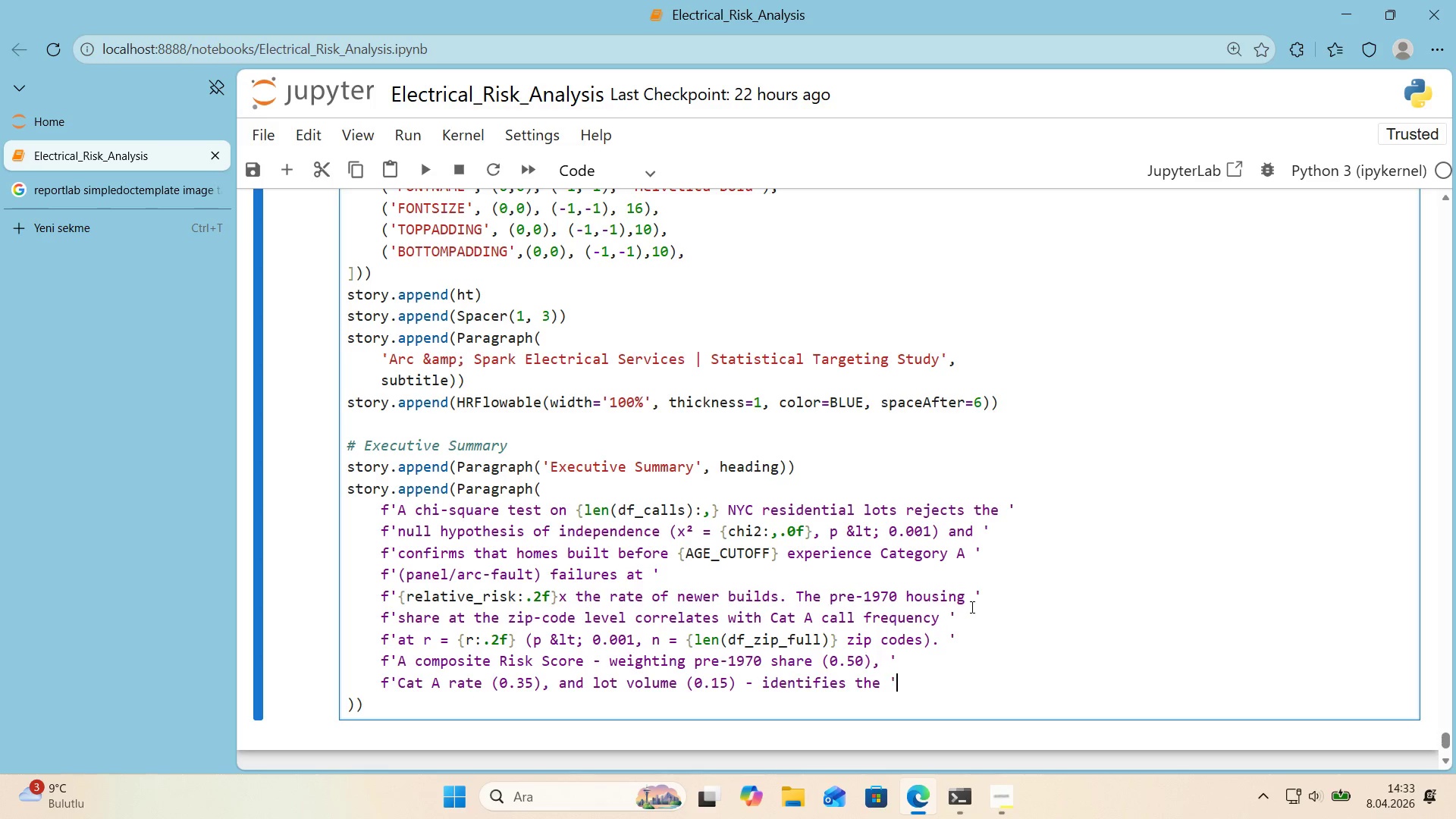 
key(ArrowRight)
 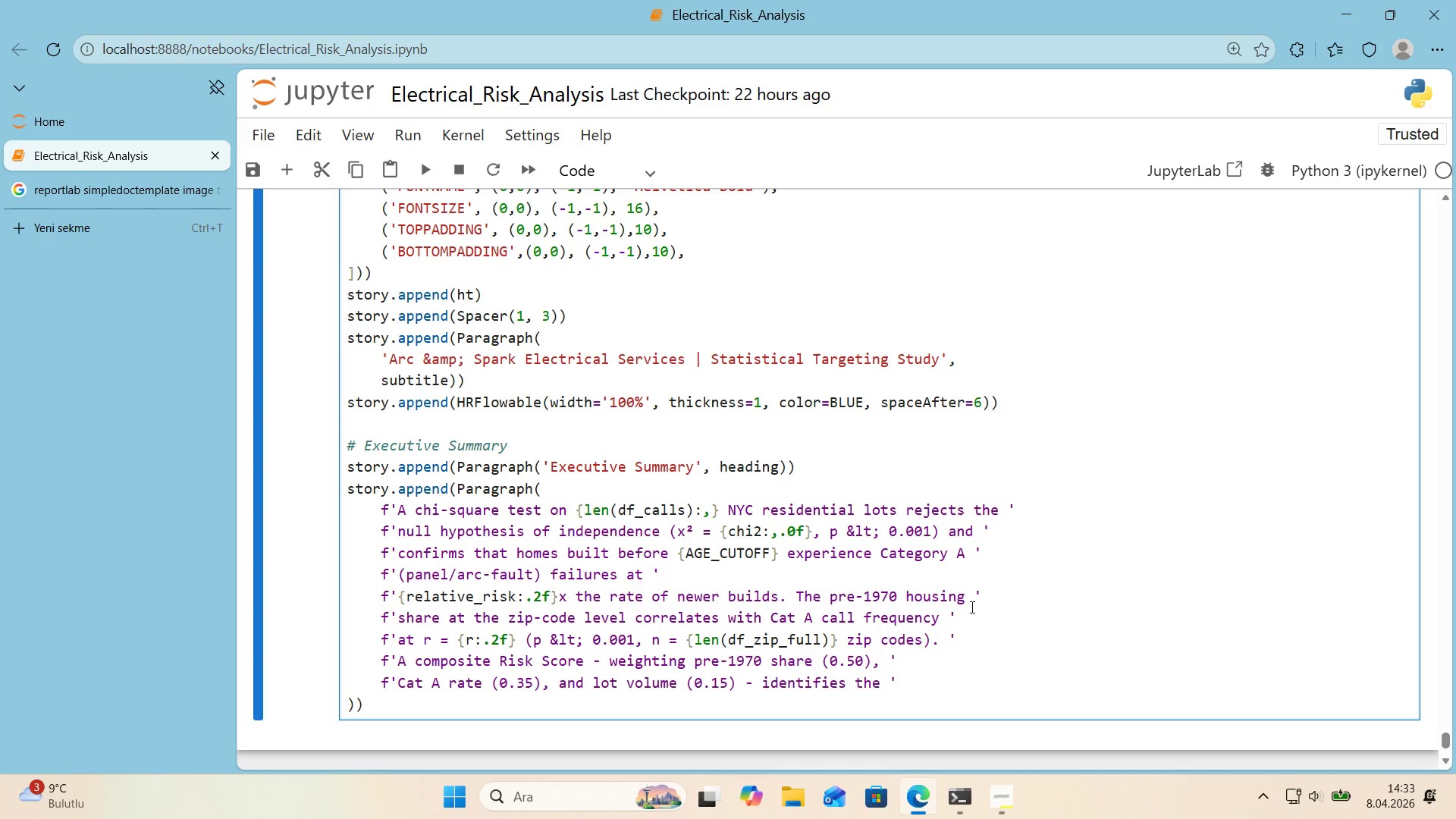 
key(Enter)
 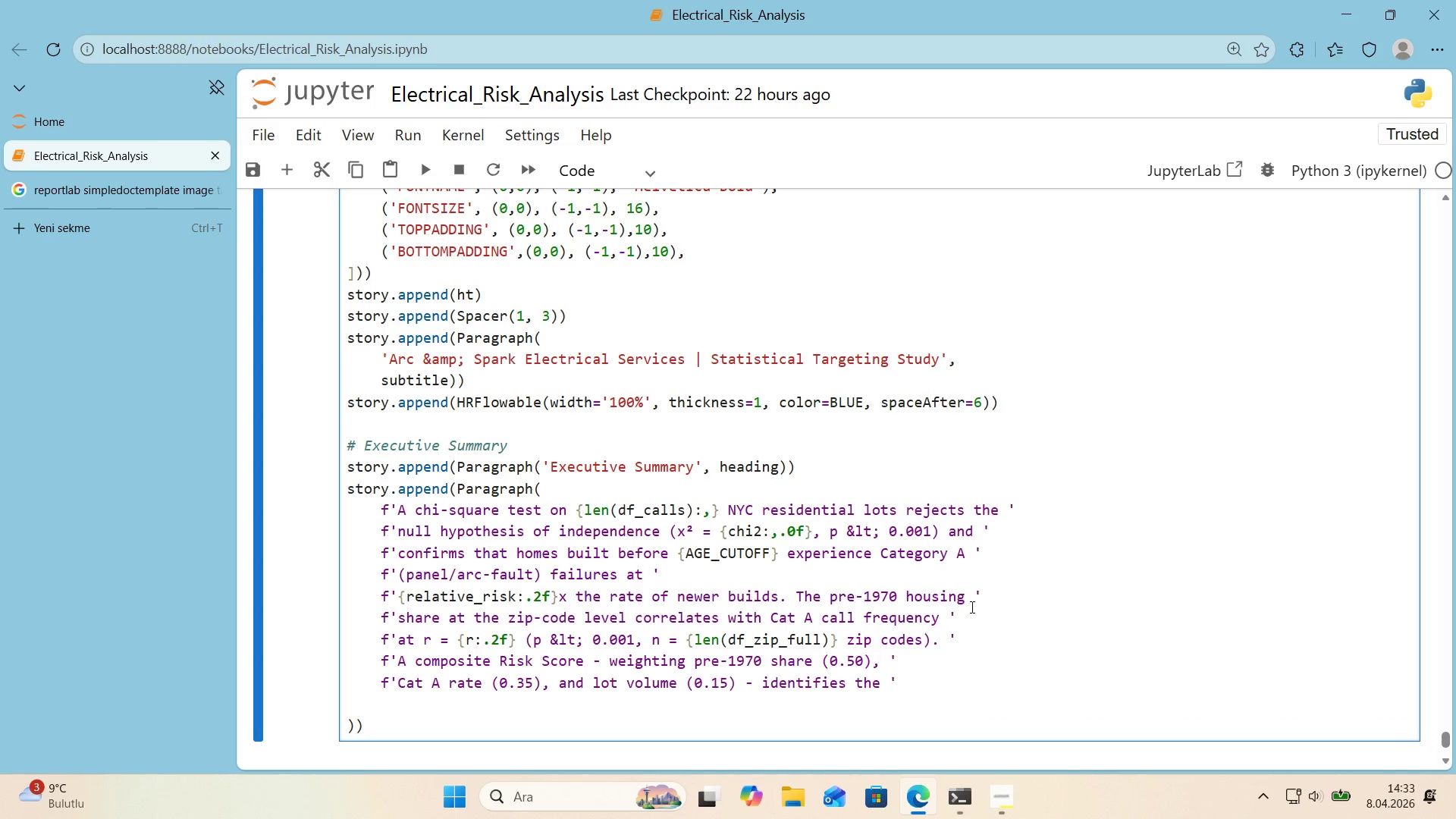 
key(Tab)
type(f@@)
 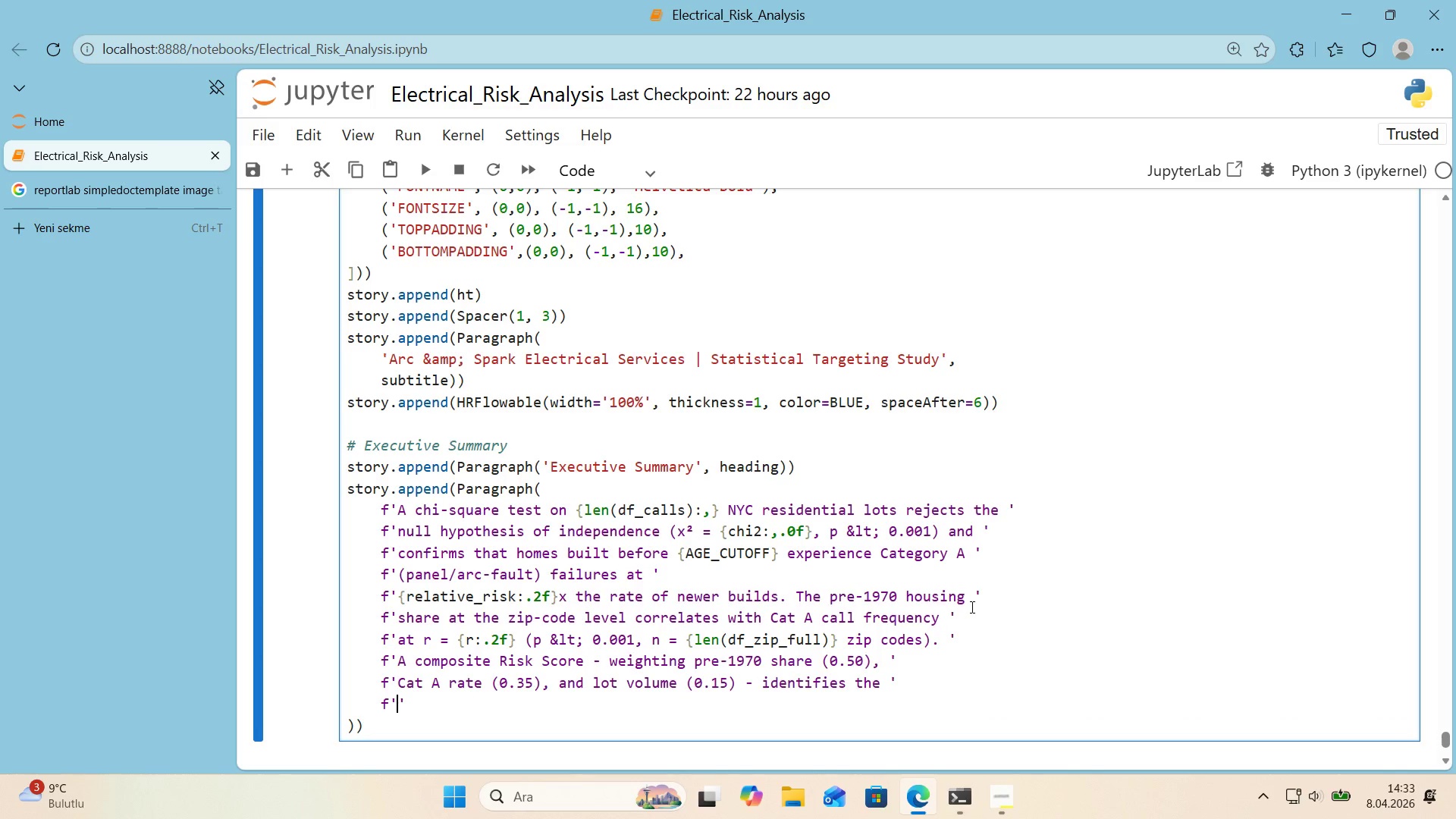 
 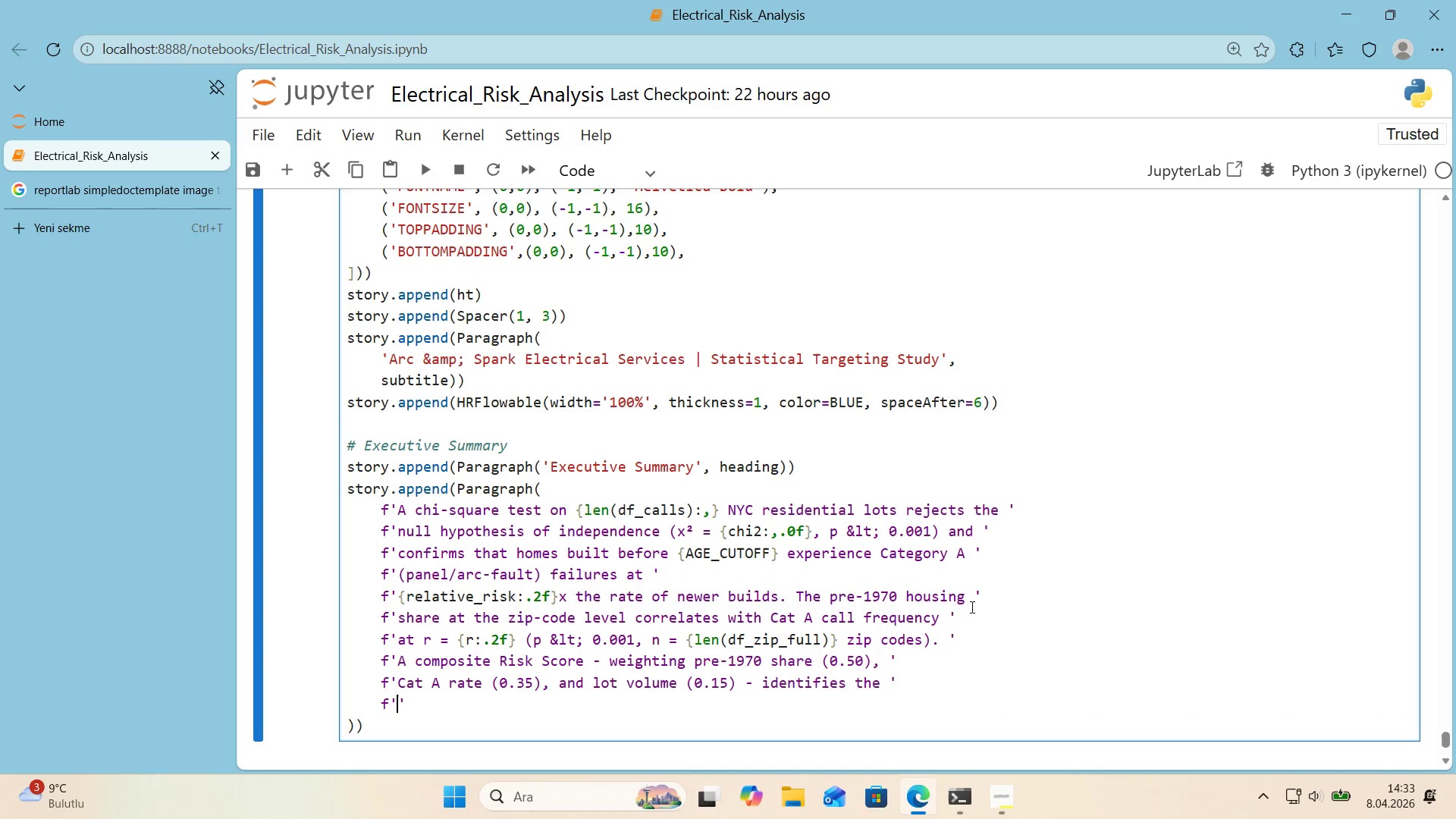 
key(ArrowLeft)
 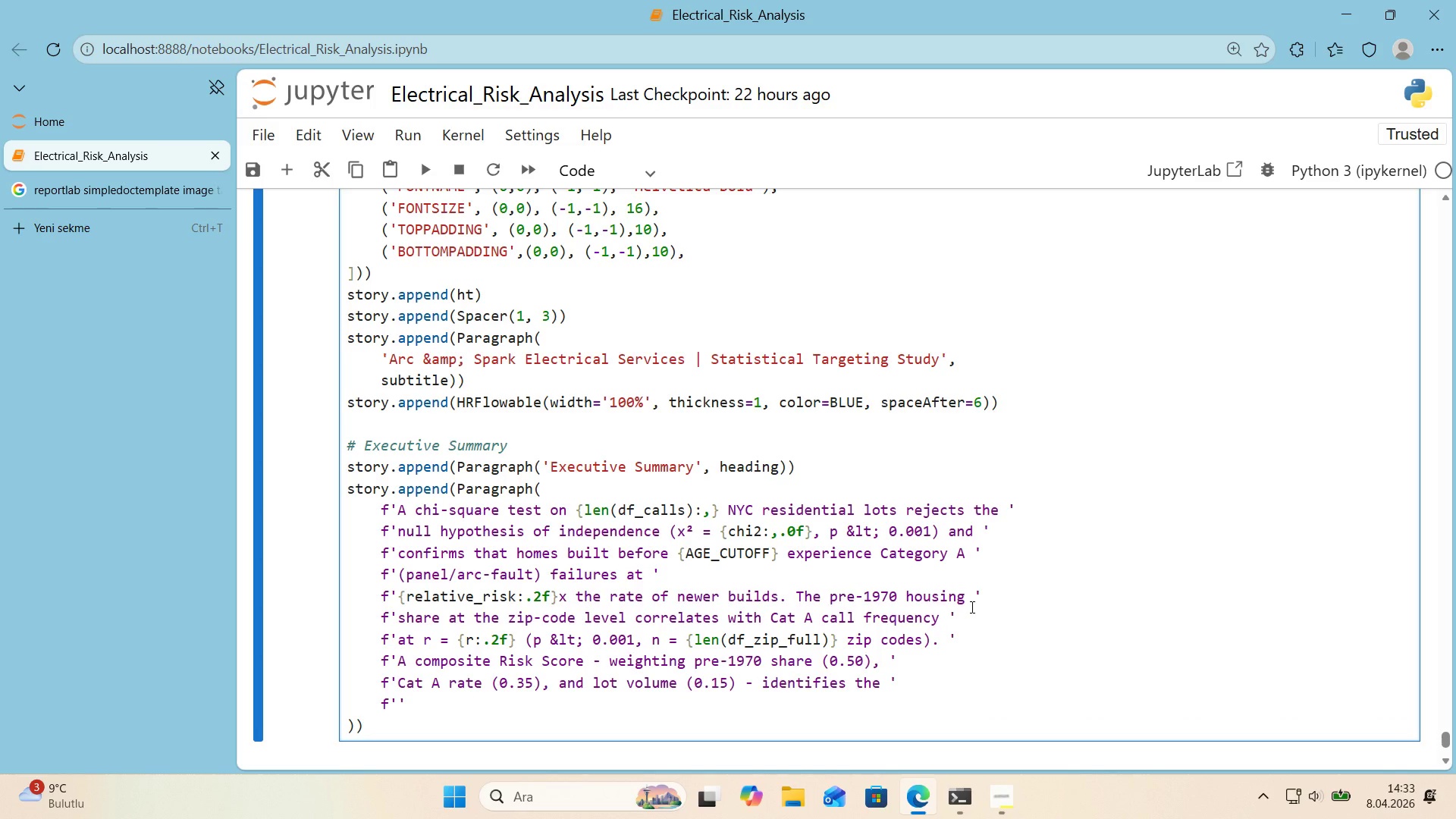 
type(campa'gn)
 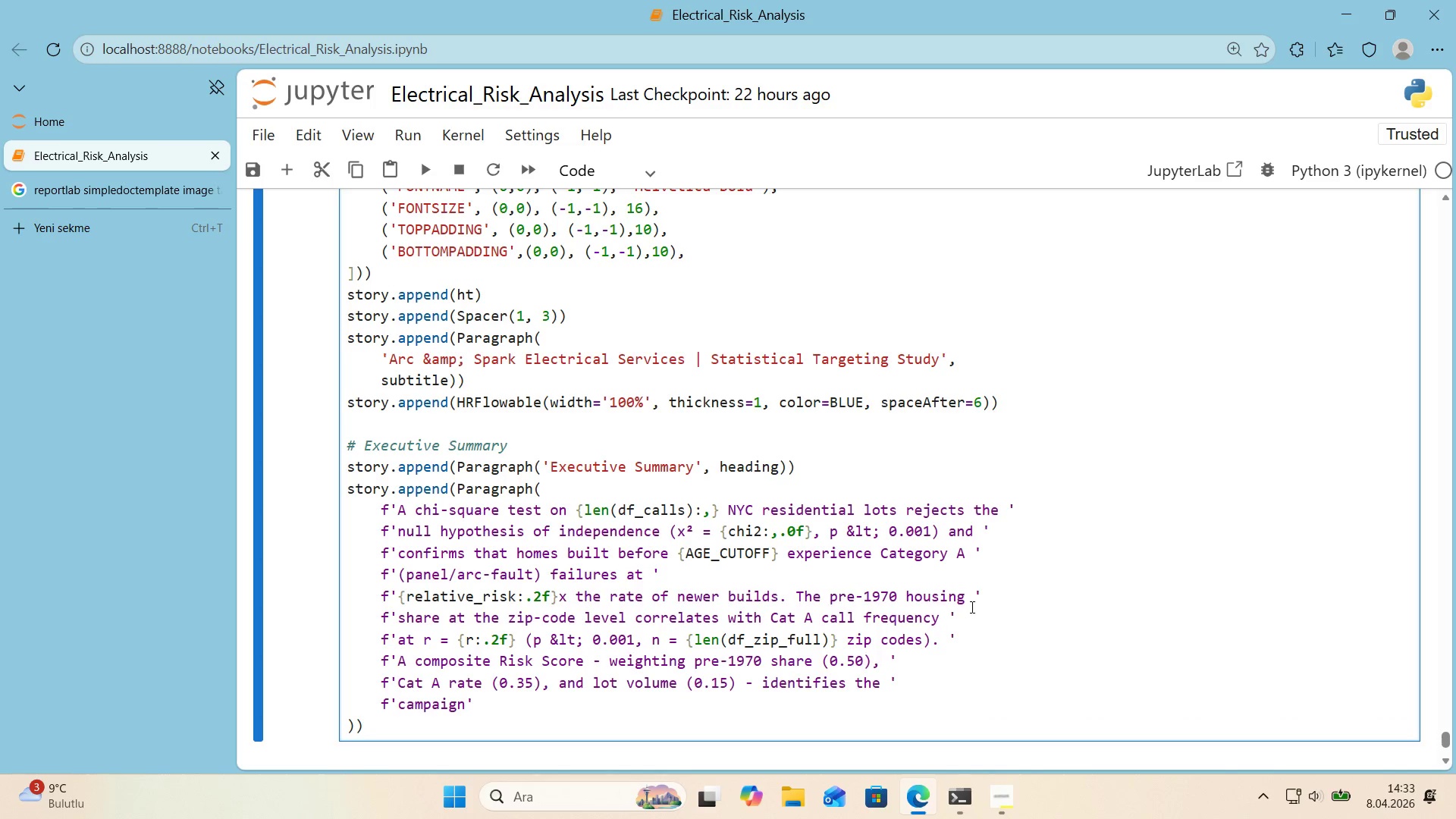 
key(Alt+Control+IntlYen)
 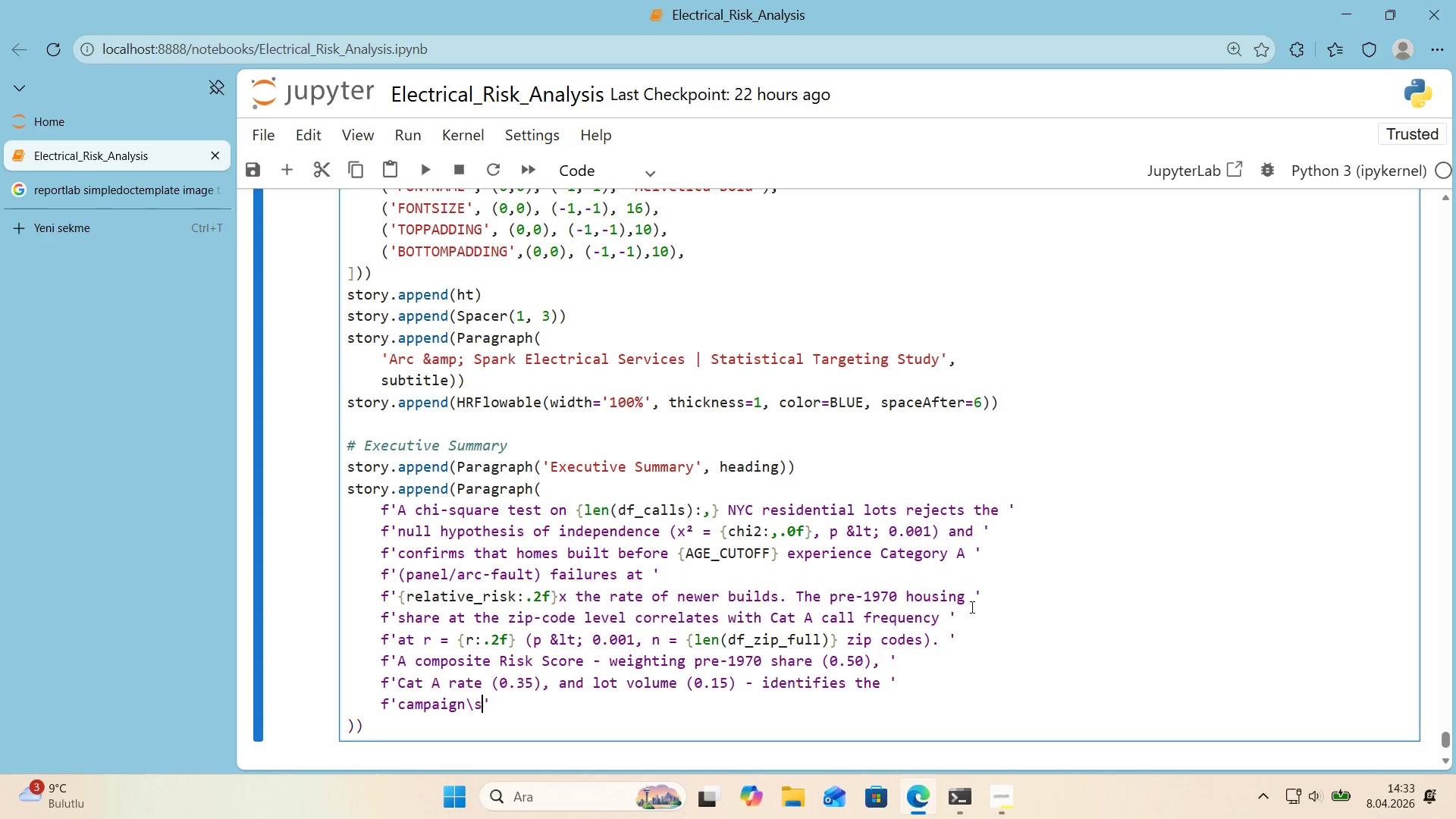 
type(s h'ghest-ROI targets.)
 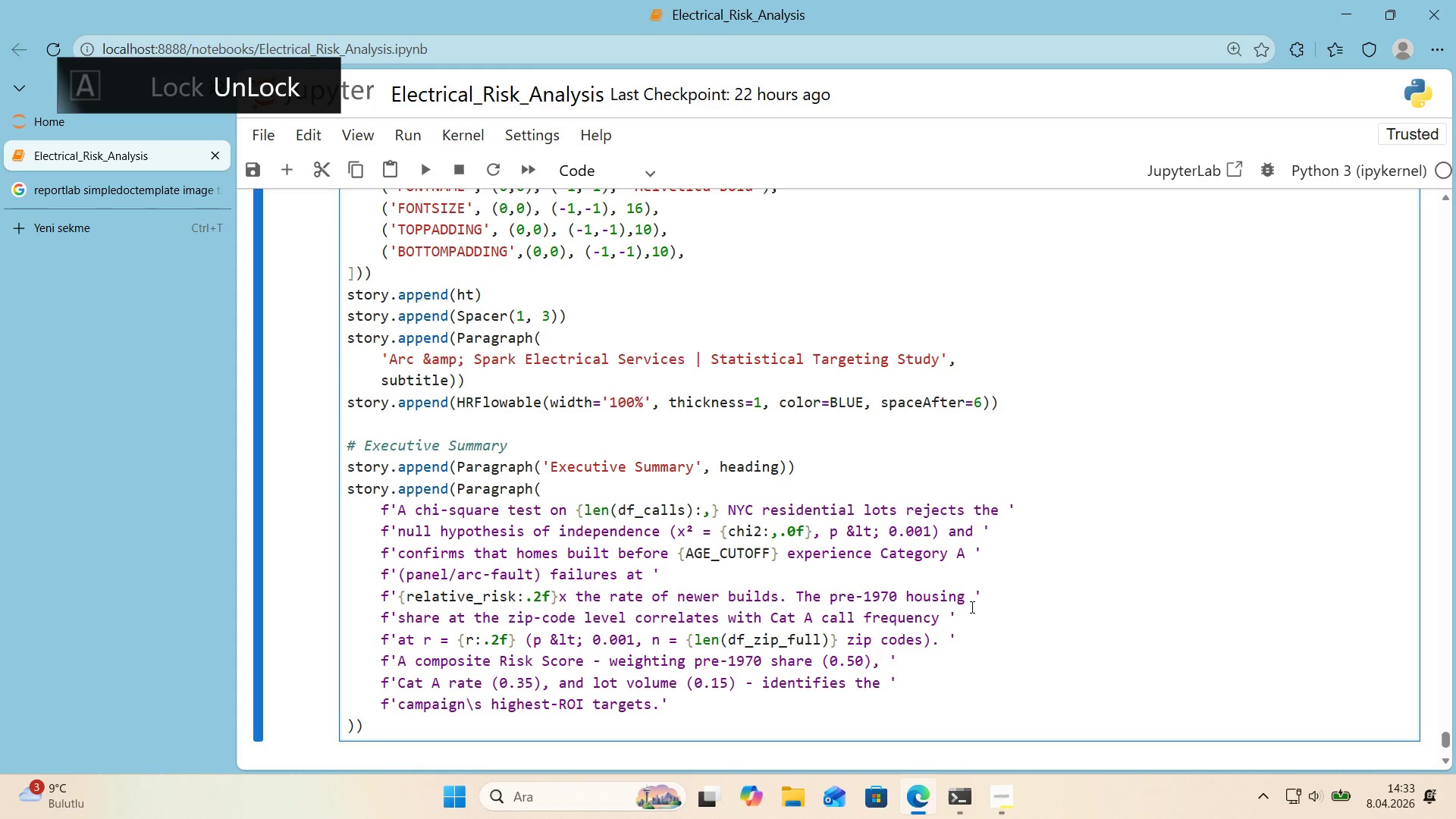 
key(ArrowRight)
 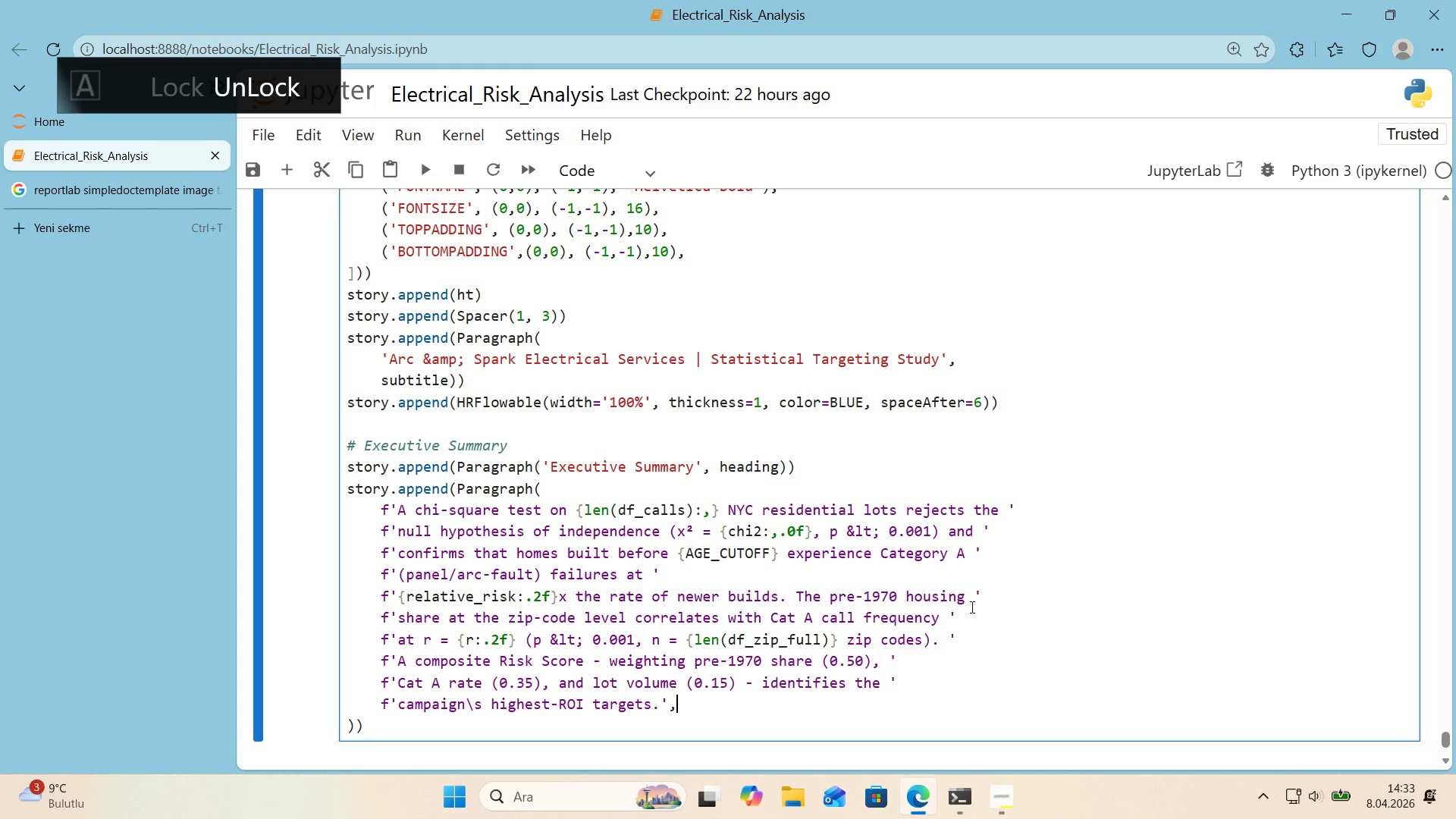 
type(, body(()
 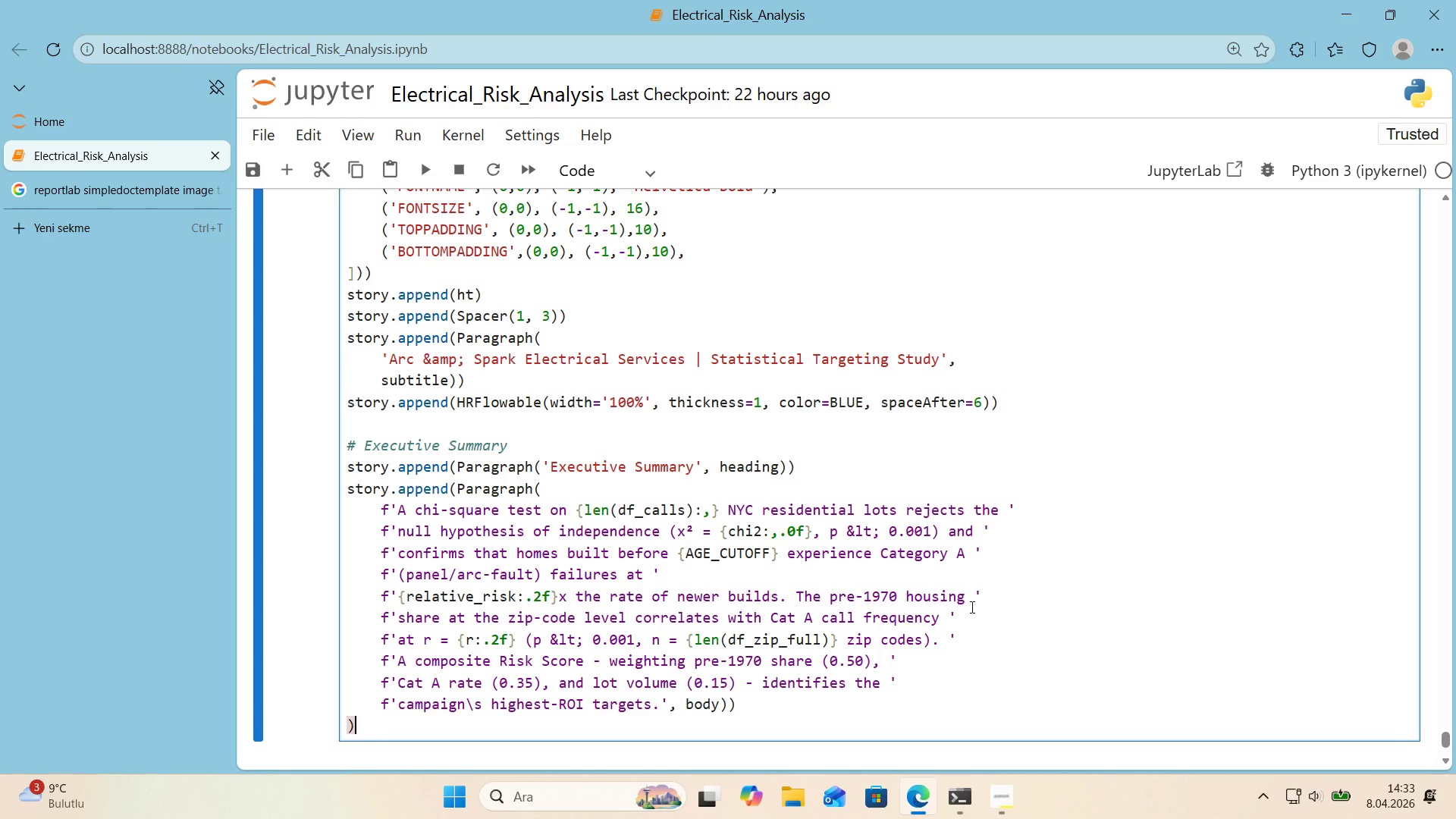 
 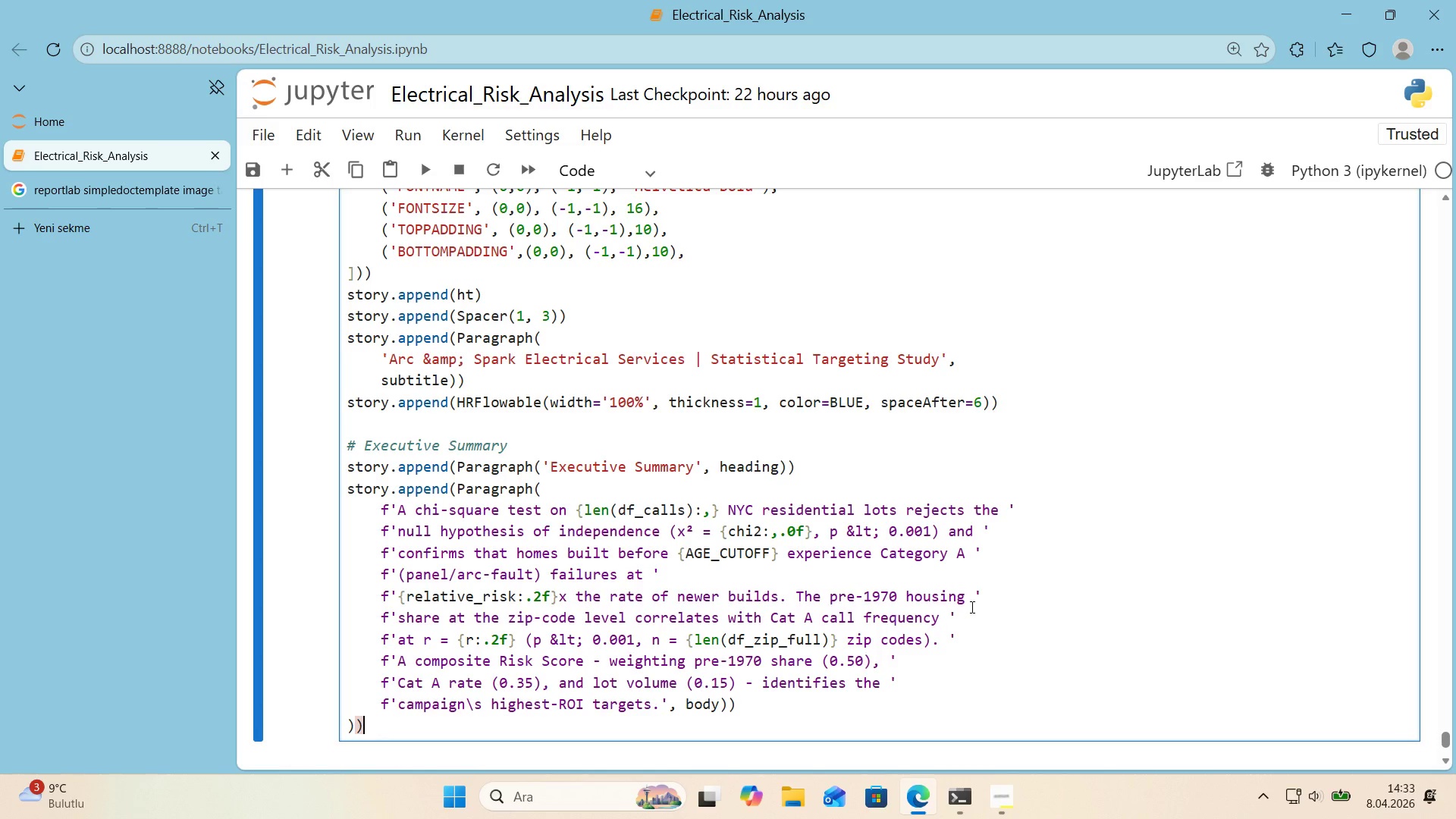 
key(ArrowDown)
 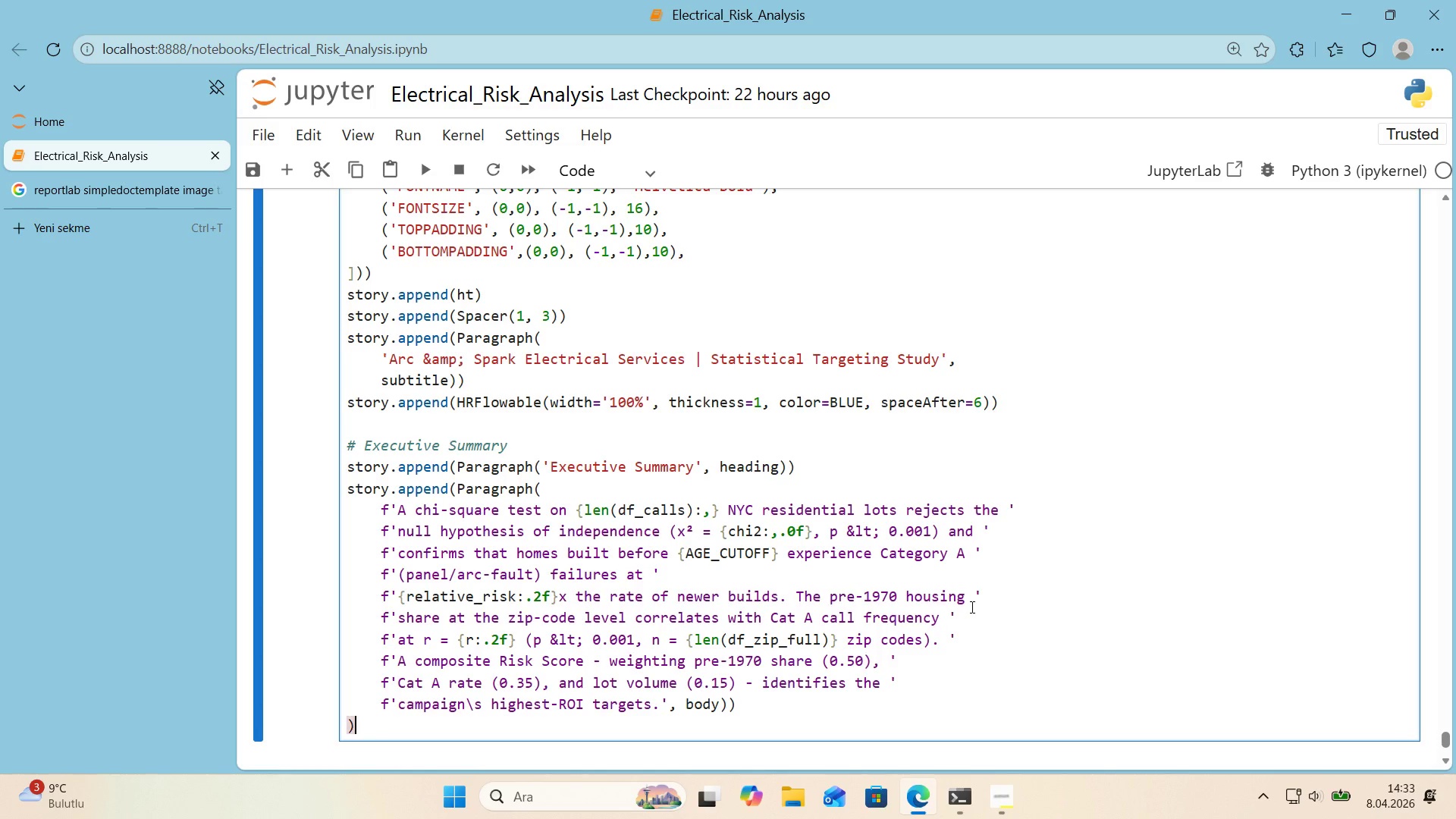 
key(Backspace)
 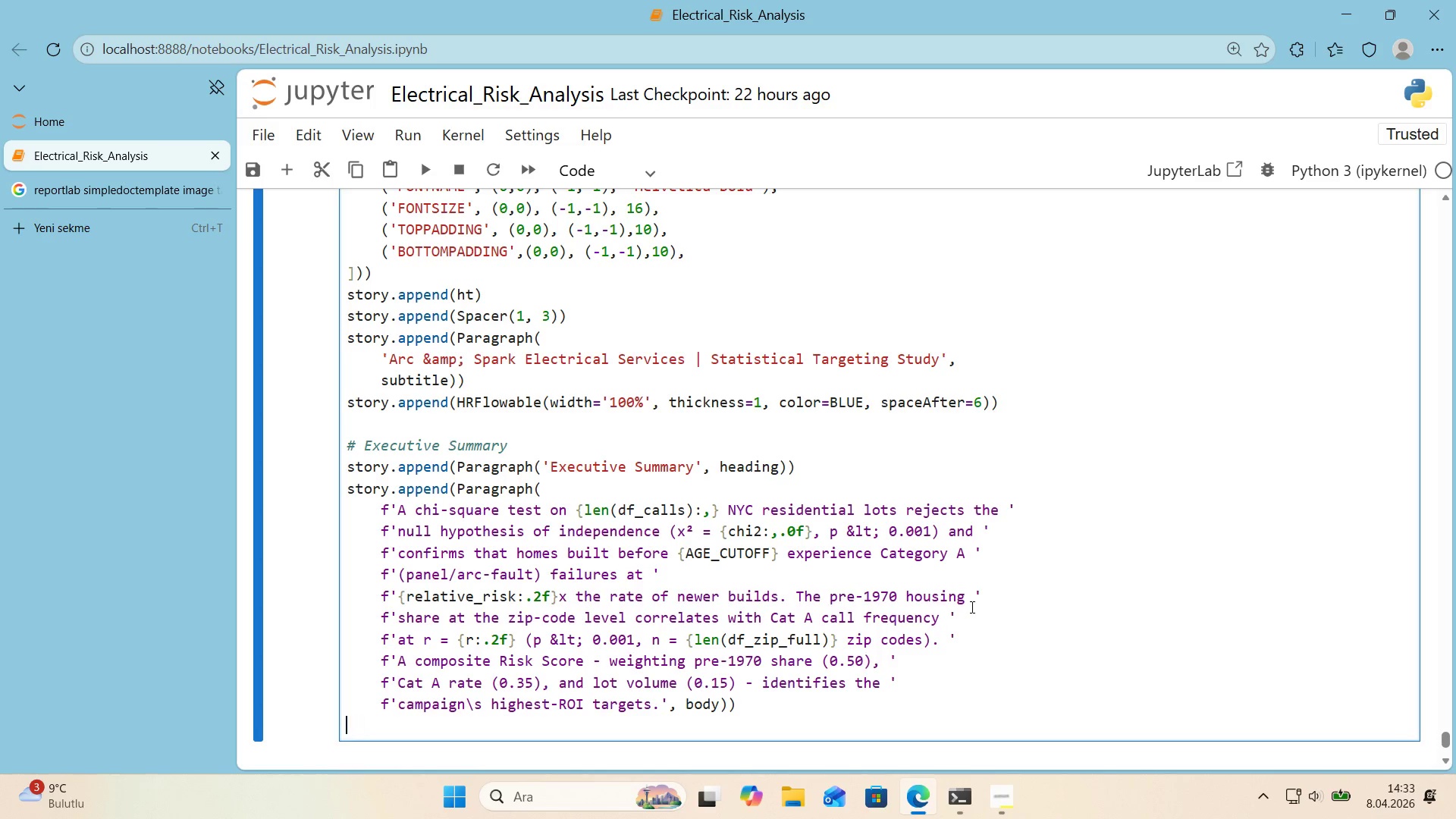 
key(Backspace)
 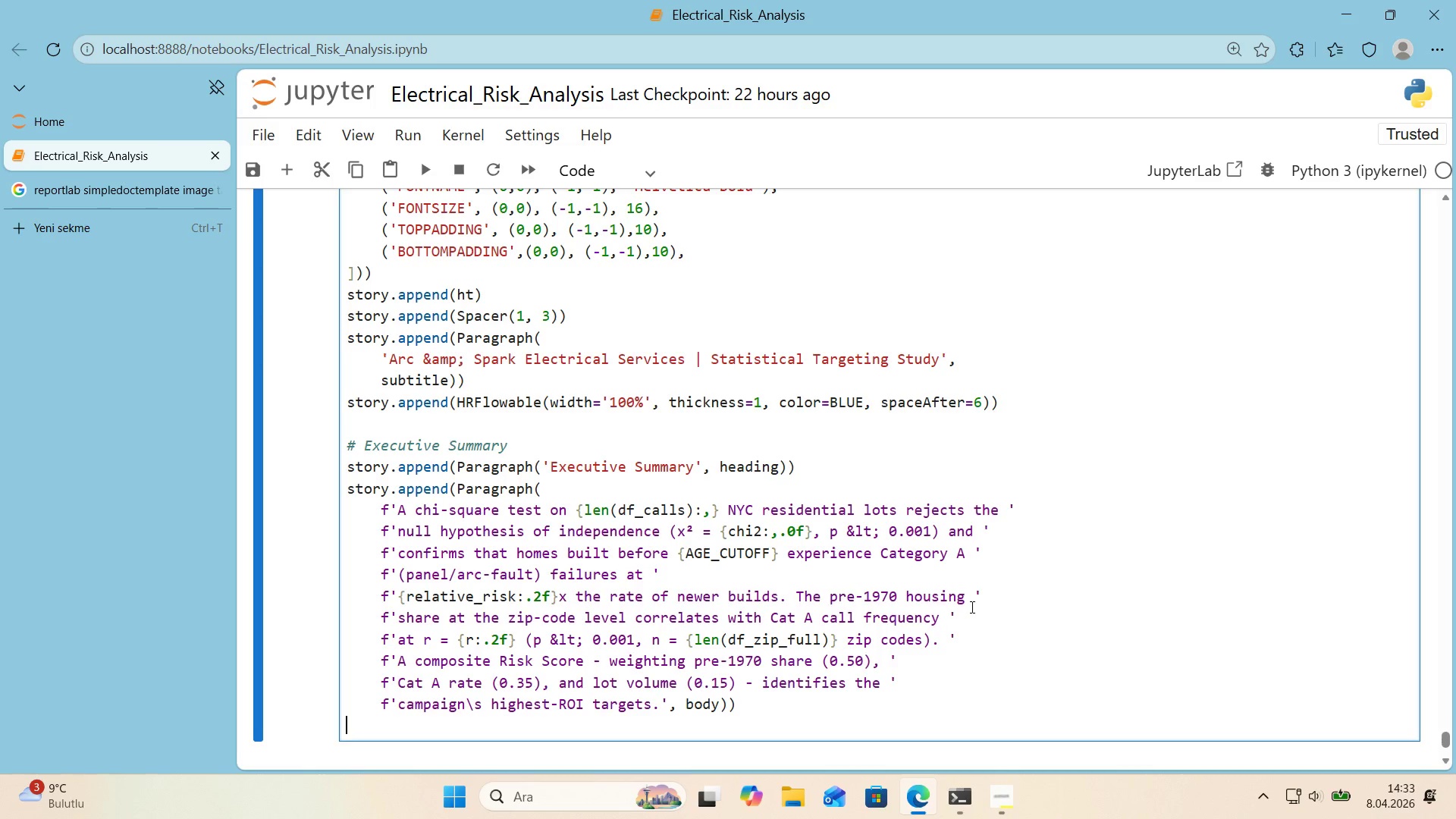 
key(Backspace)
 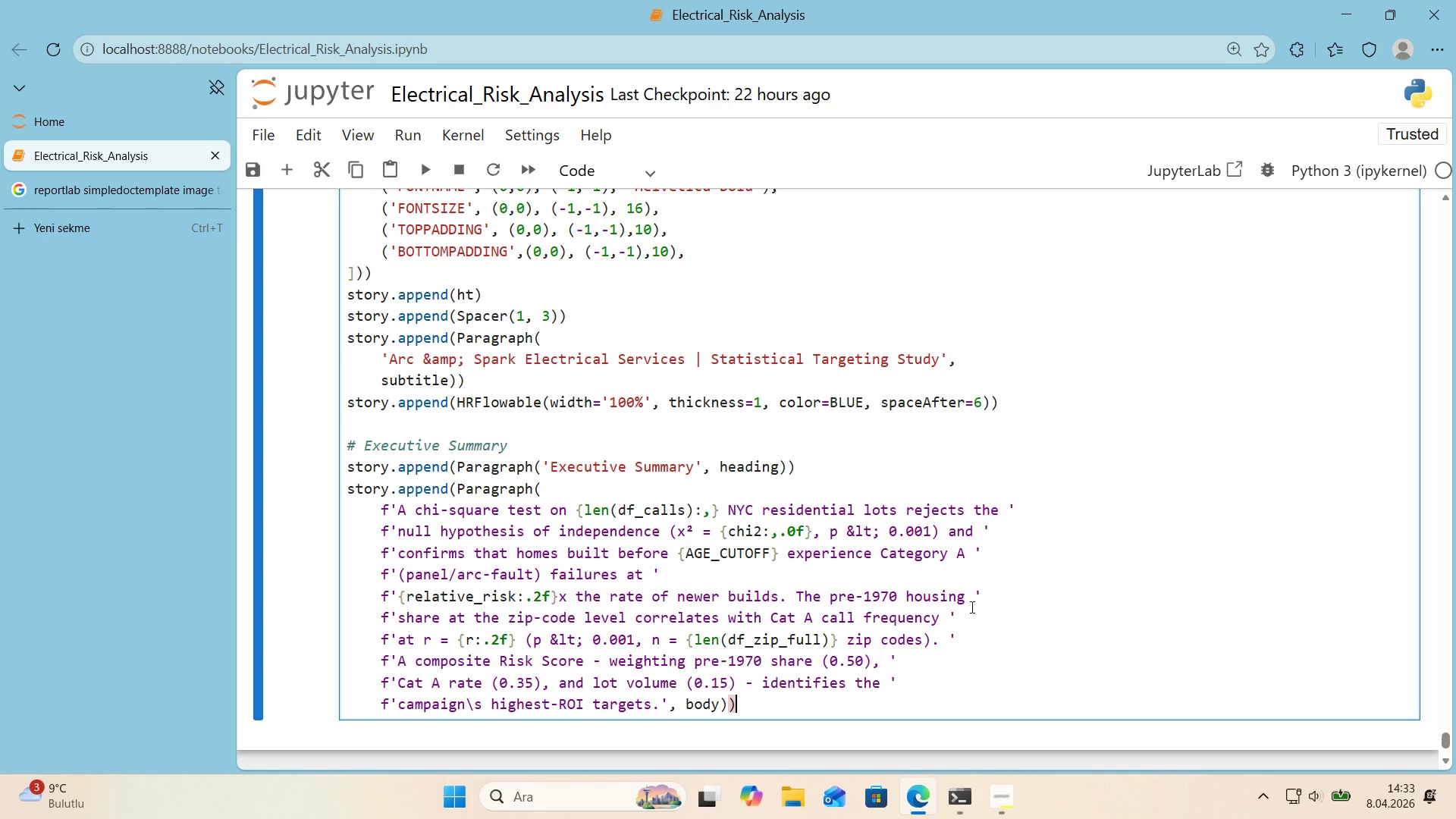 
key(ArrowLeft)
 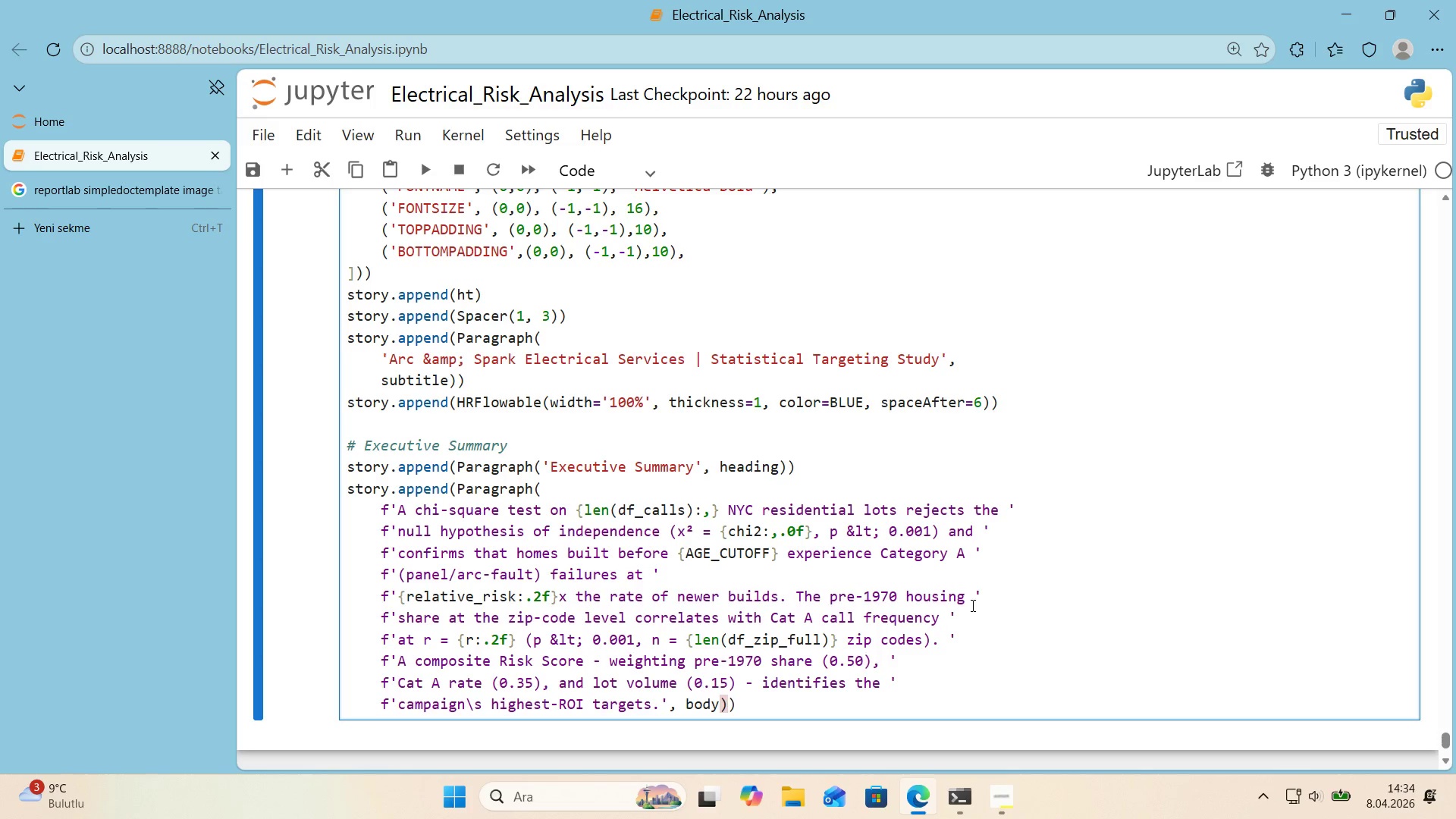 
wait(39.16)
 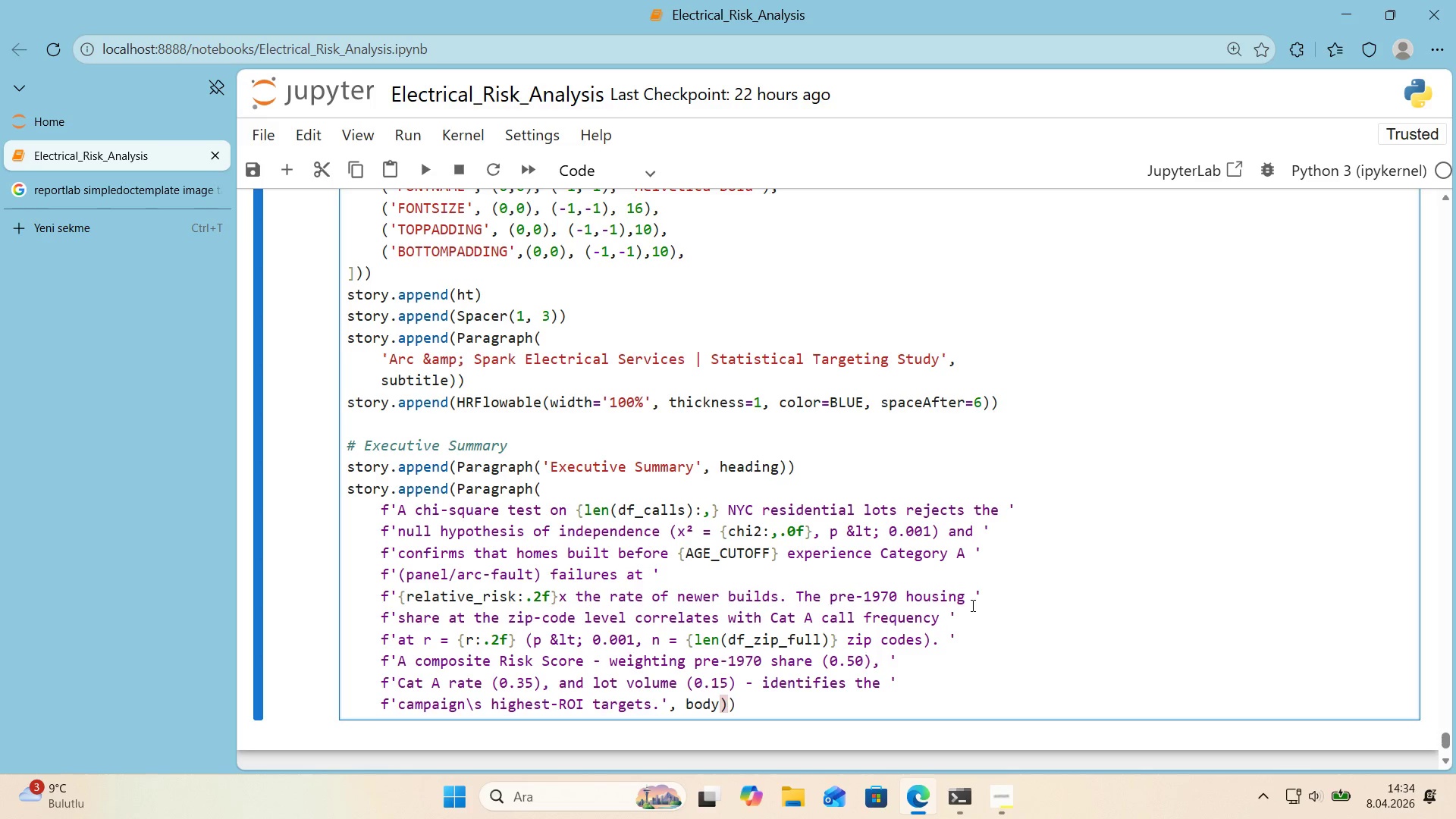 
double_click([998, 626])
 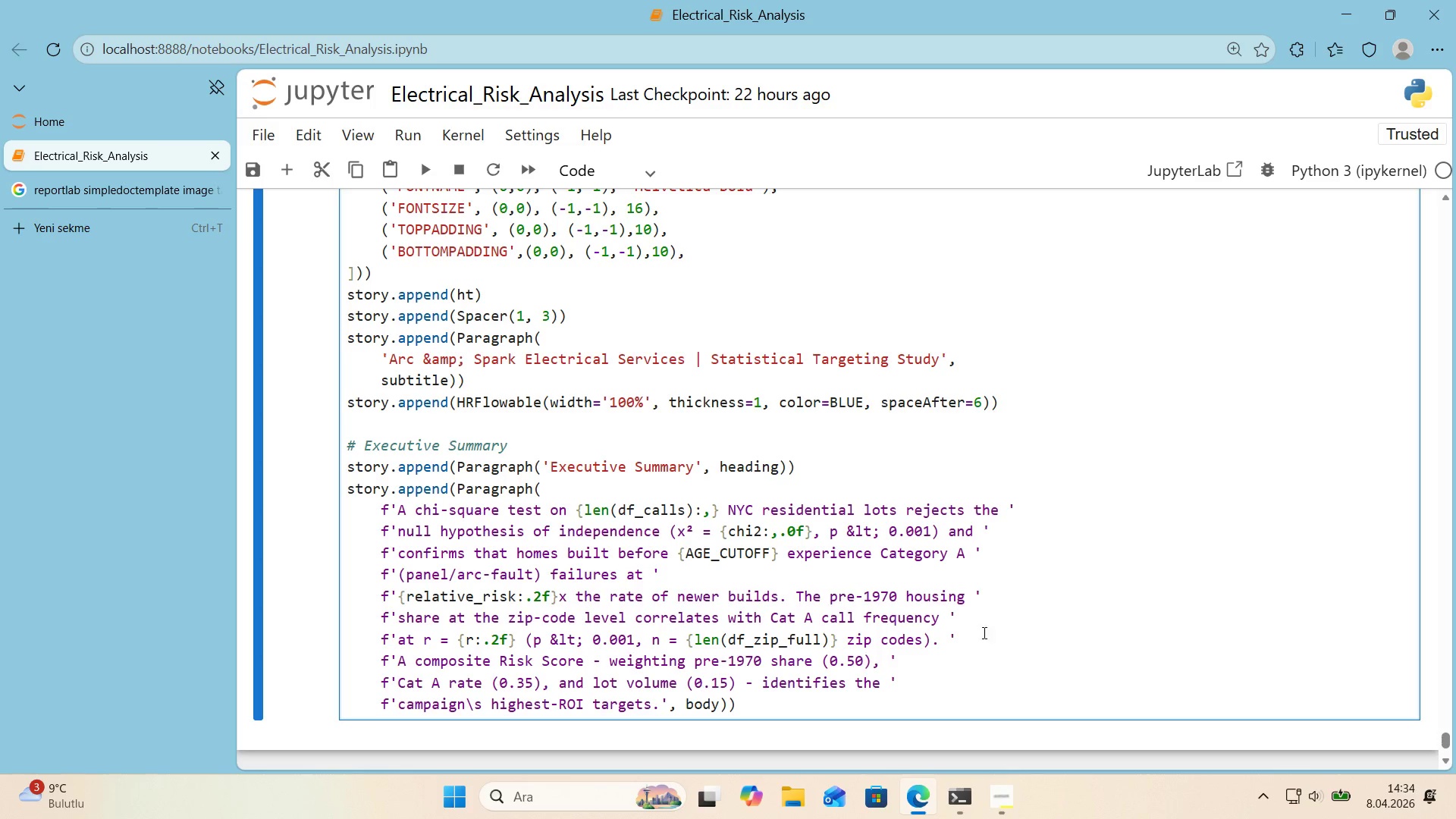 
left_click([863, 695])
 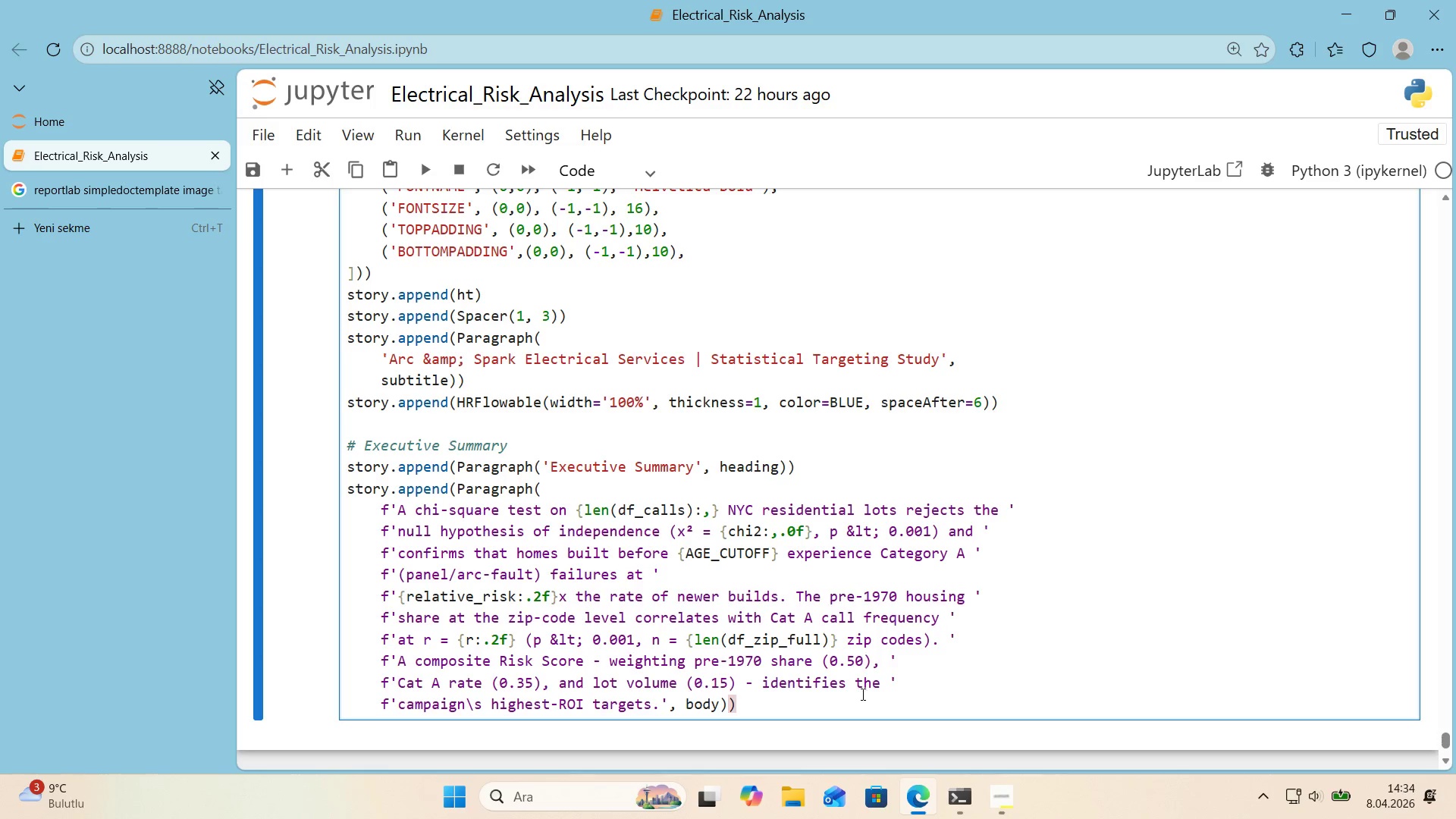 
wait(5.75)
 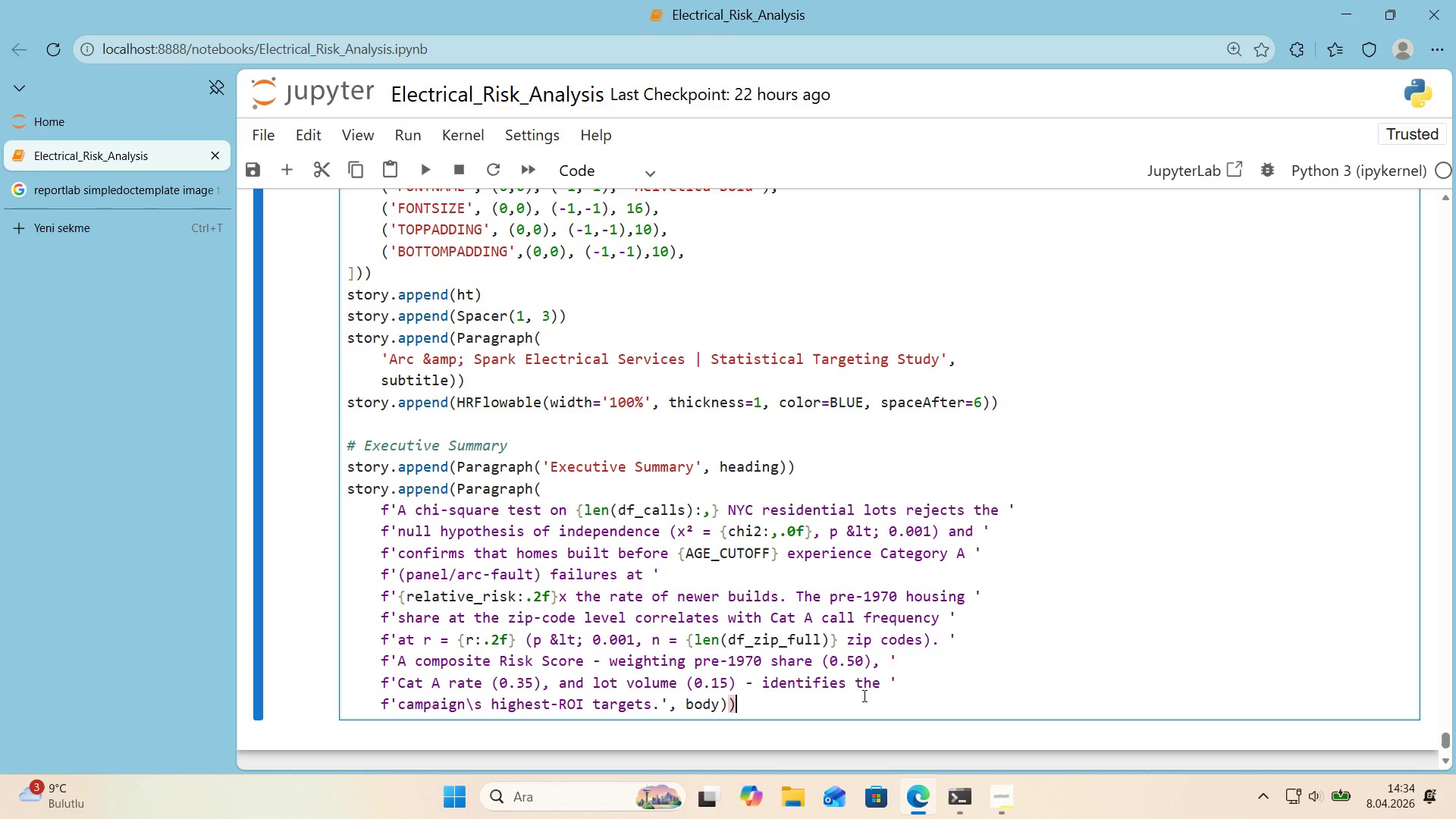 
left_click([563, 599])
 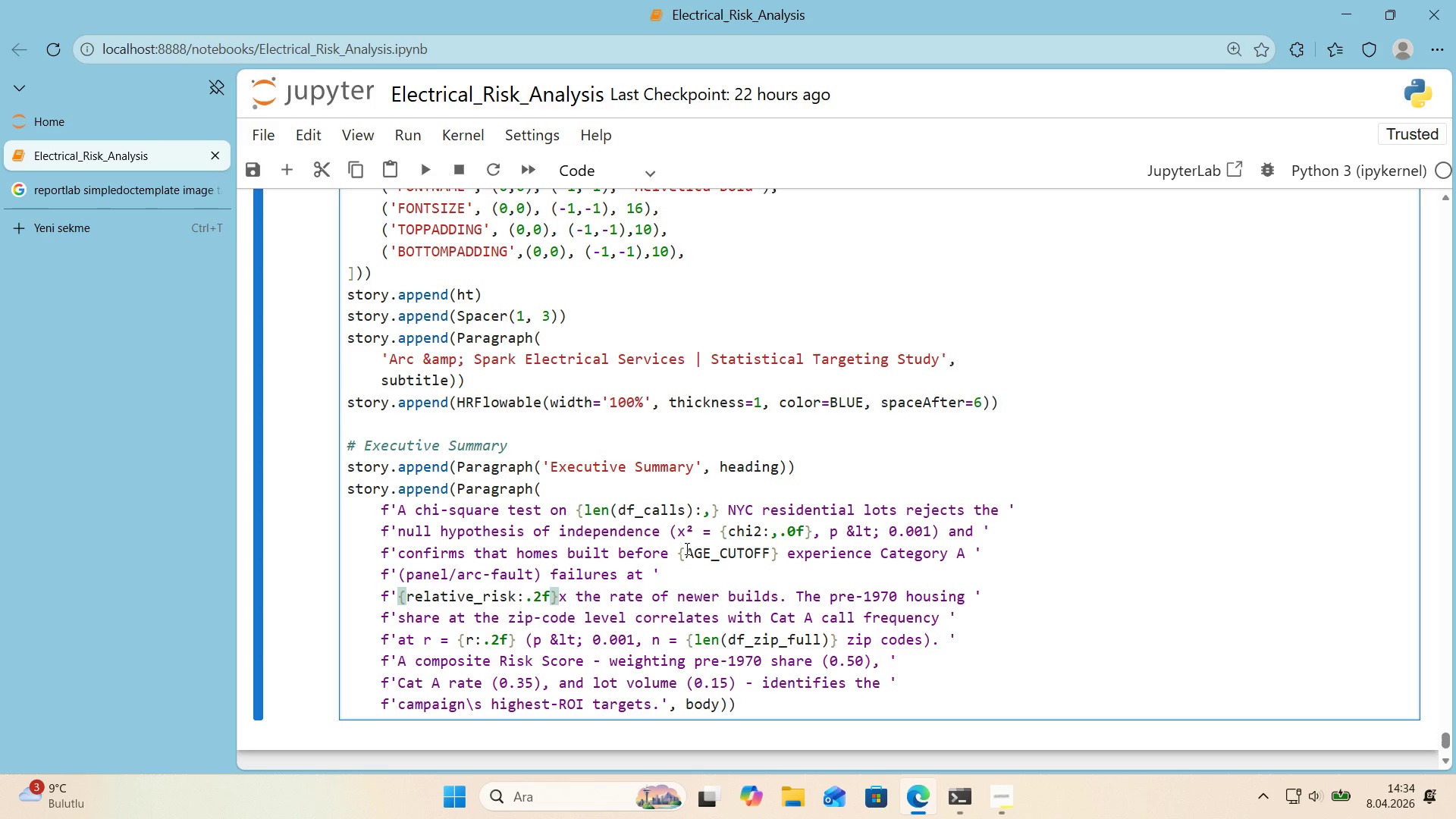 
left_click([599, 482])
 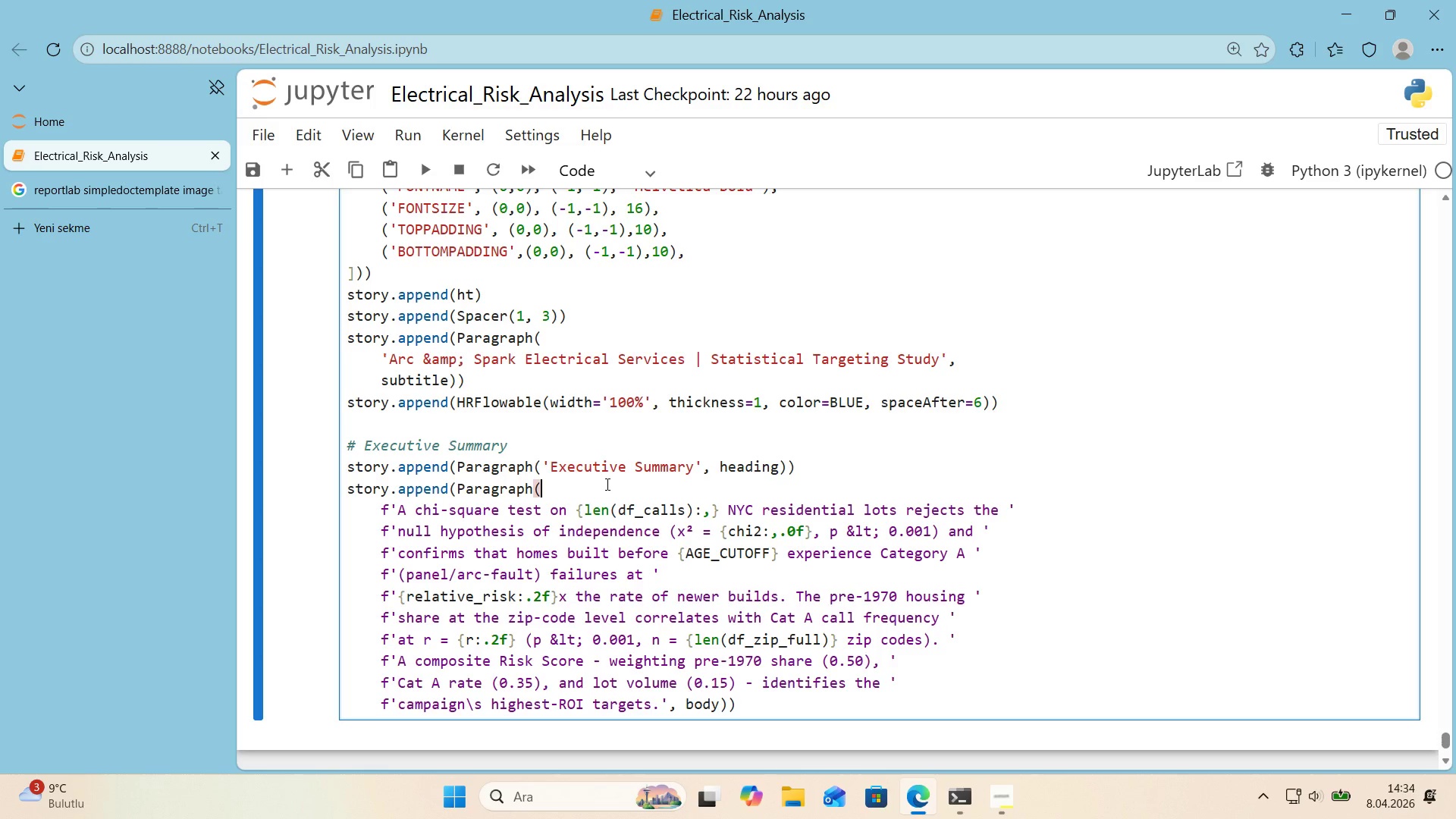 
scroll: coordinate [606, 484], scroll_direction: down, amount: 1.0
 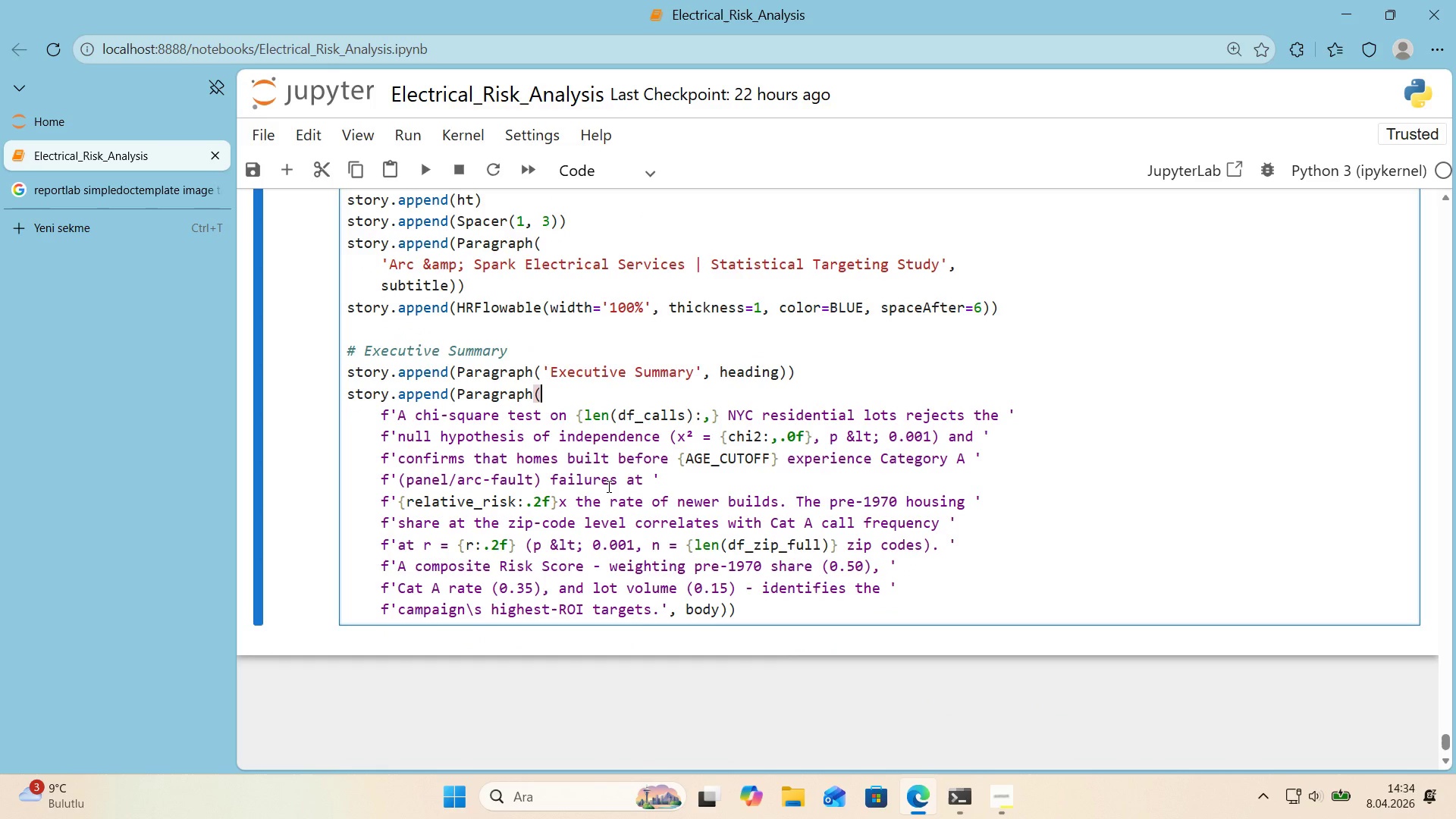 
left_click([789, 600])
 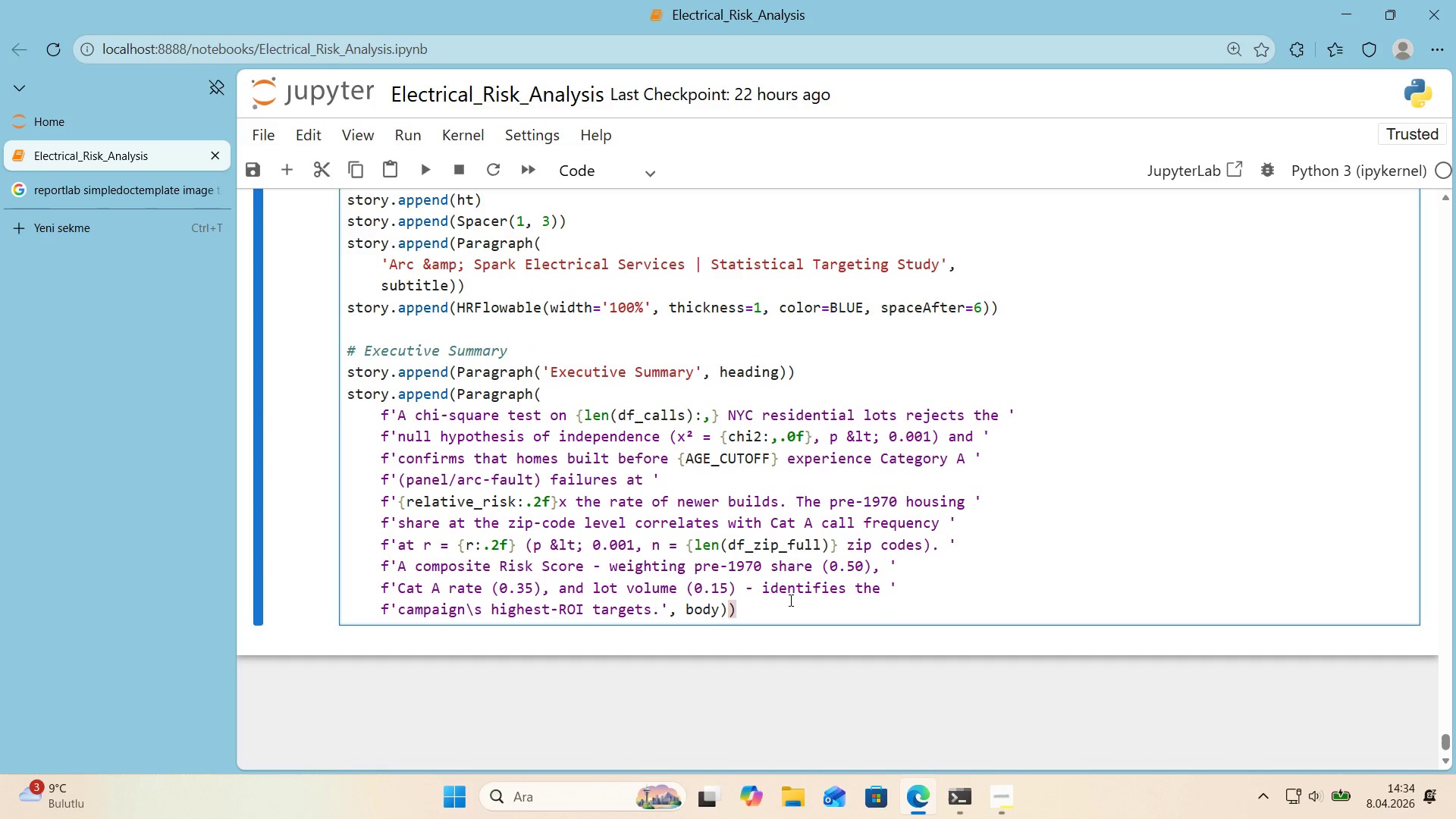 
key(Enter)
 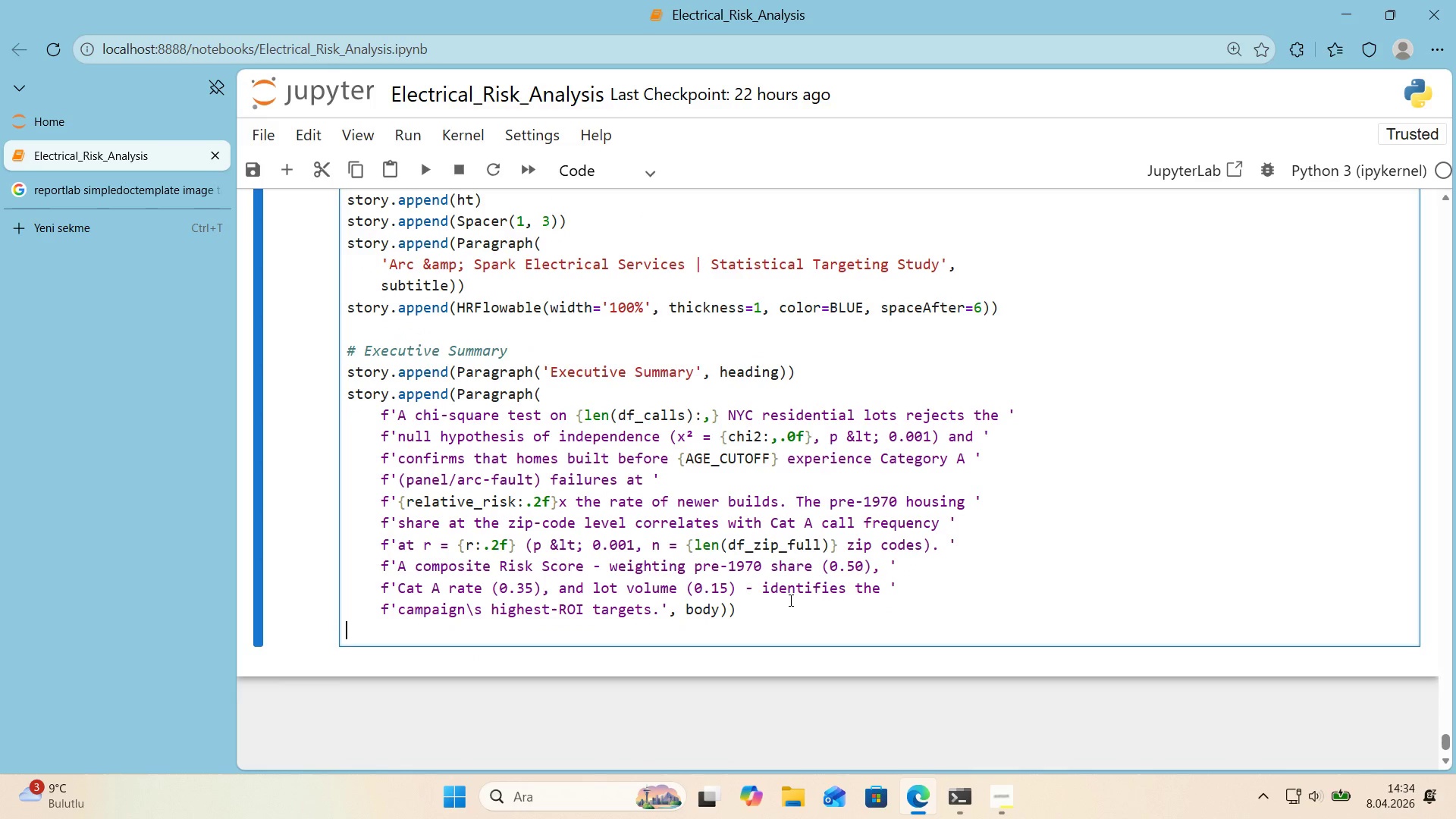 
key(Enter)
 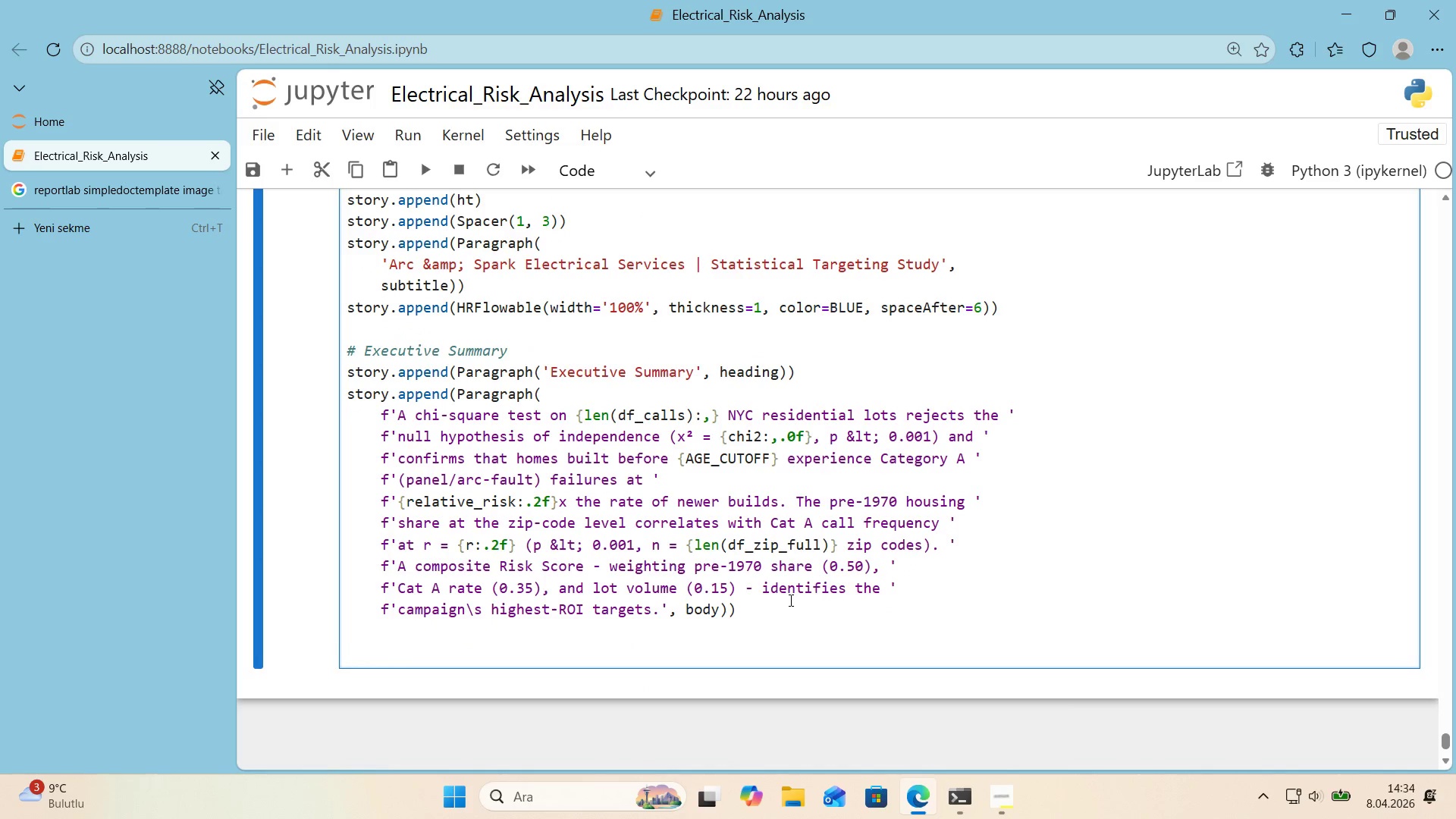 
key(Alt+Control+3)
 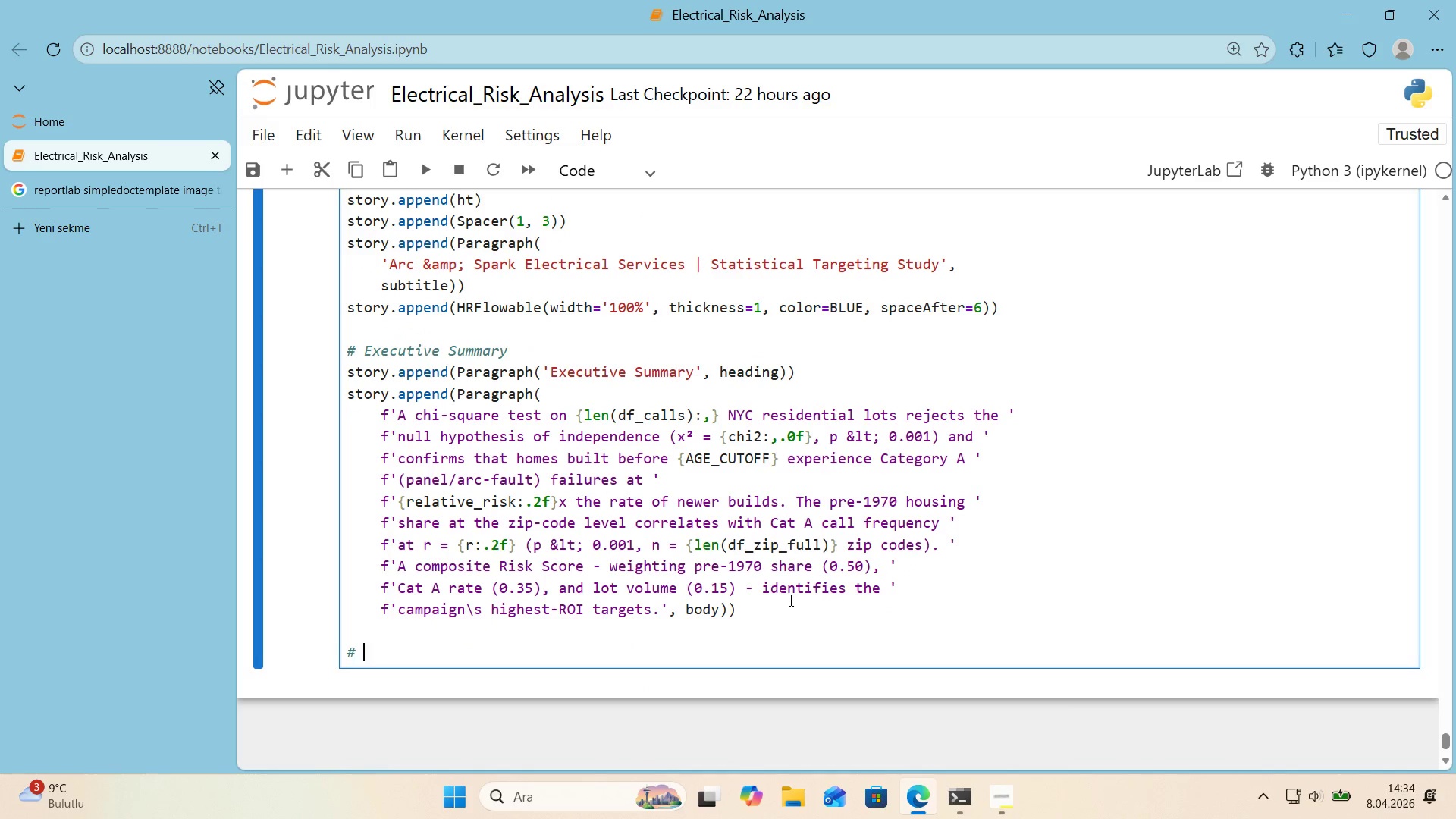 
type( op)
key(Backspace)
key(Backspace)
type(Top 3 t)
key(Backspace)
type(Table )
key(Backspace)
 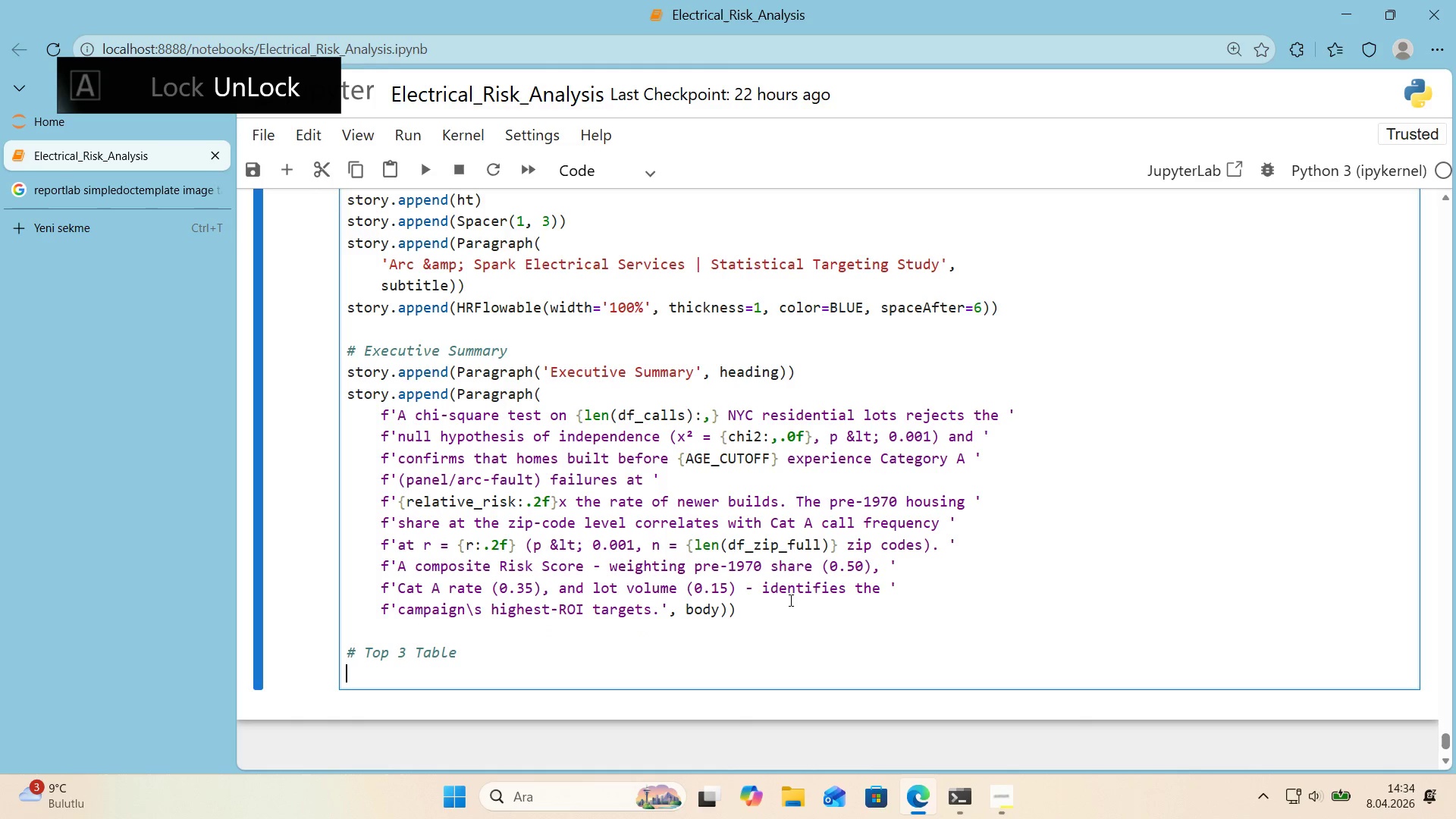 
key(Enter)
 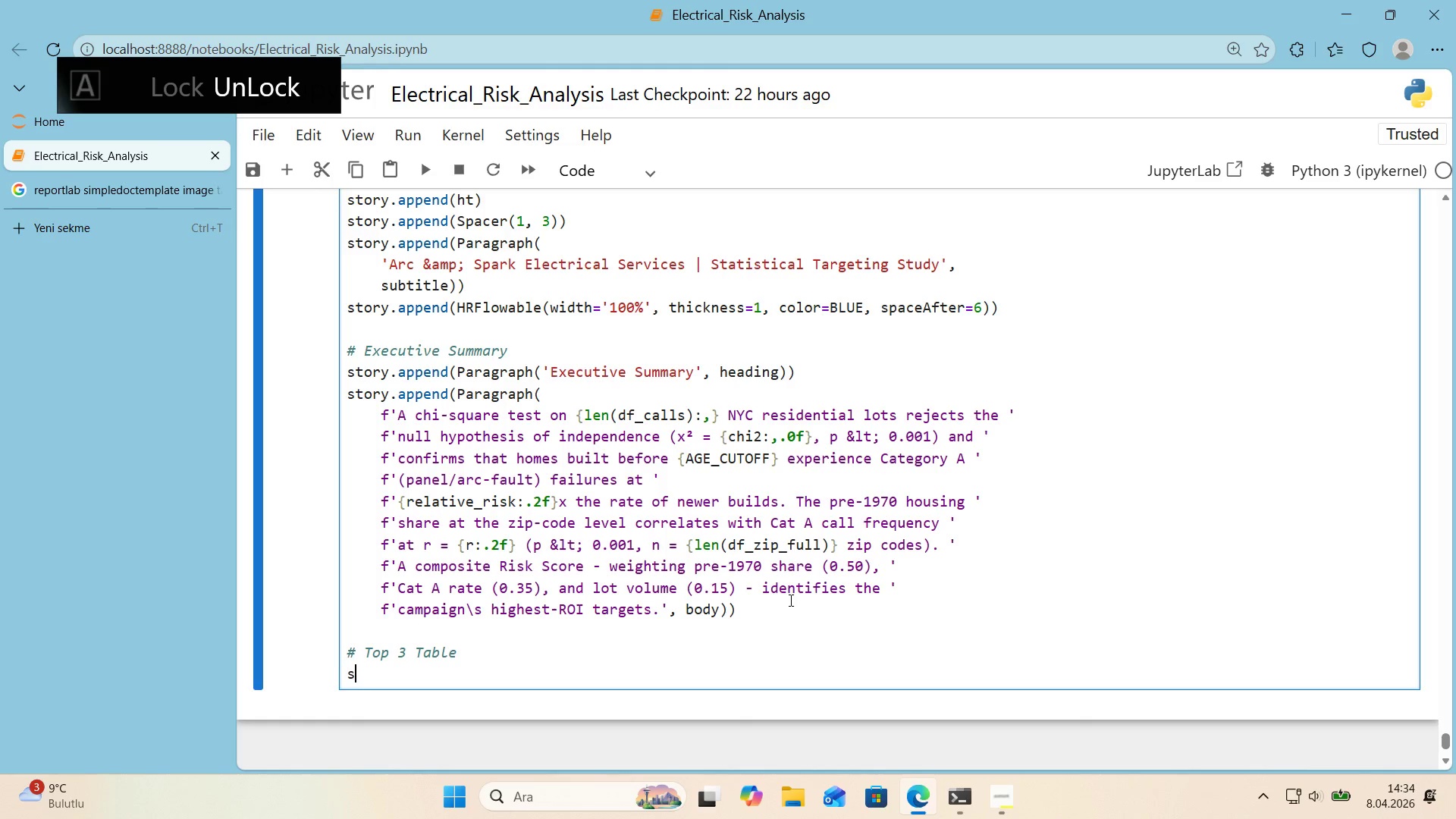 
type(story.append*9)
 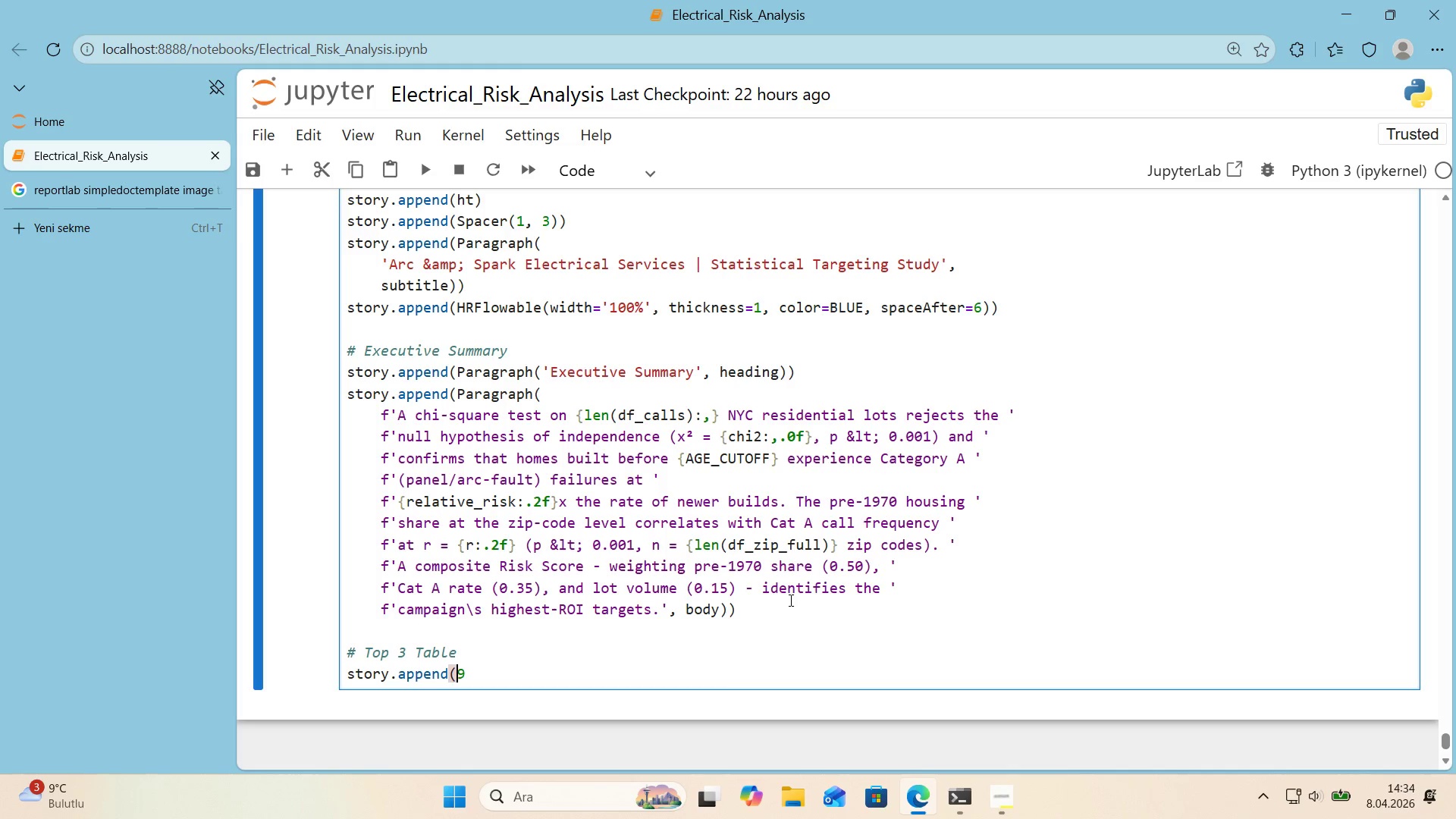 
 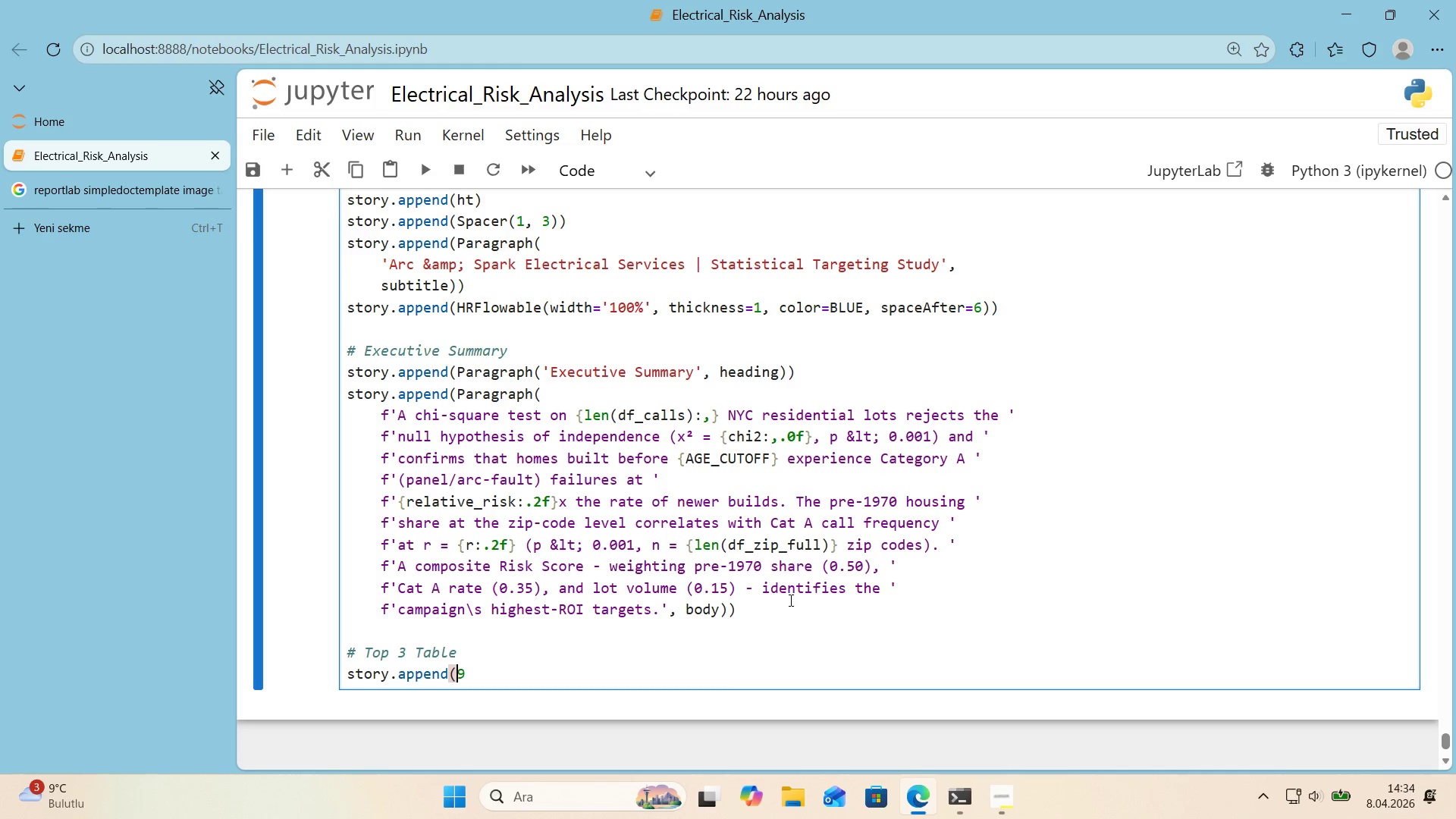 
key(ArrowLeft)
 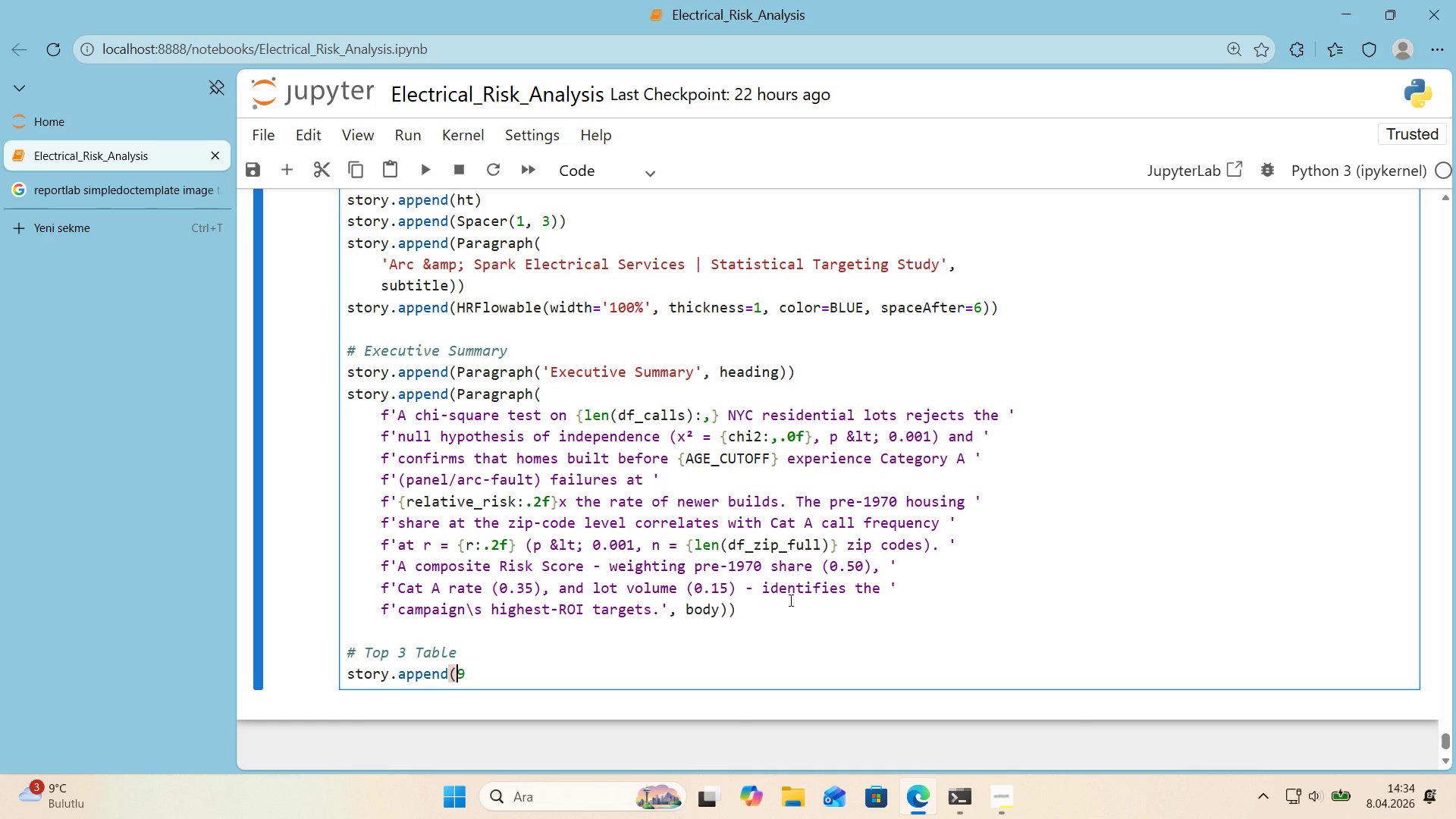 
key(CapsLock)
 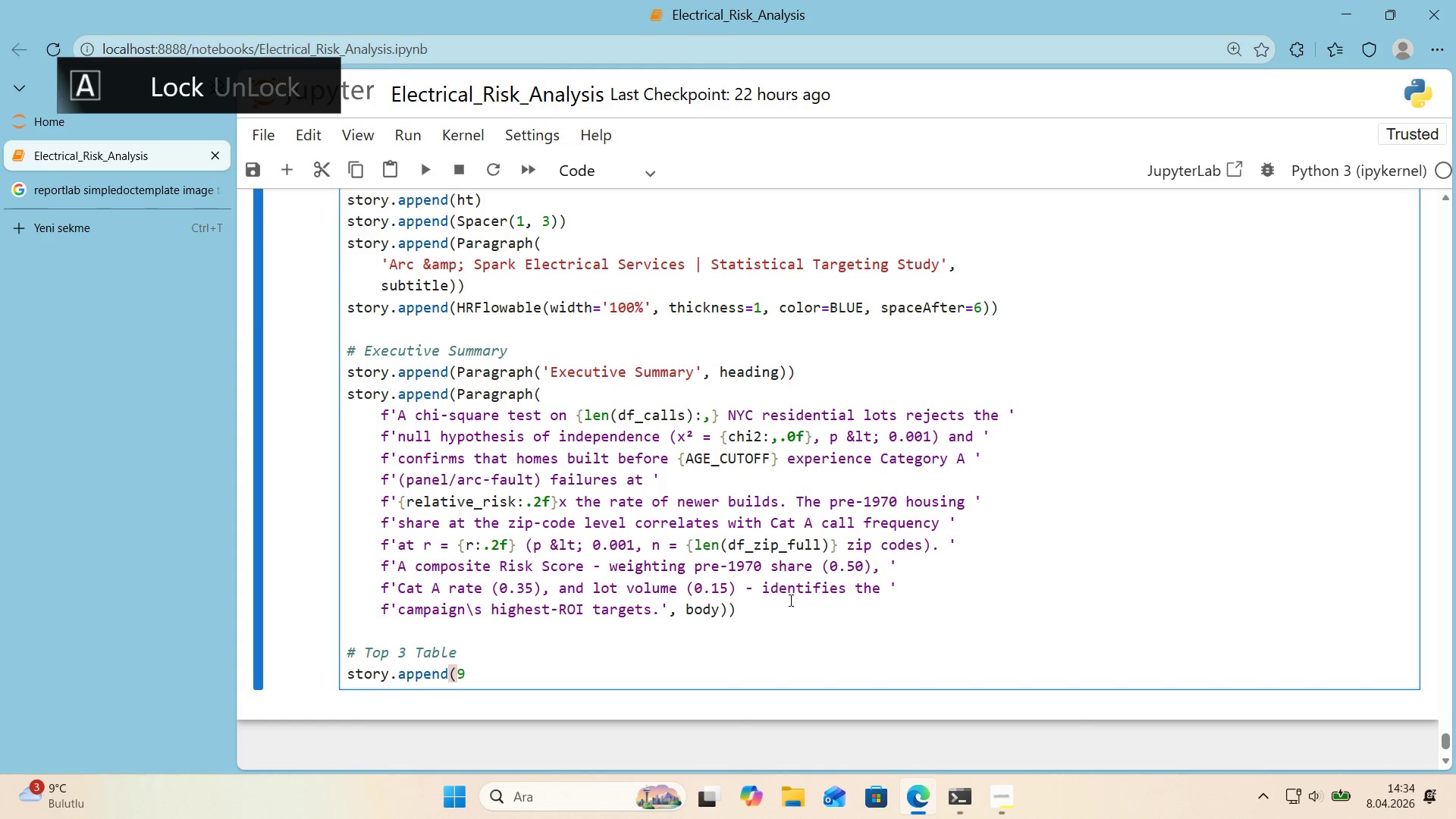 
key(ArrowRight)
 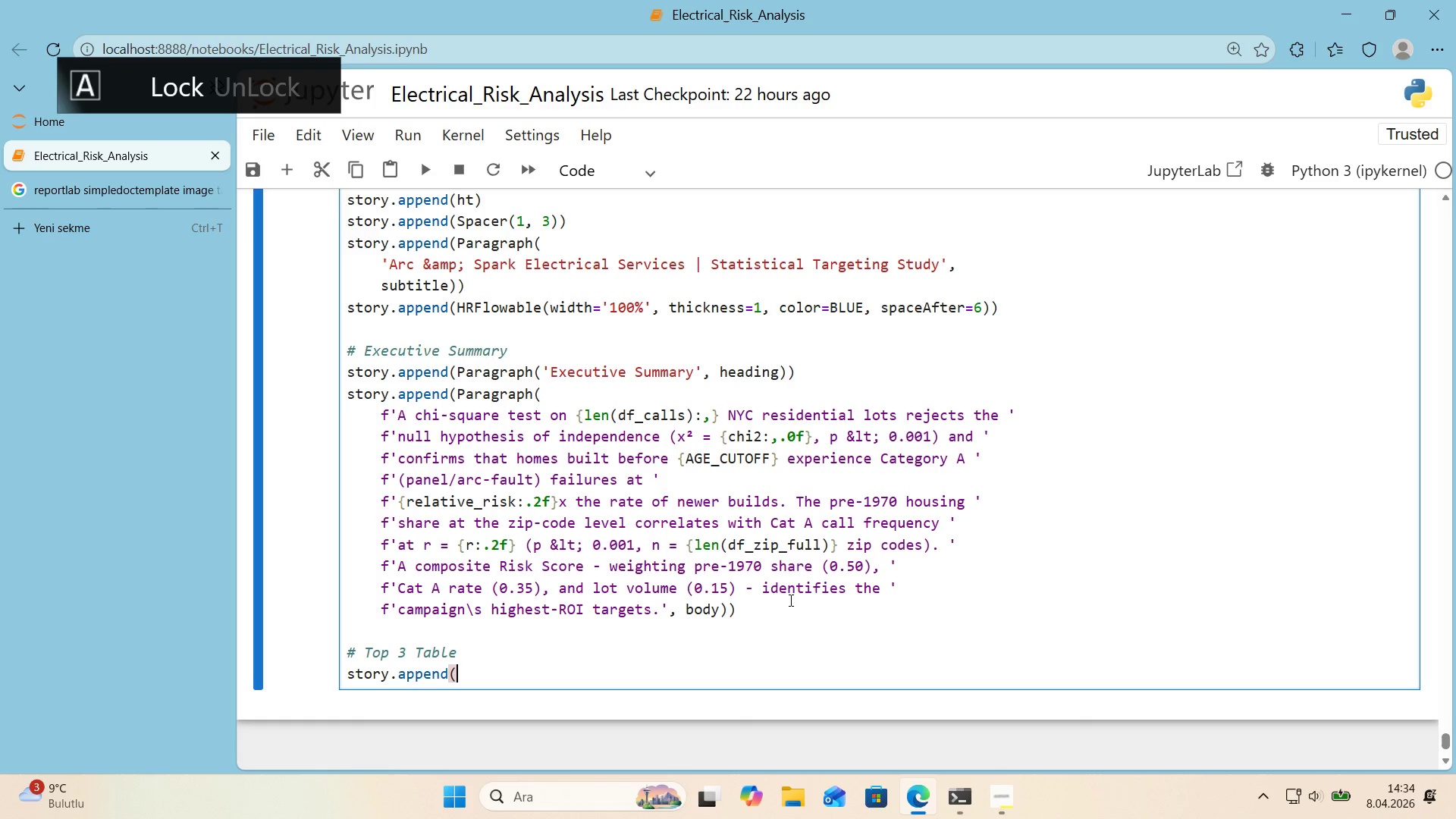 
key(Backspace)
 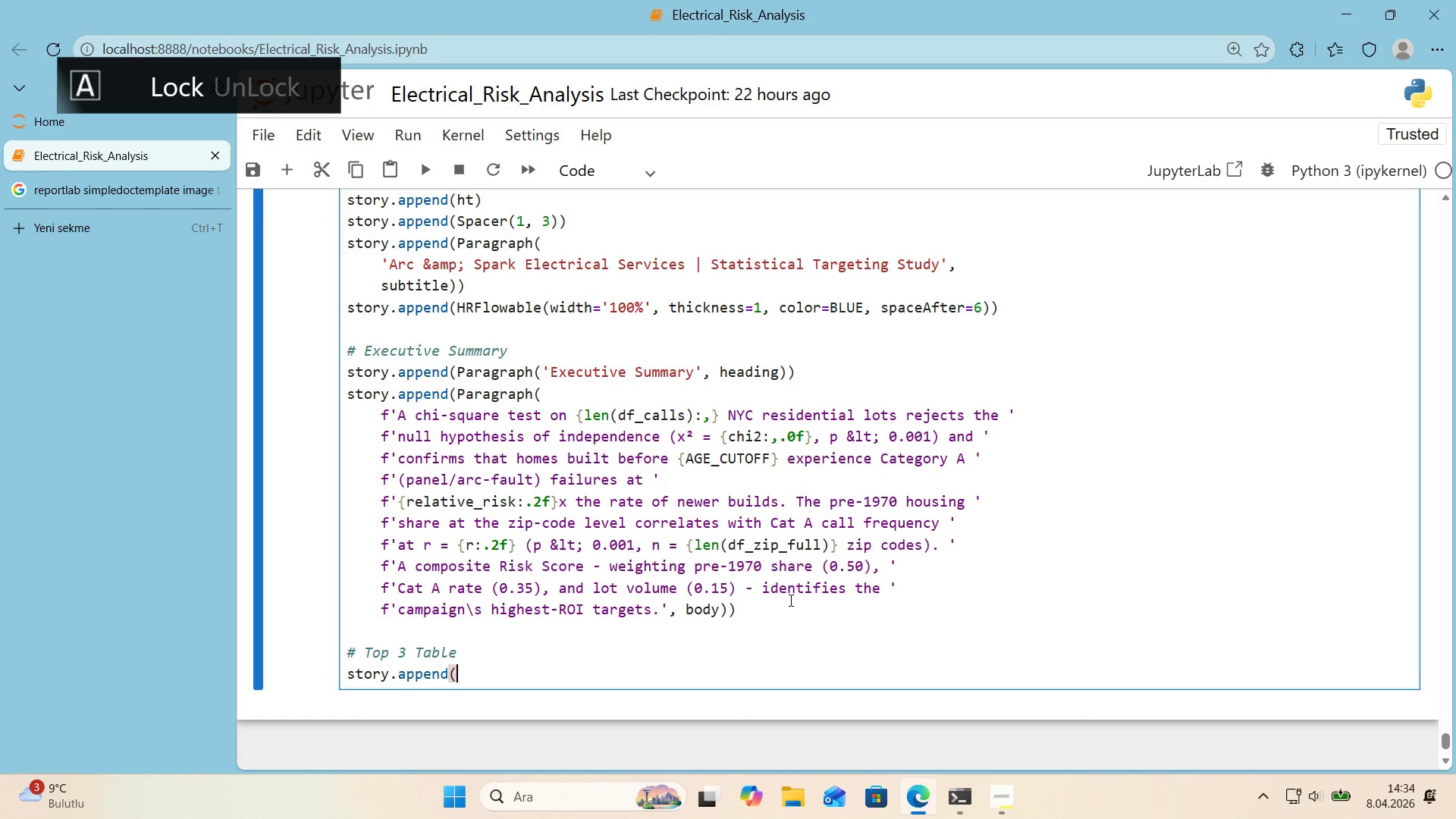 
key(Shift+9)
 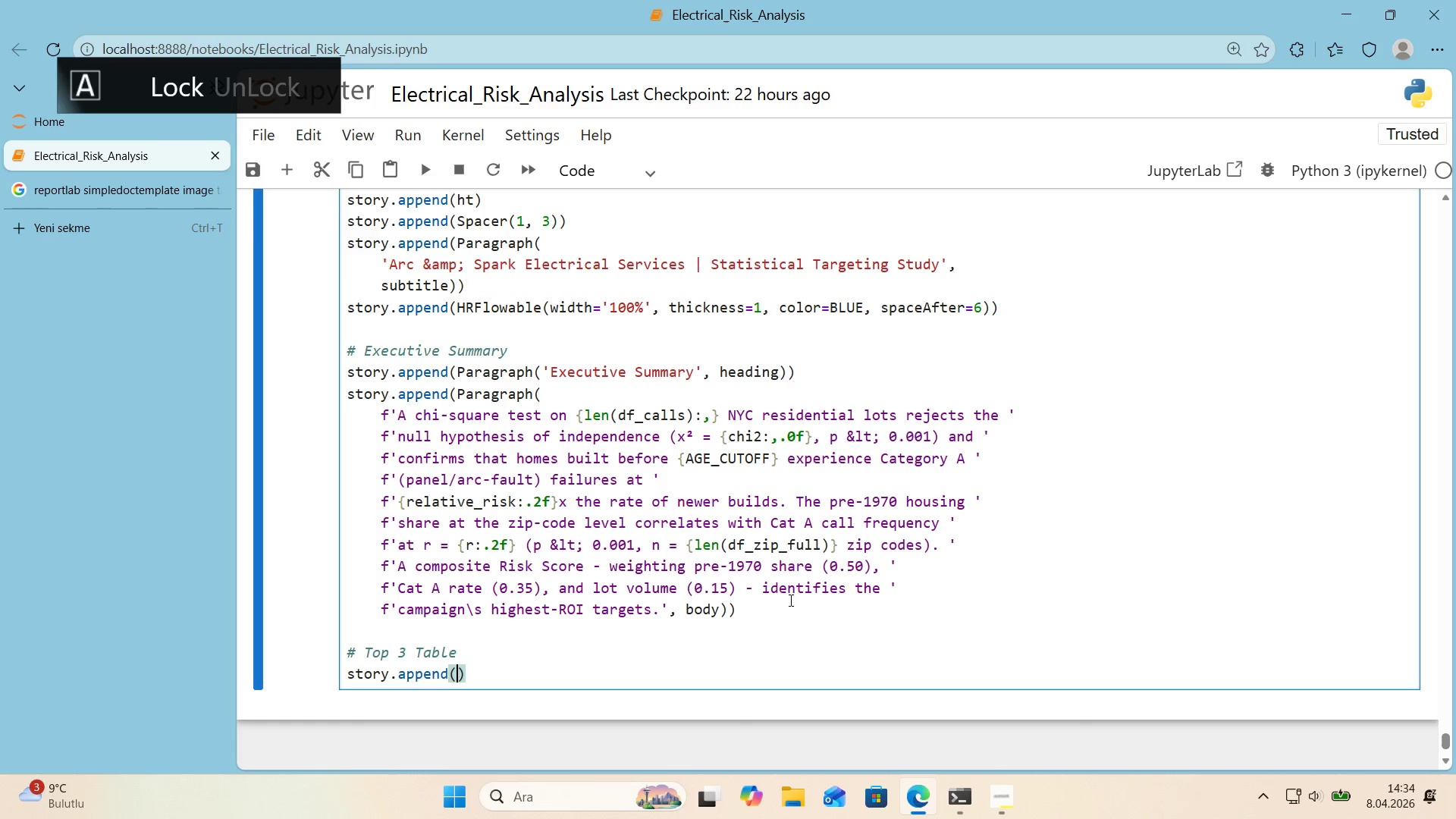 
key(ArrowLeft)
 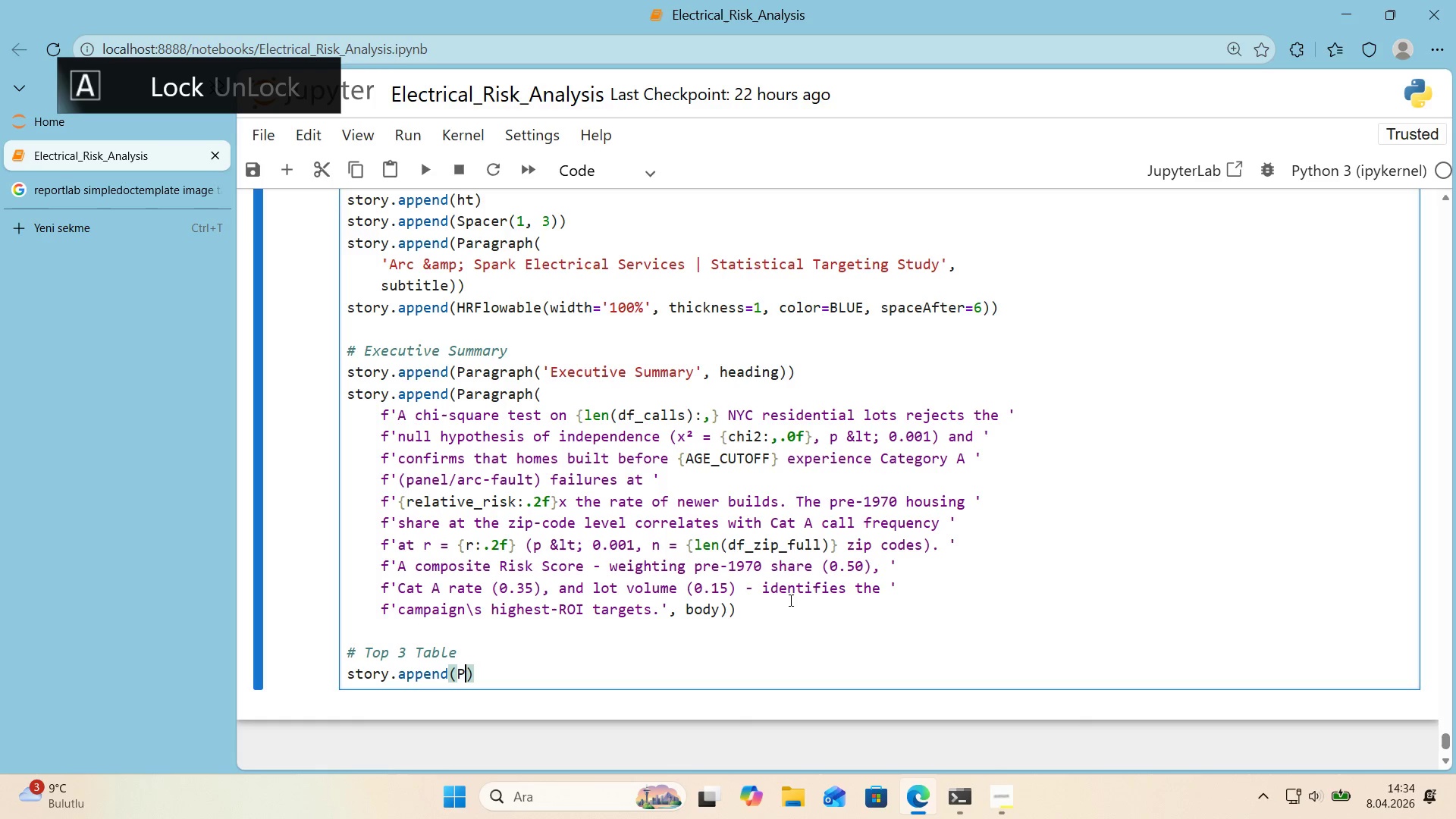 
type(Paragraph)
 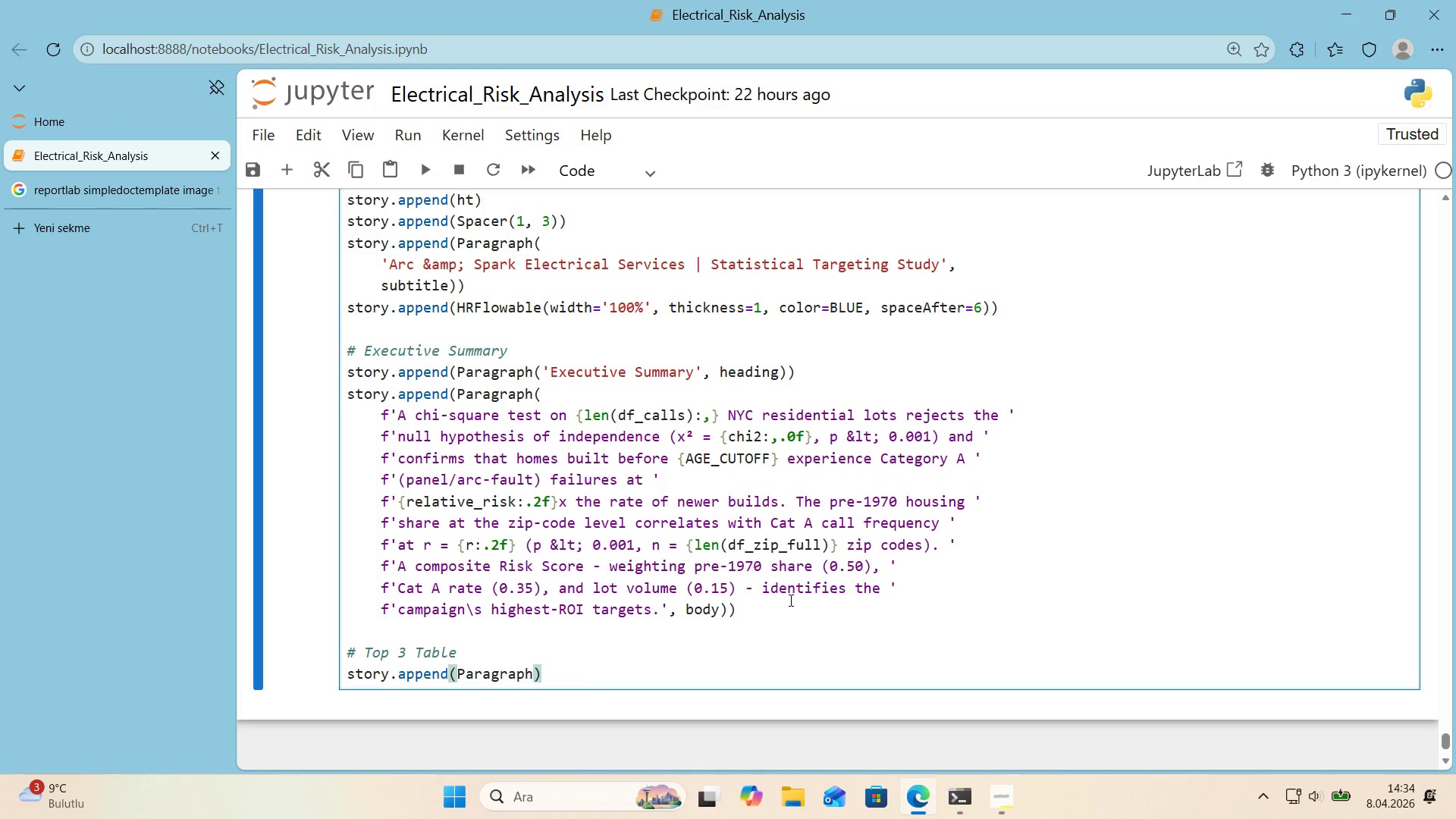 
type(*()
 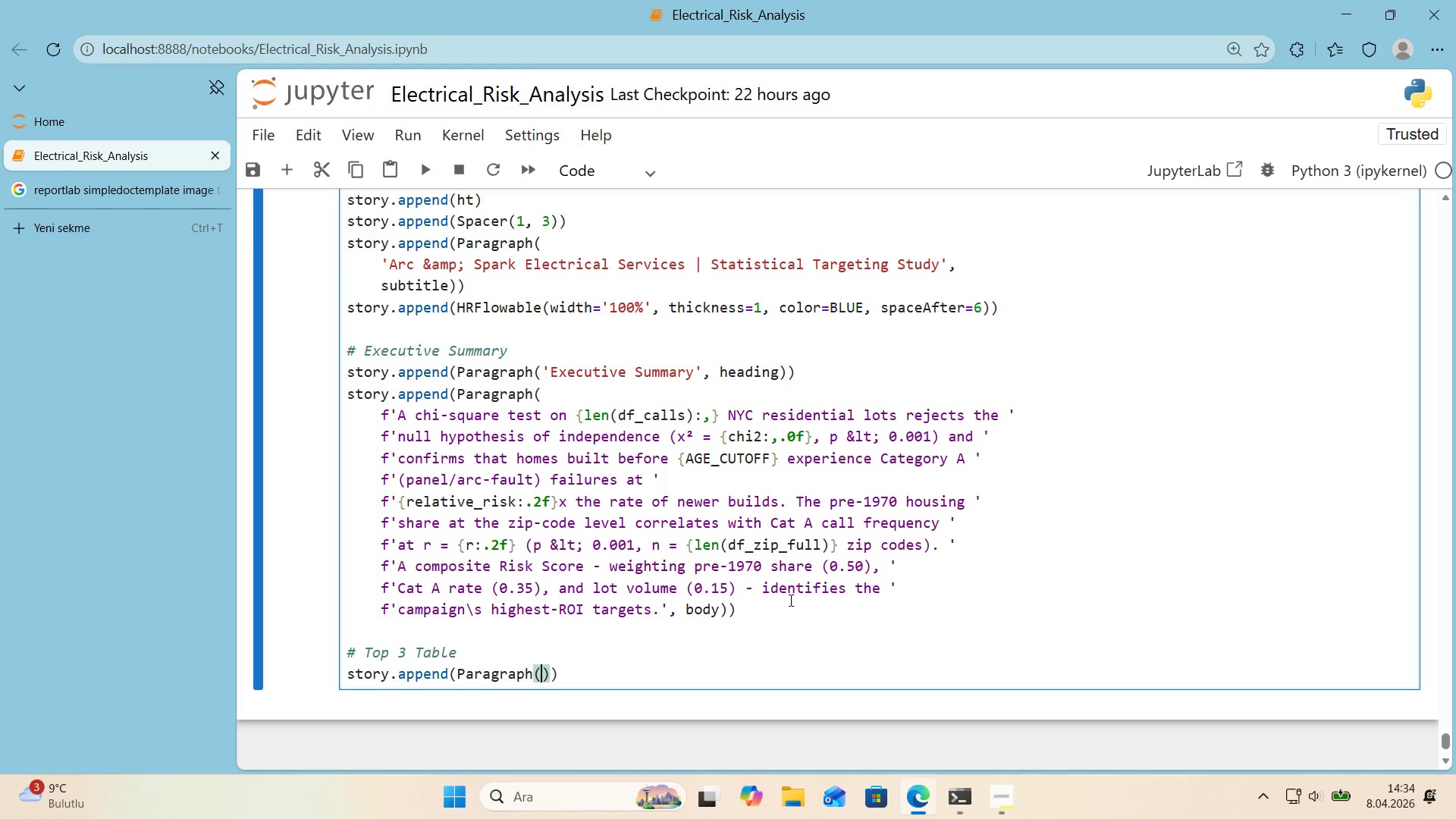 
key(ArrowLeft)
 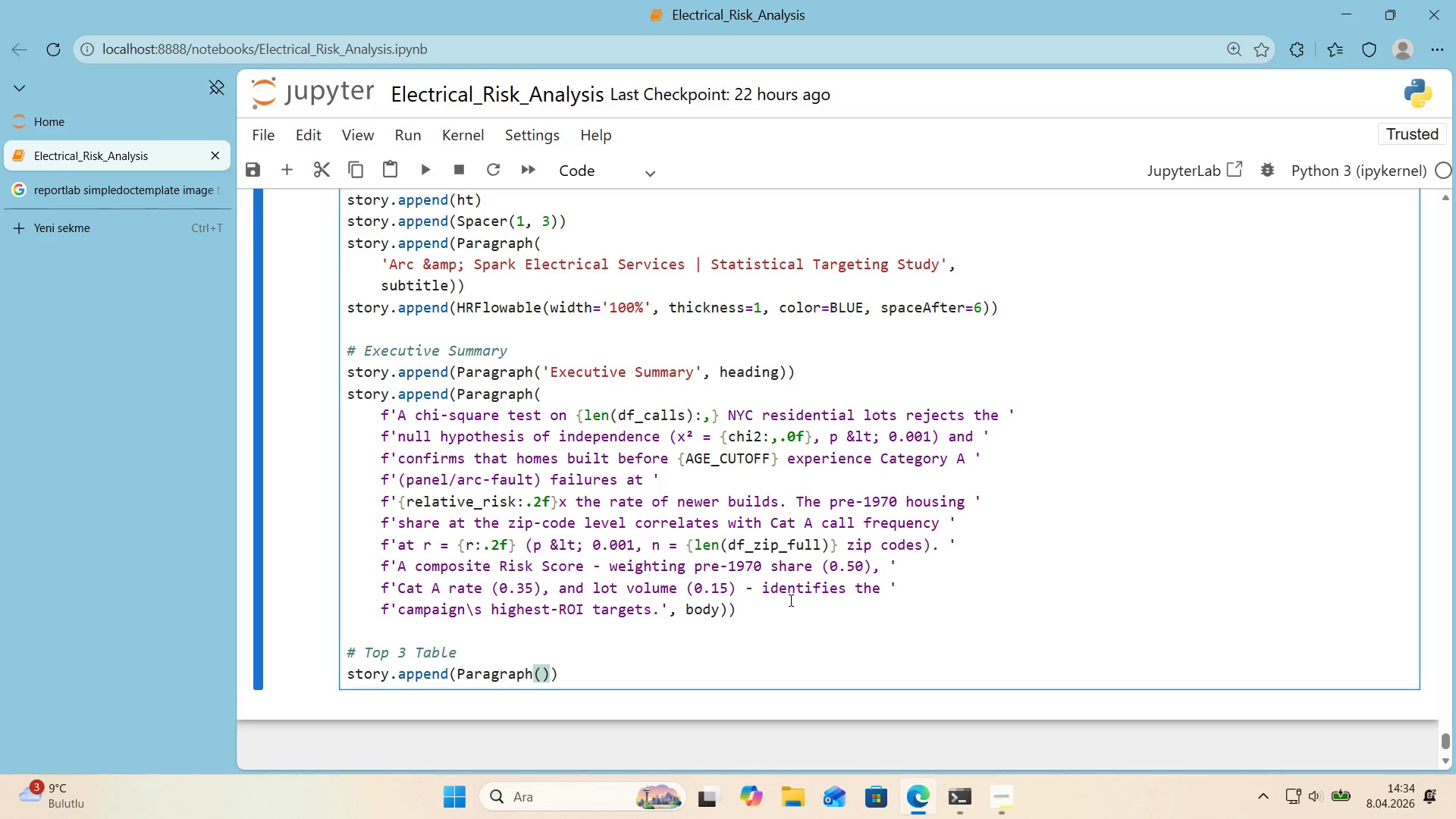 
type(@@)
 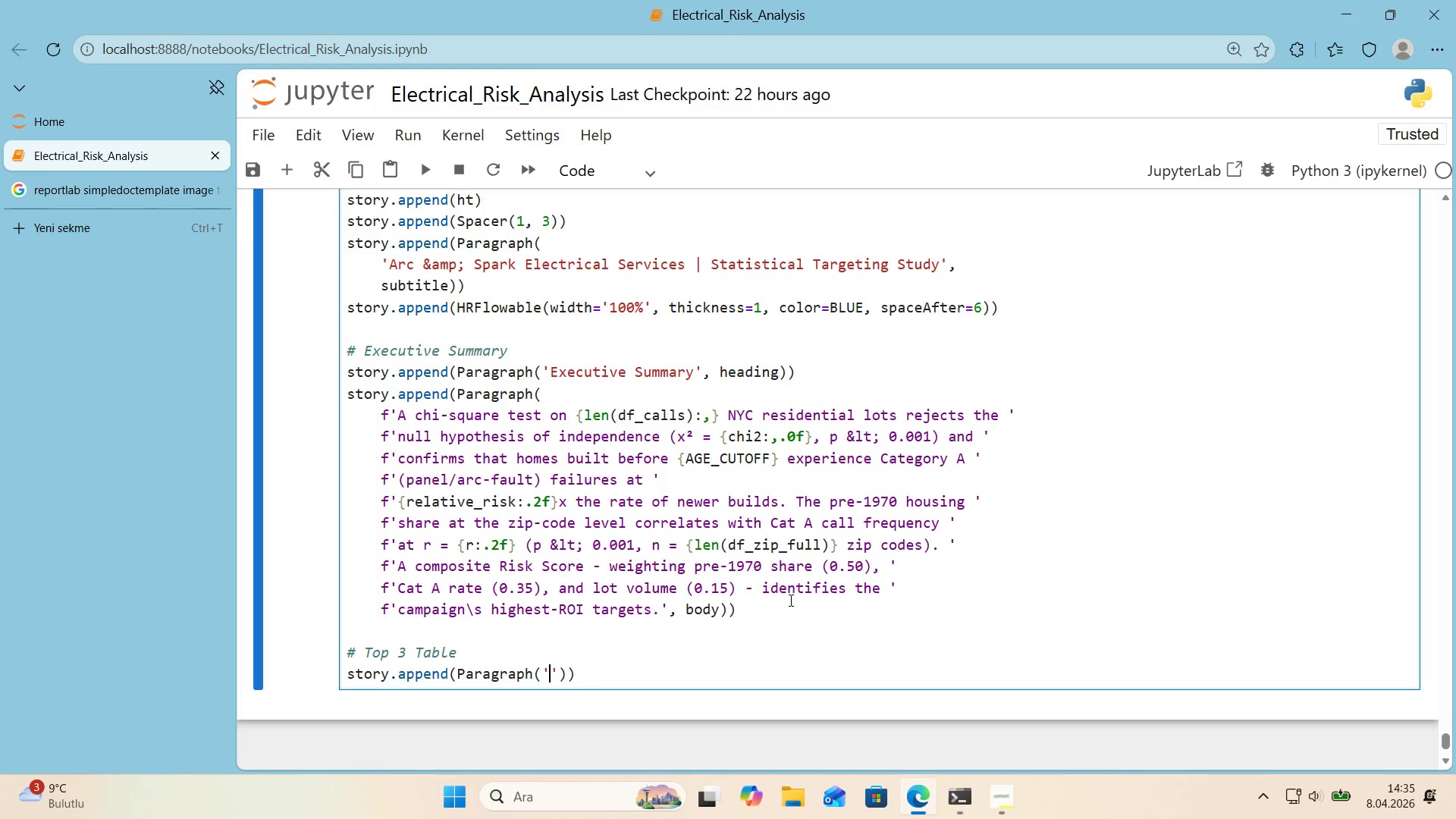 
key(ArrowLeft)
 